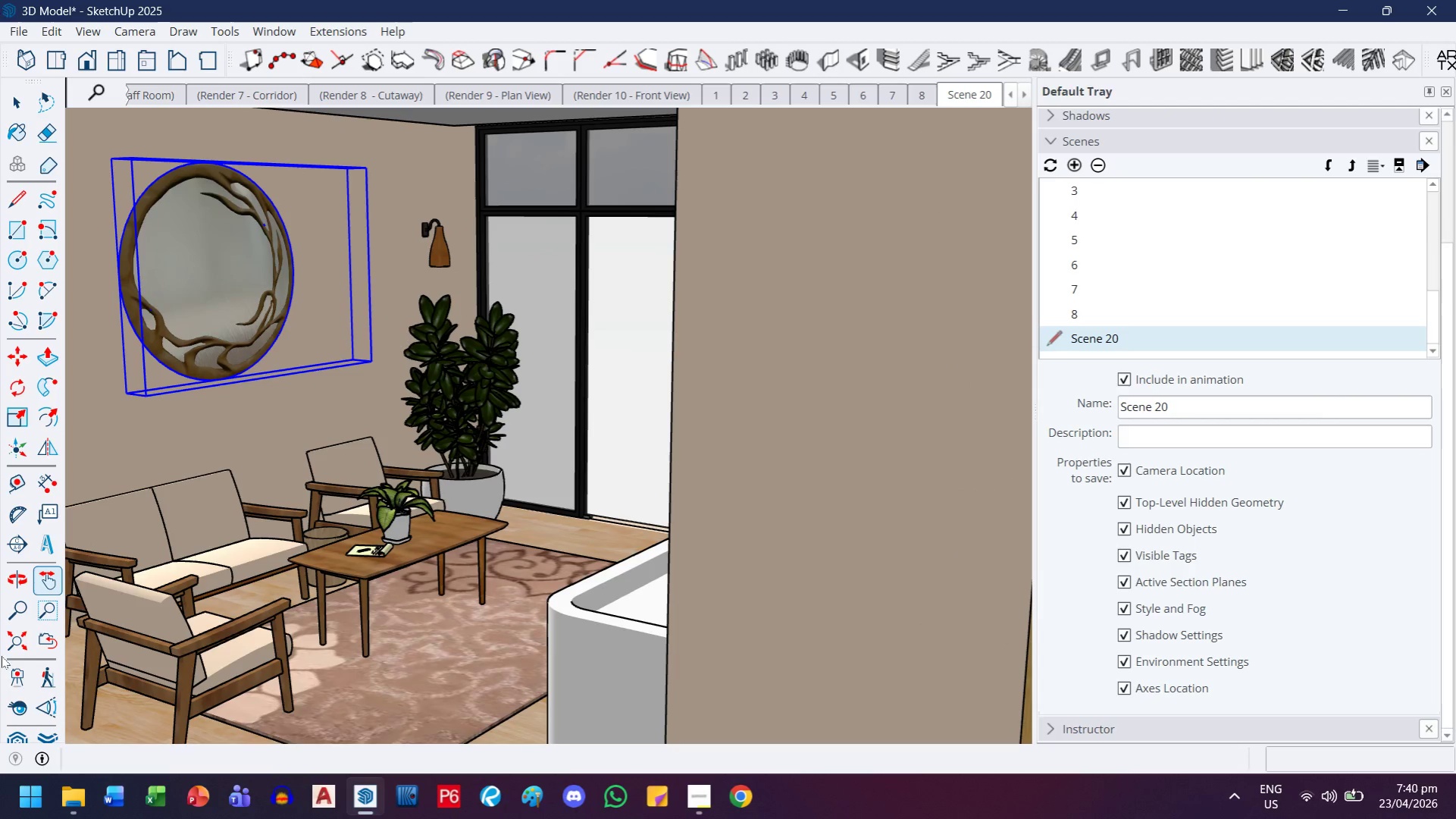 
left_click([14, 707])
 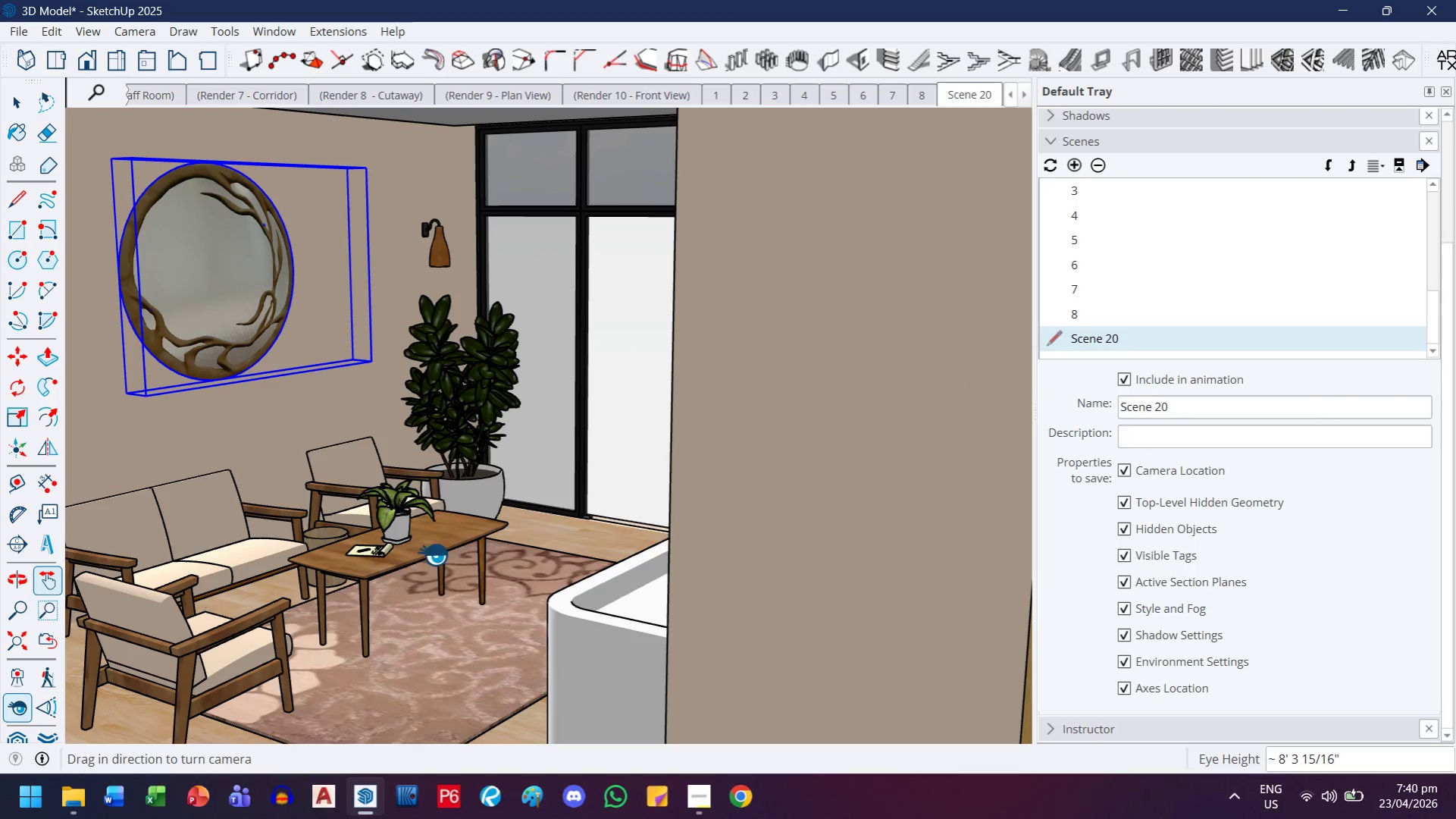 
left_click_drag(start_coordinate=[483, 540], to_coordinate=[515, 543])
 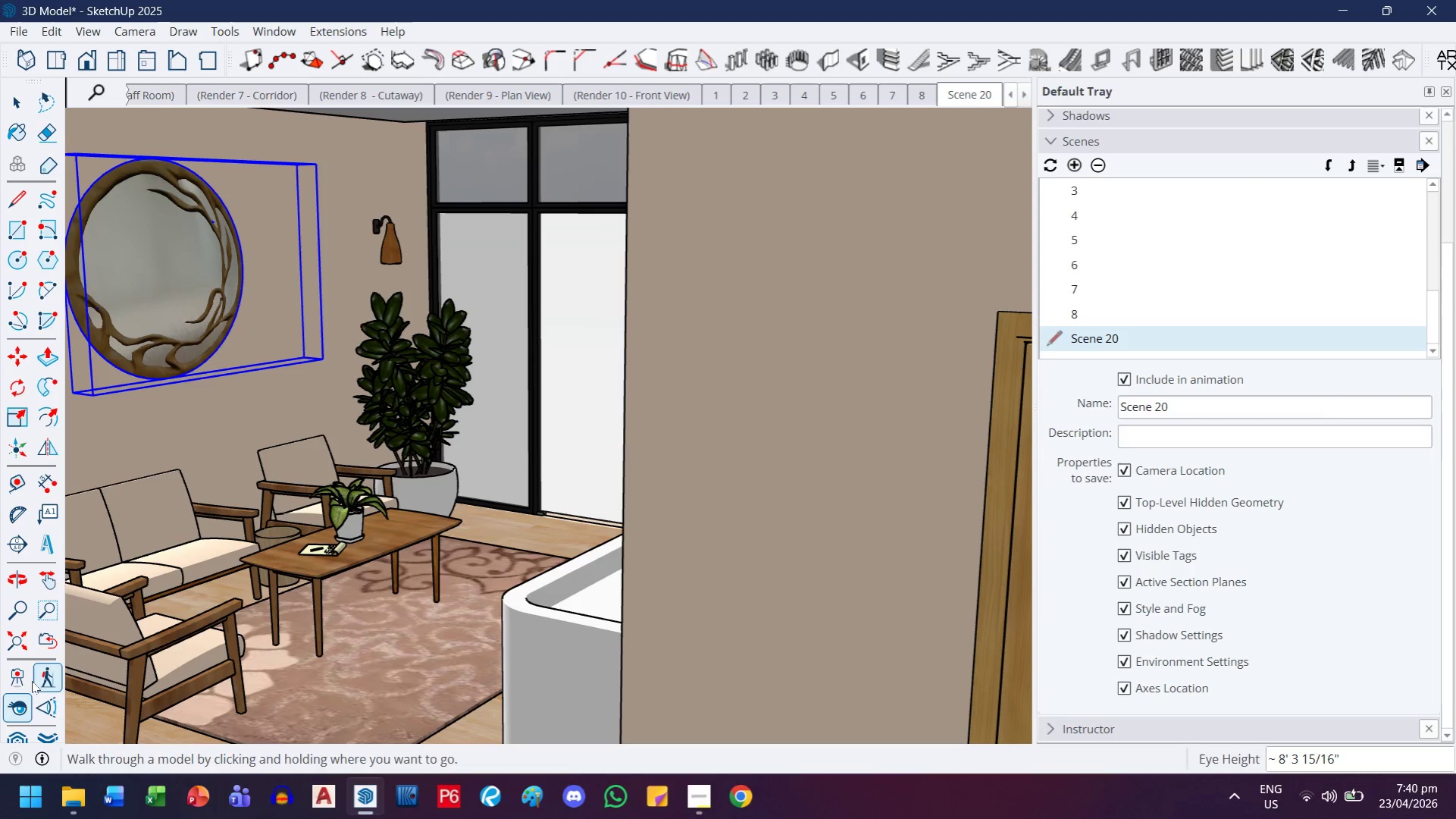 
left_click([14, 681])
 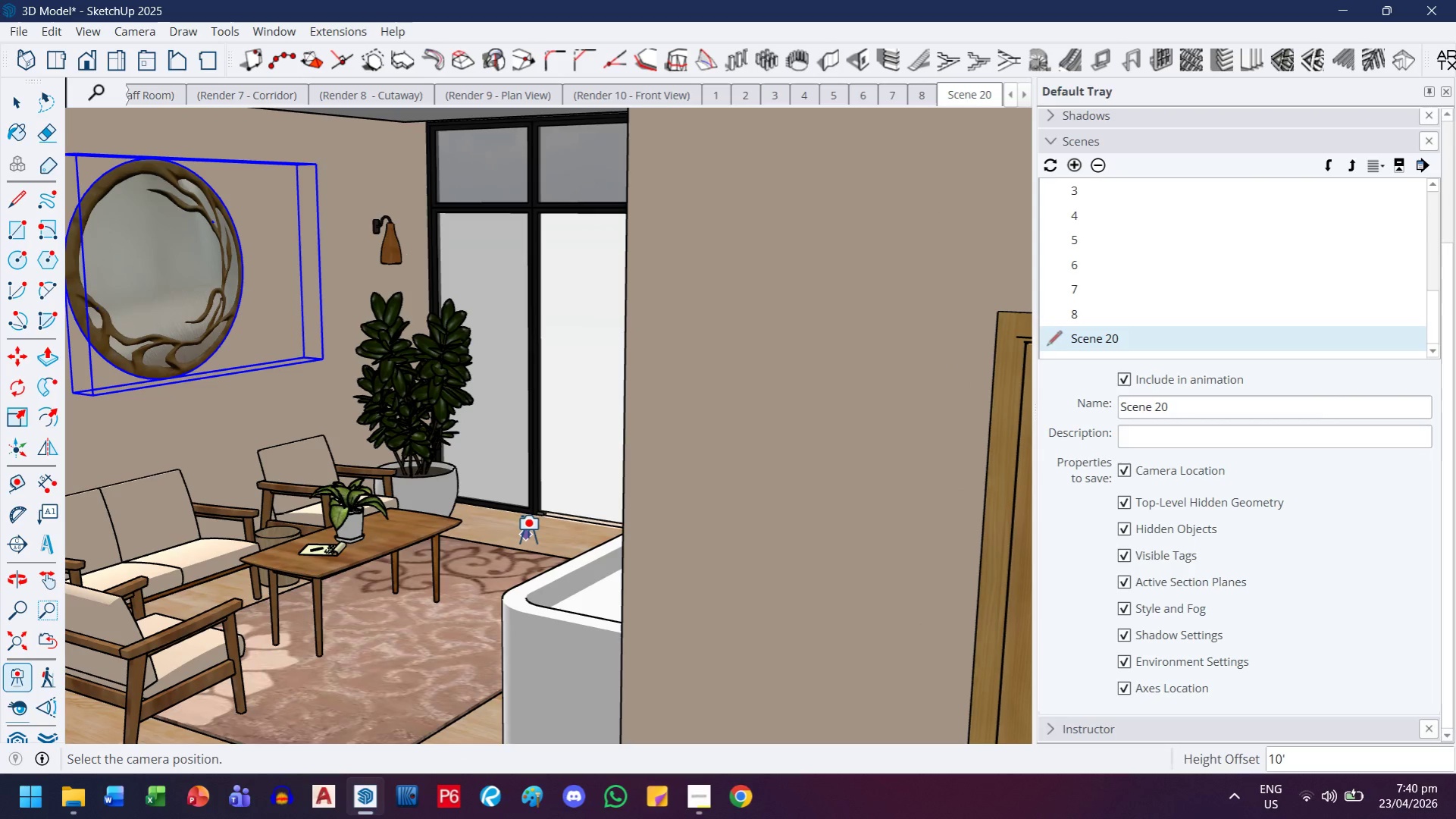 
left_click_drag(start_coordinate=[528, 535], to_coordinate=[599, 493])
 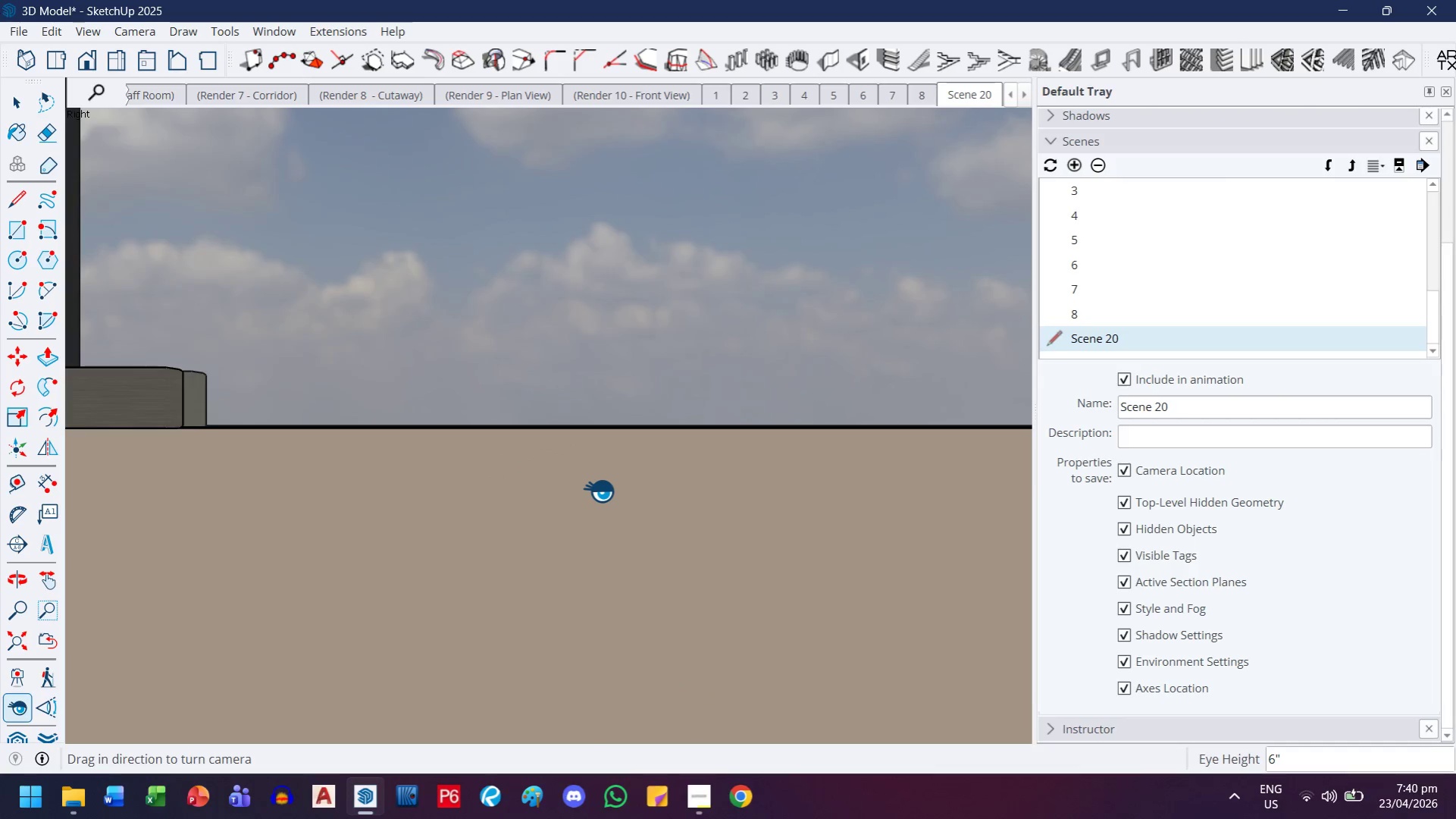 
key(5)
 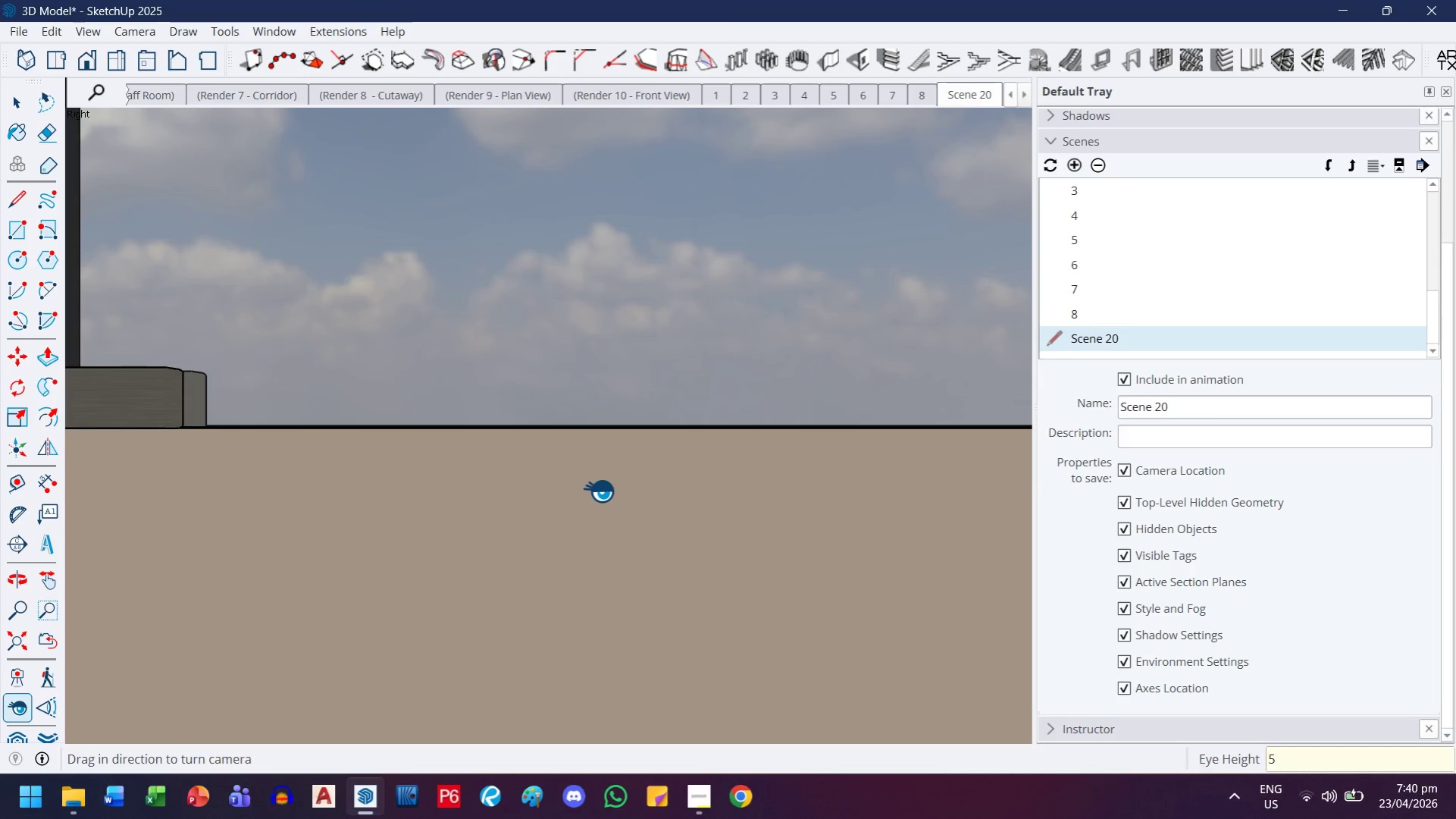 
key(Quote)
 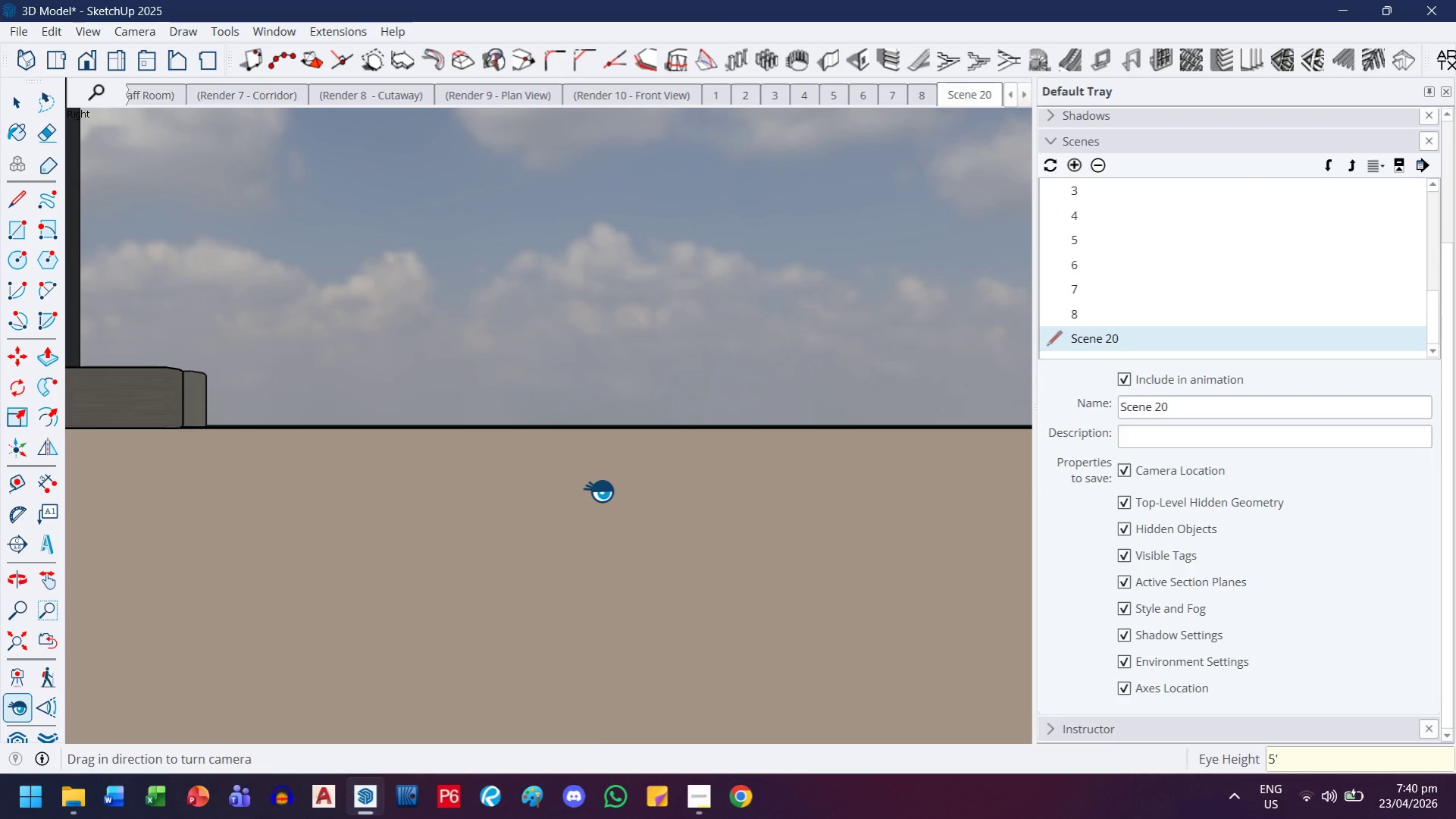 
key(Enter)
 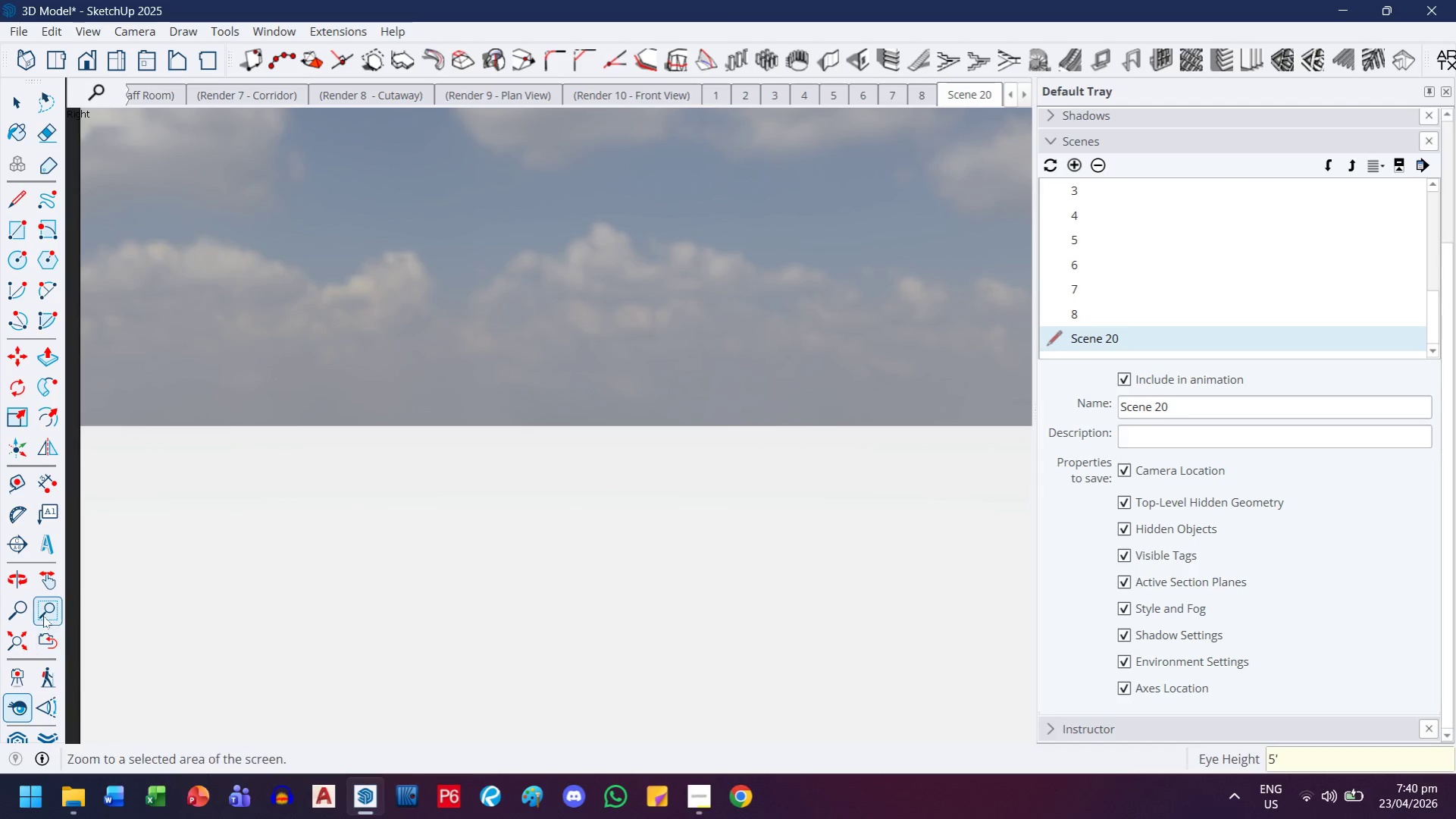 
left_click([15, 611])
 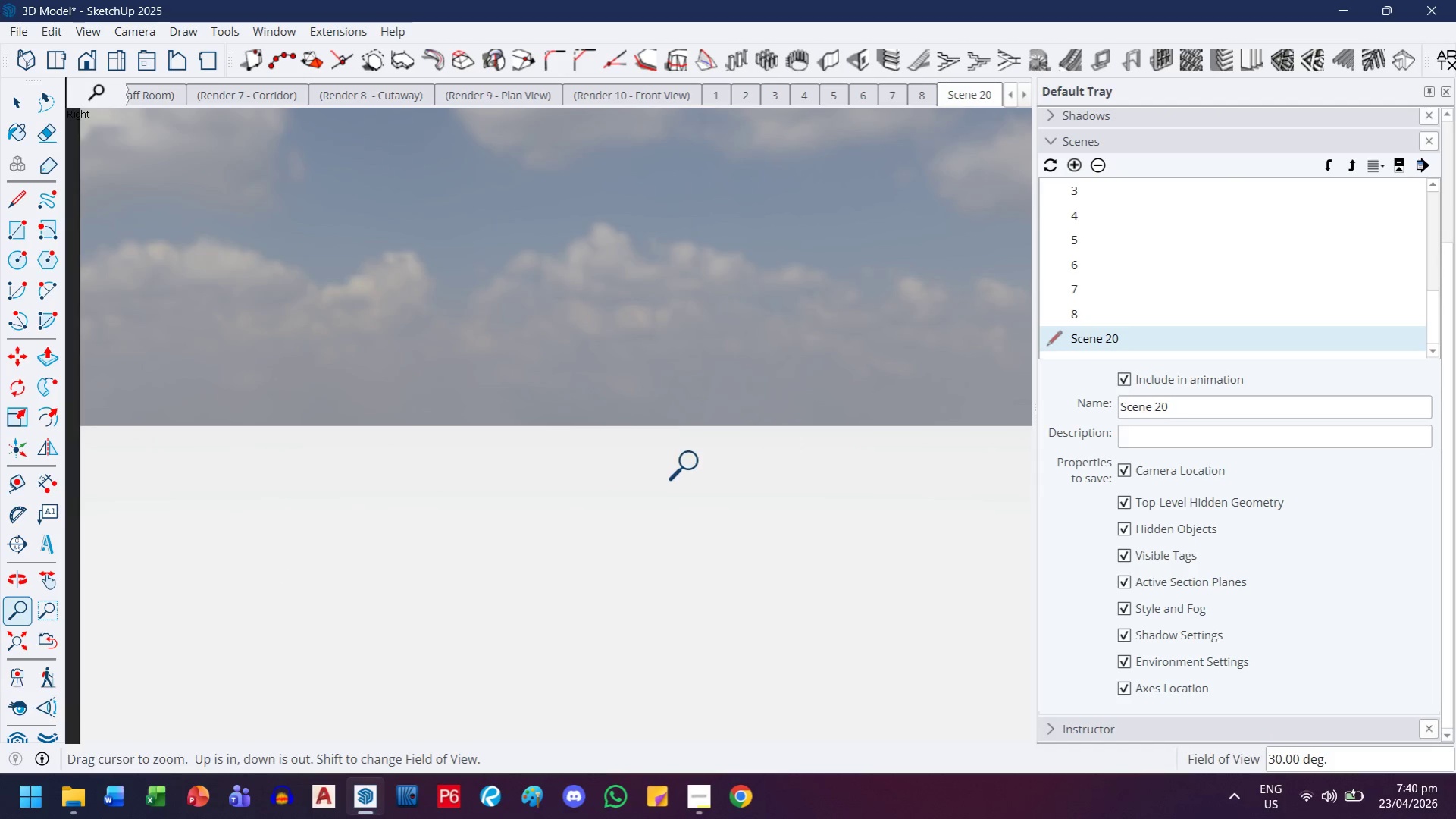 
left_click_drag(start_coordinate=[693, 462], to_coordinate=[499, 576])
 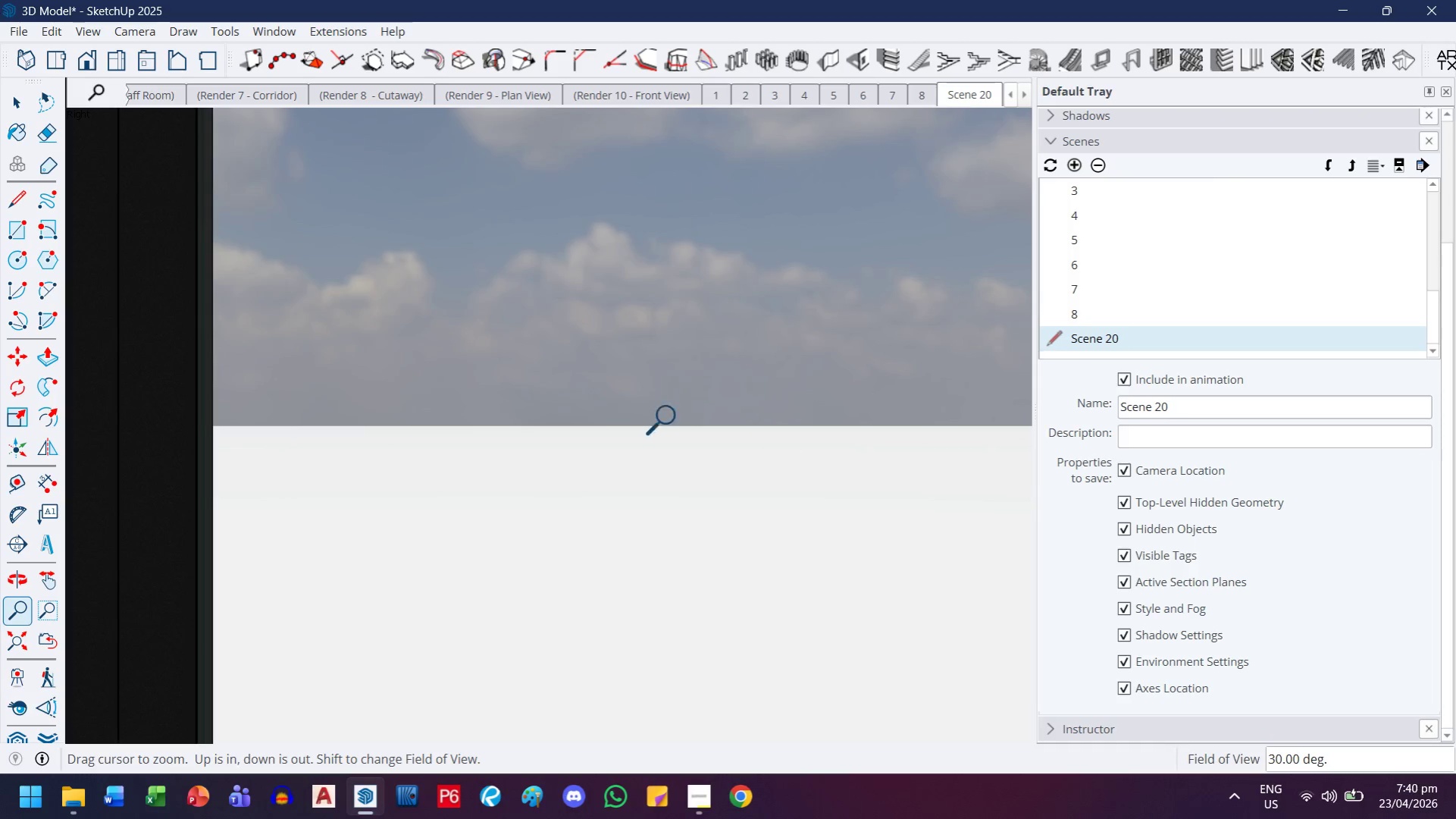 
left_click_drag(start_coordinate=[702, 391], to_coordinate=[518, 548])
 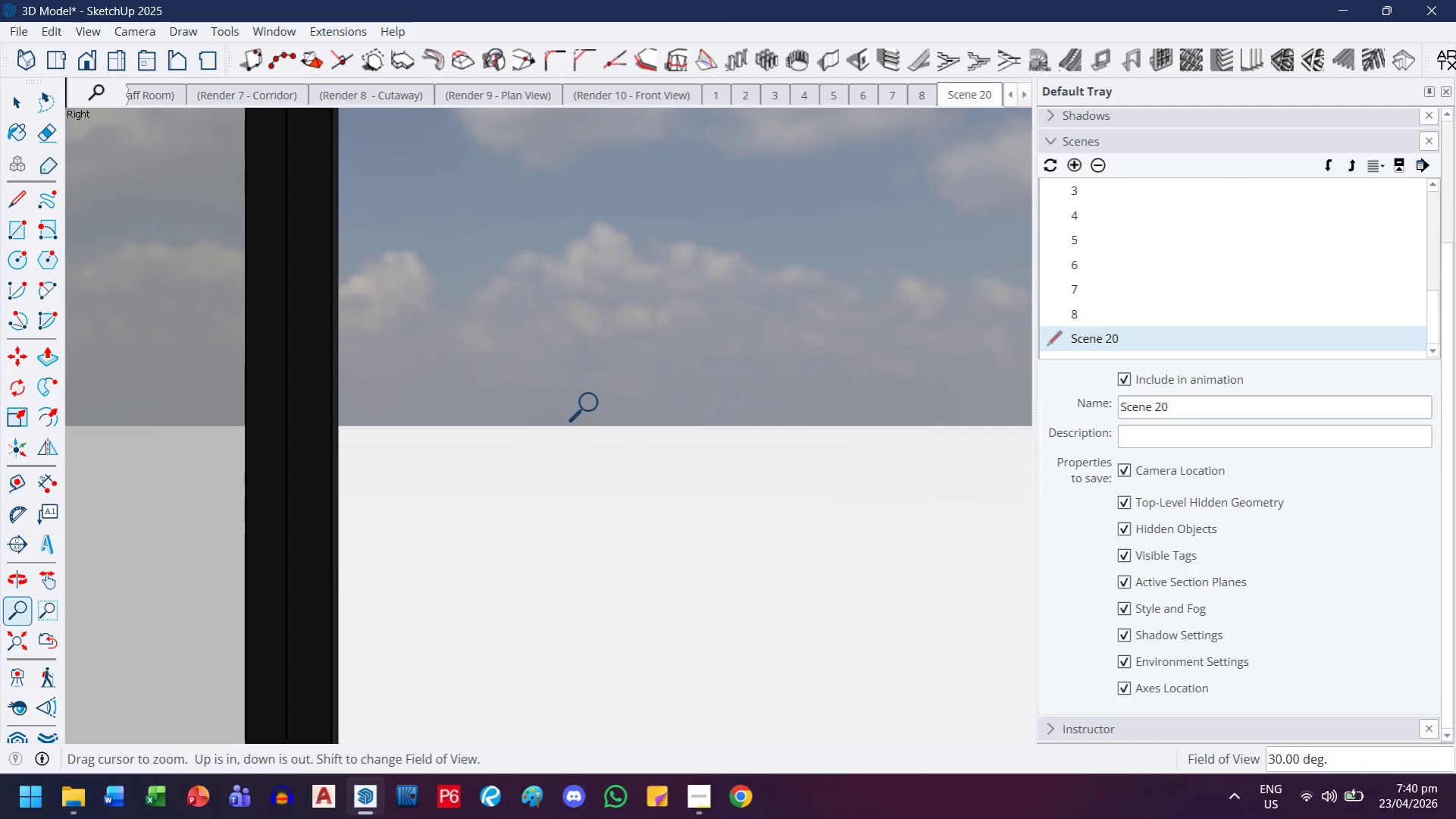 
left_click_drag(start_coordinate=[600, 398], to_coordinate=[333, 557])
 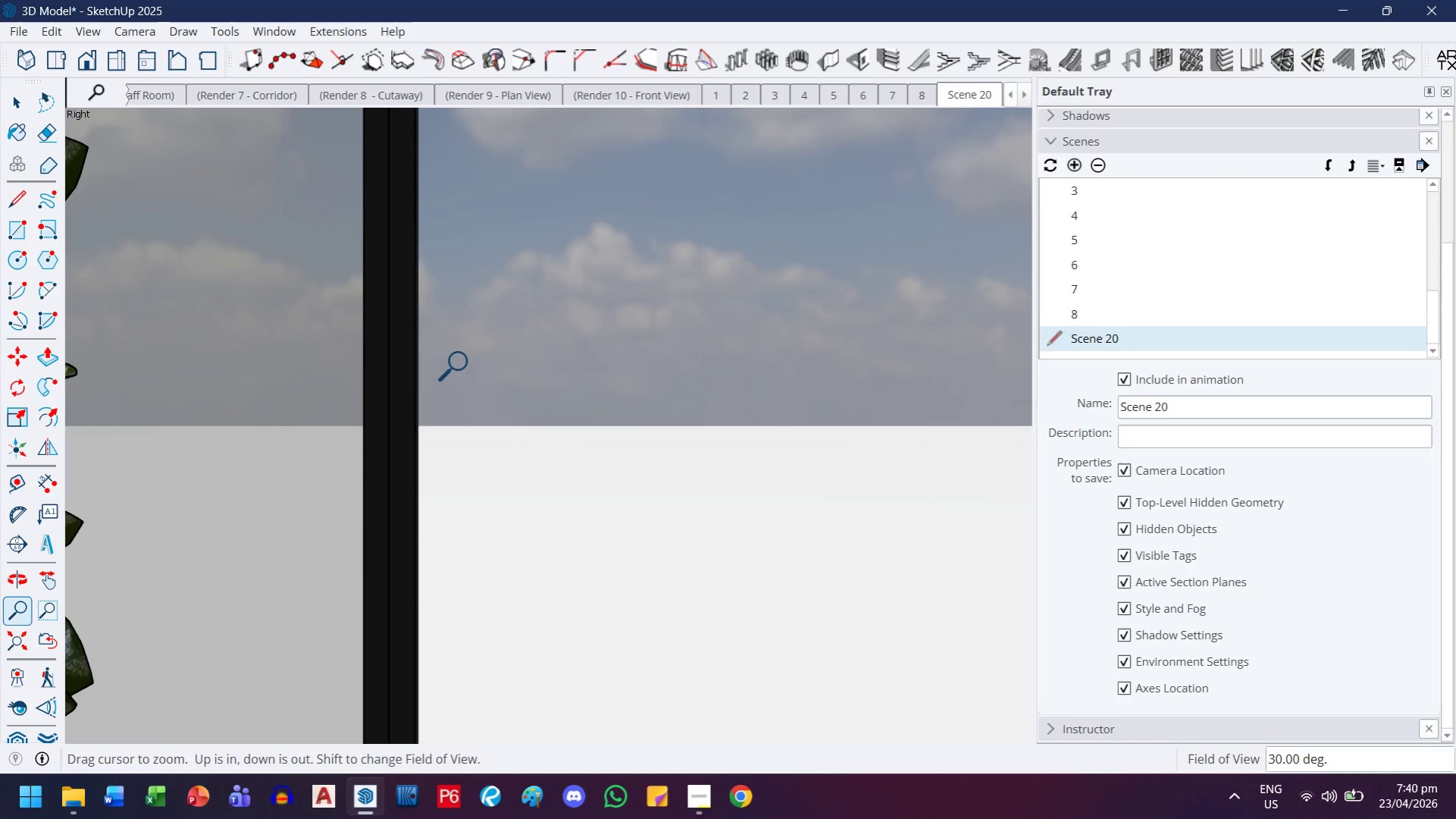 
left_click_drag(start_coordinate=[465, 361], to_coordinate=[396, 453])
 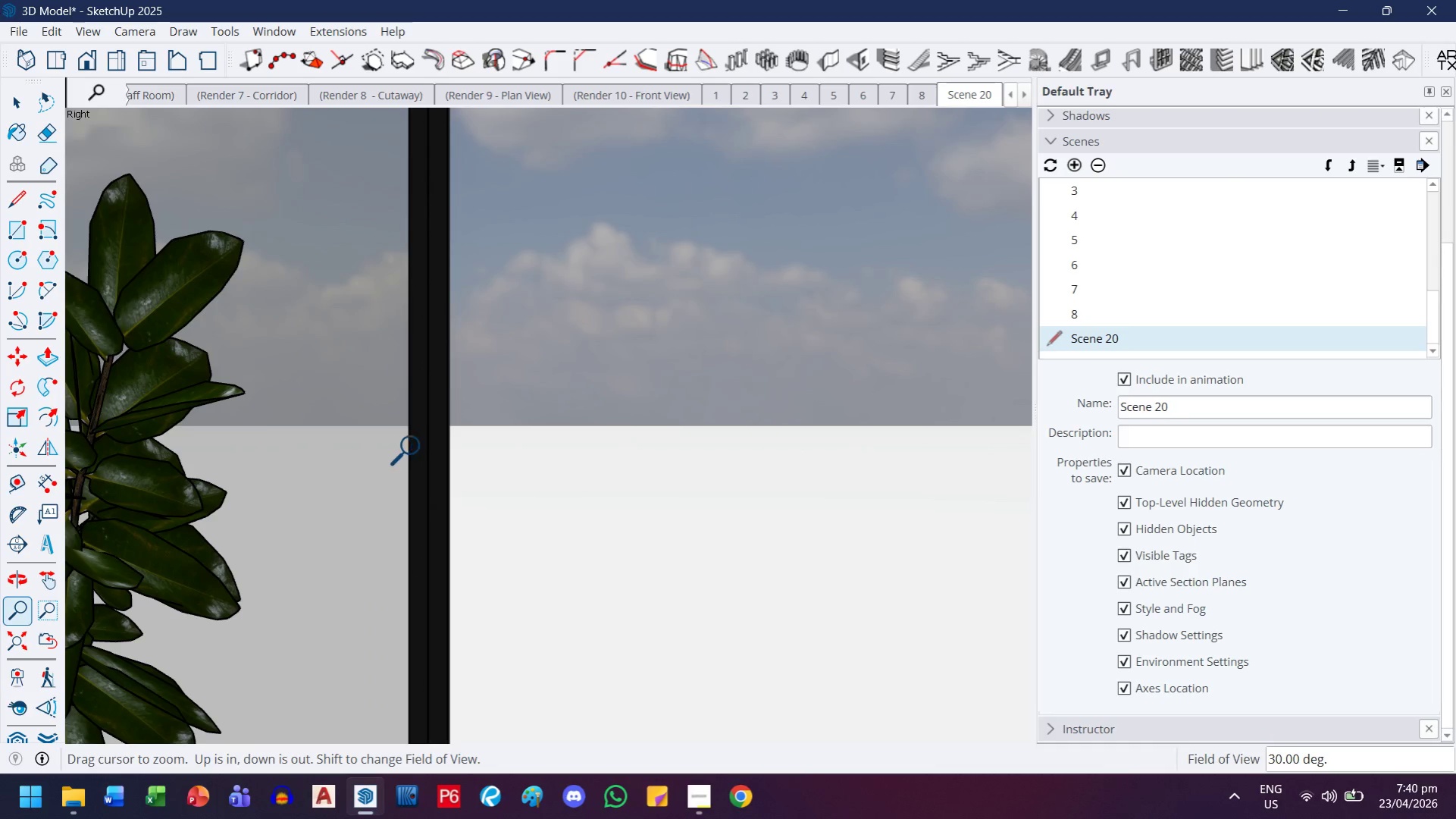 
key(H)
 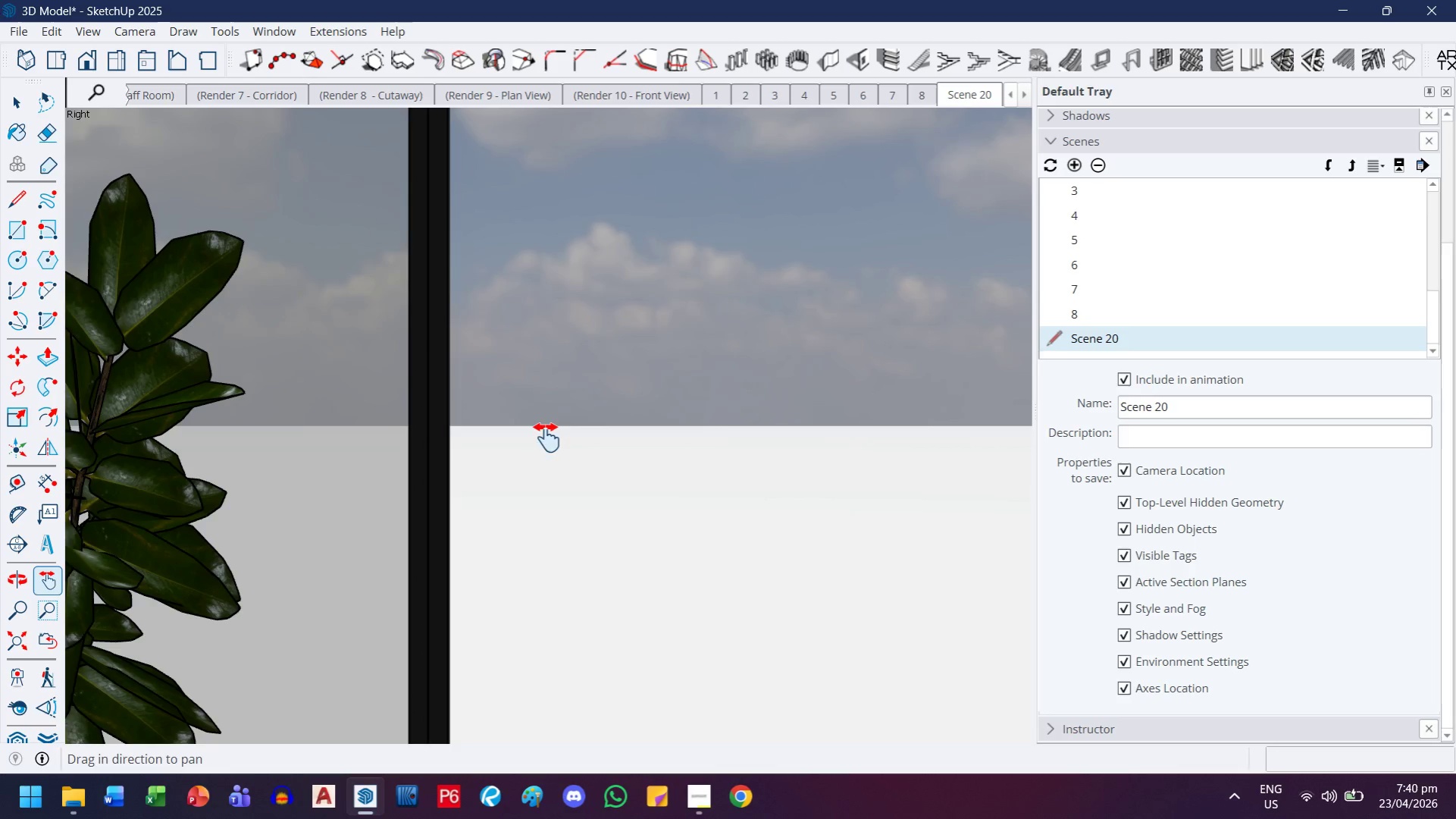 
left_click_drag(start_coordinate=[546, 438], to_coordinate=[268, 444])
 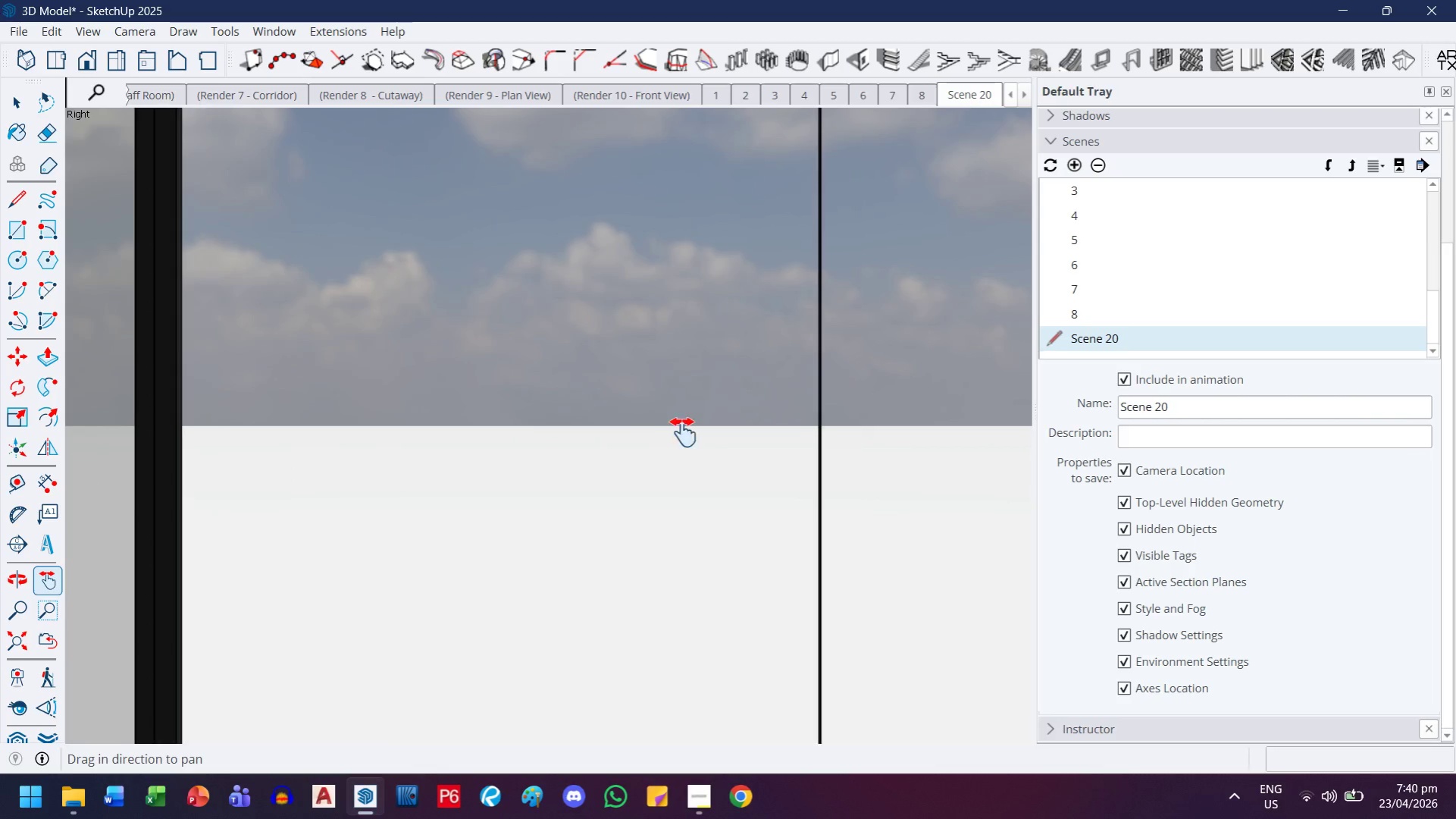 
left_click_drag(start_coordinate=[686, 432], to_coordinate=[415, 453])
 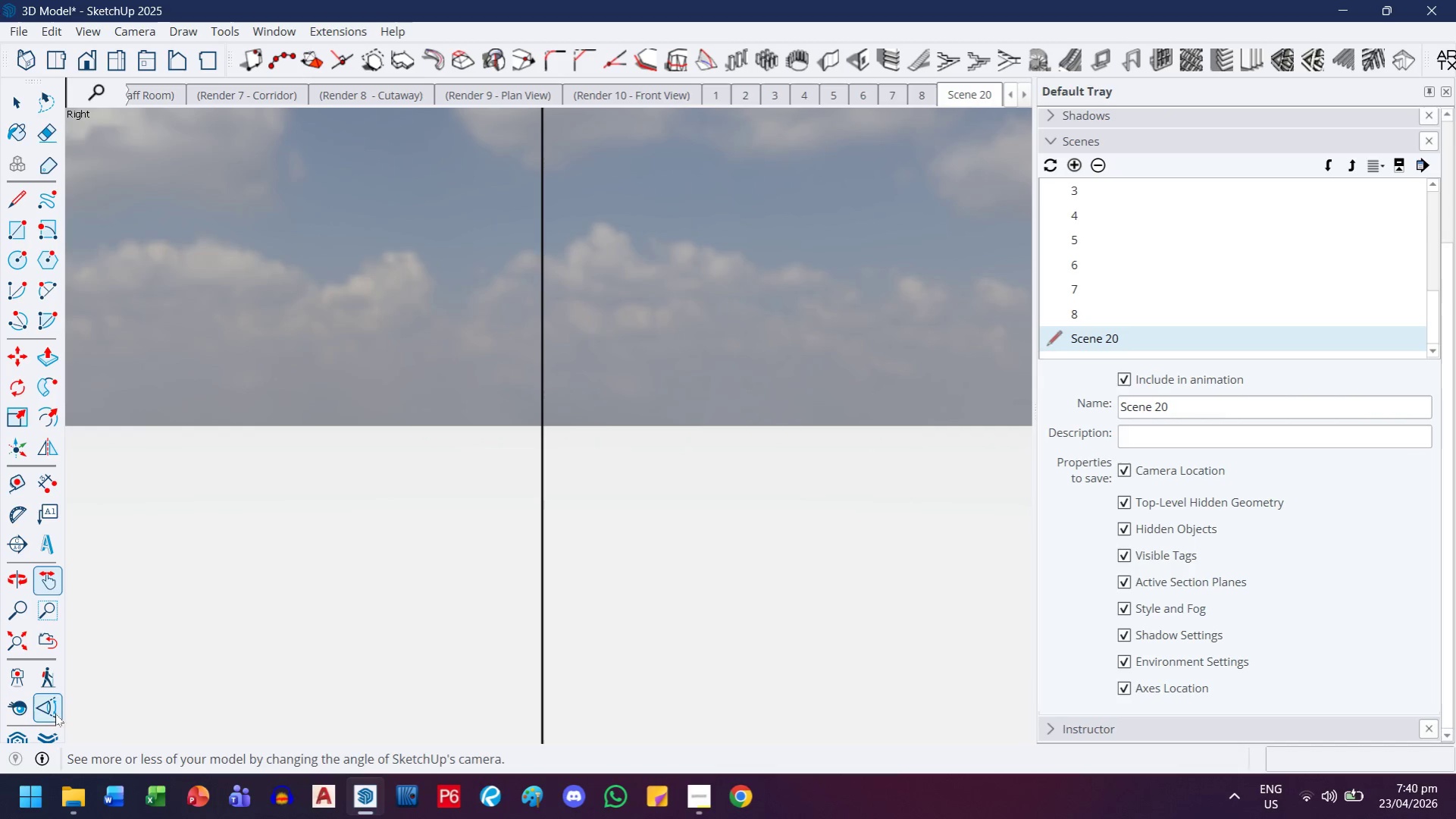 
left_click_drag(start_coordinate=[20, 613], to_coordinate=[24, 610])
 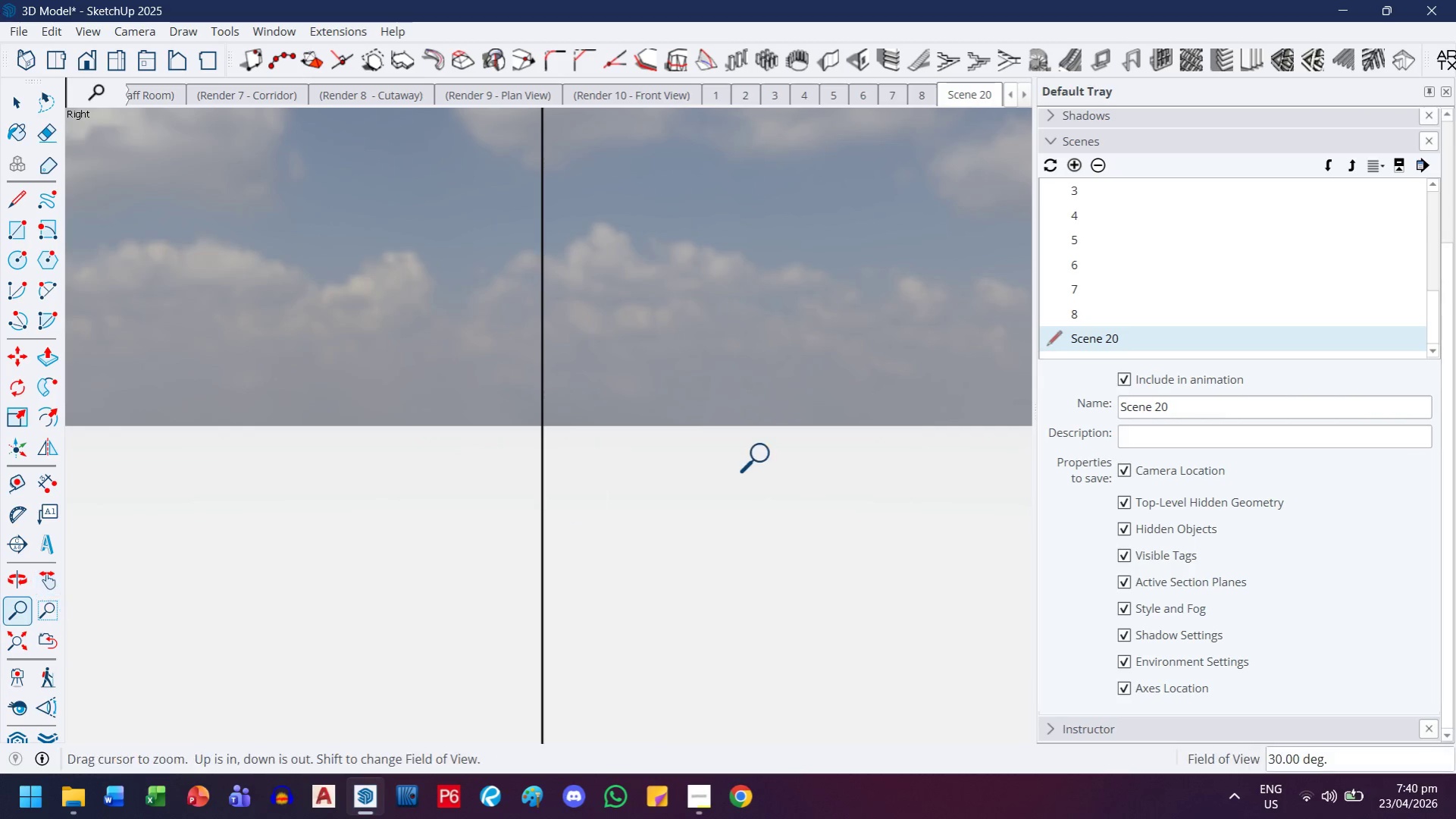 
left_click_drag(start_coordinate=[766, 453], to_coordinate=[582, 536])
 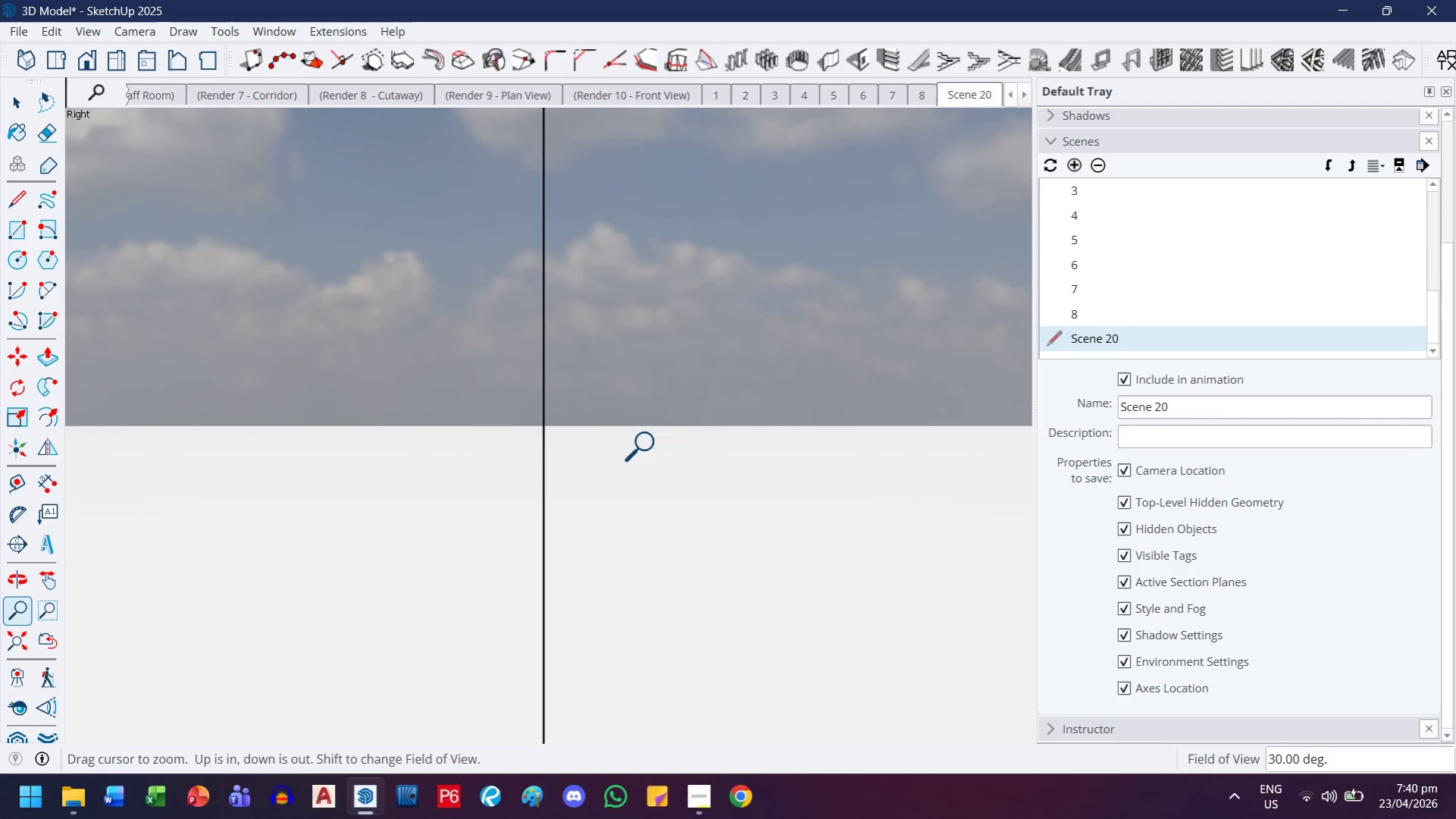 
left_click_drag(start_coordinate=[660, 441], to_coordinate=[460, 541])
 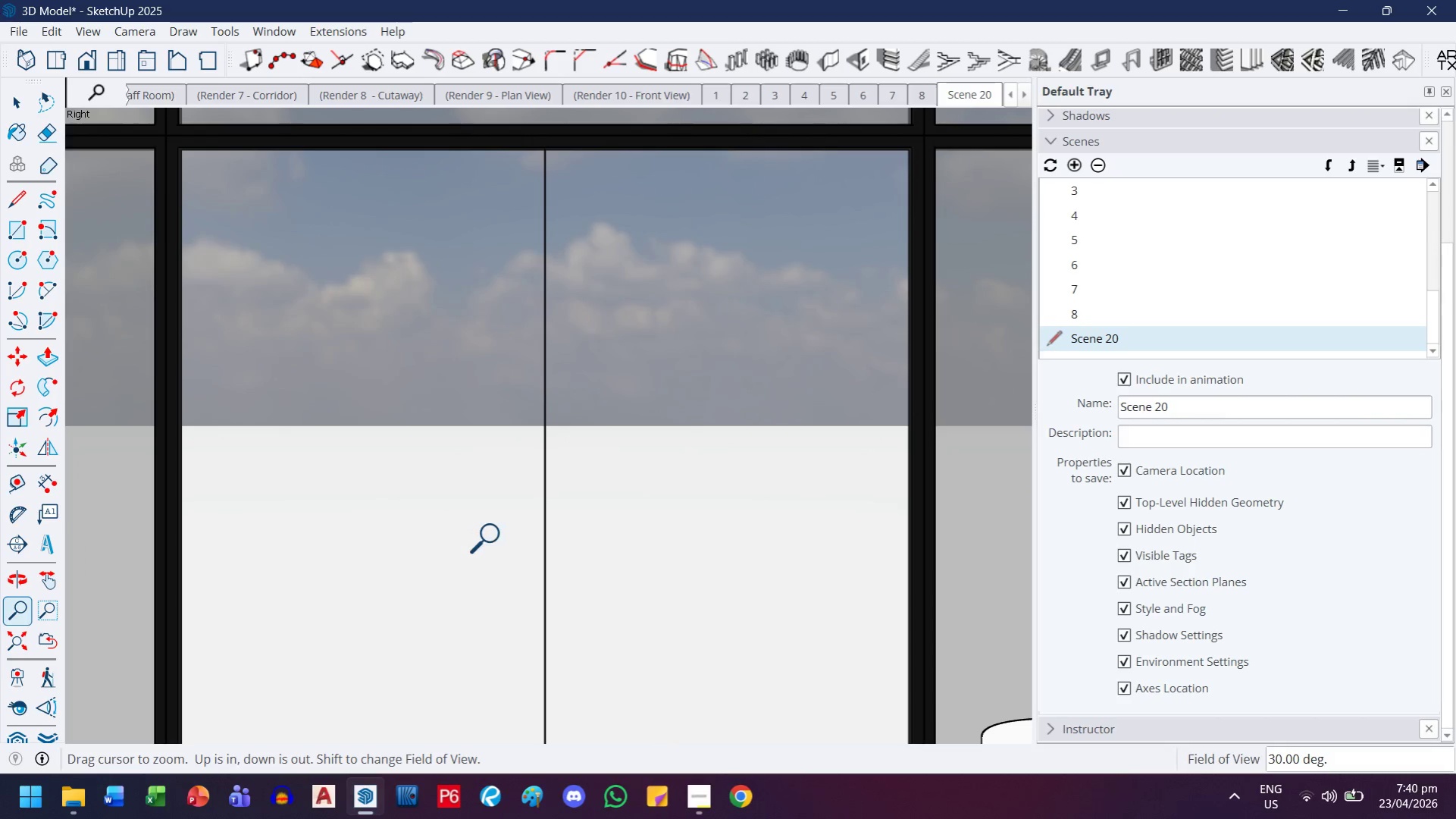 
key(H)
 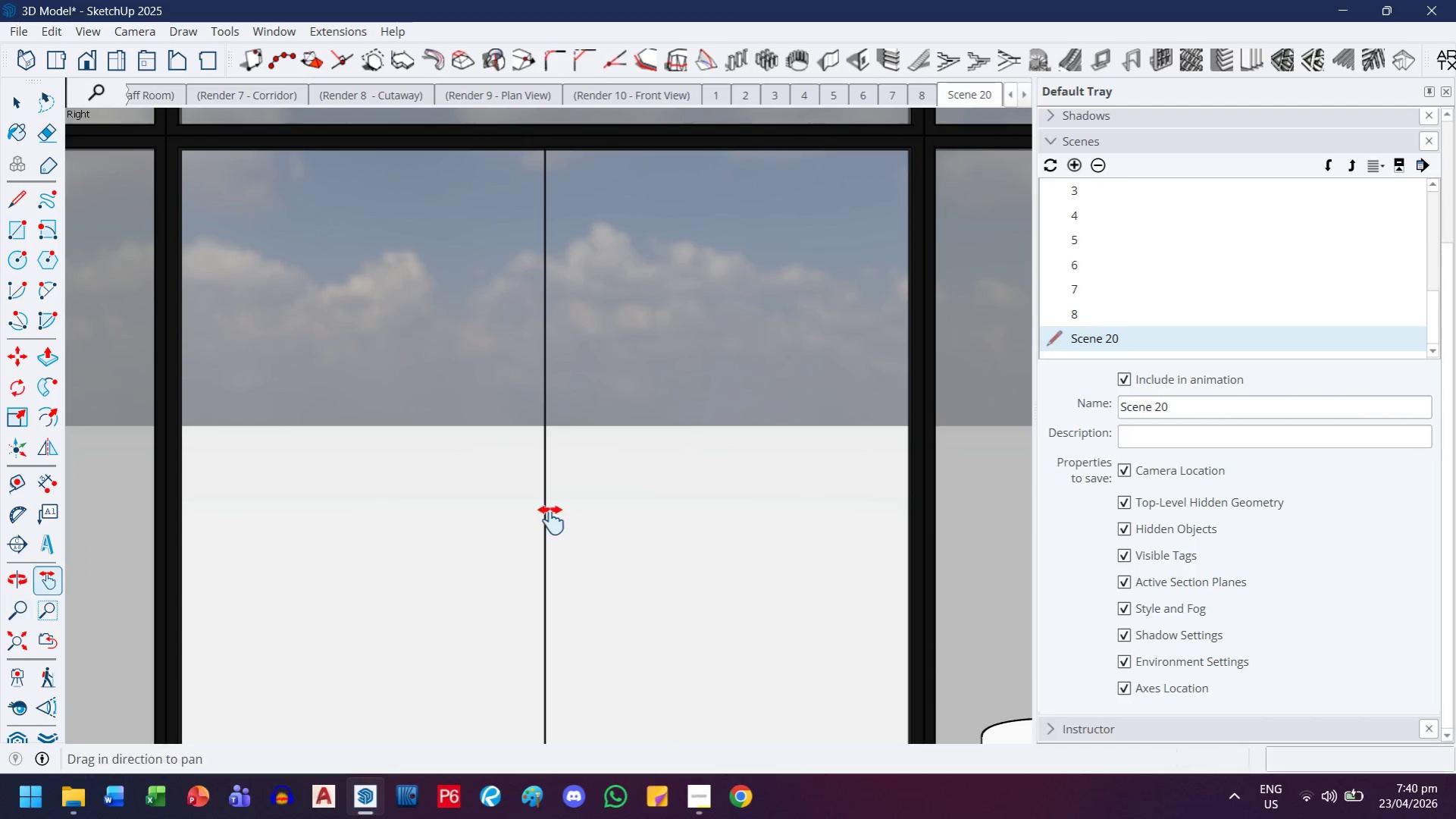 
left_click_drag(start_coordinate=[552, 519], to_coordinate=[553, 479])
 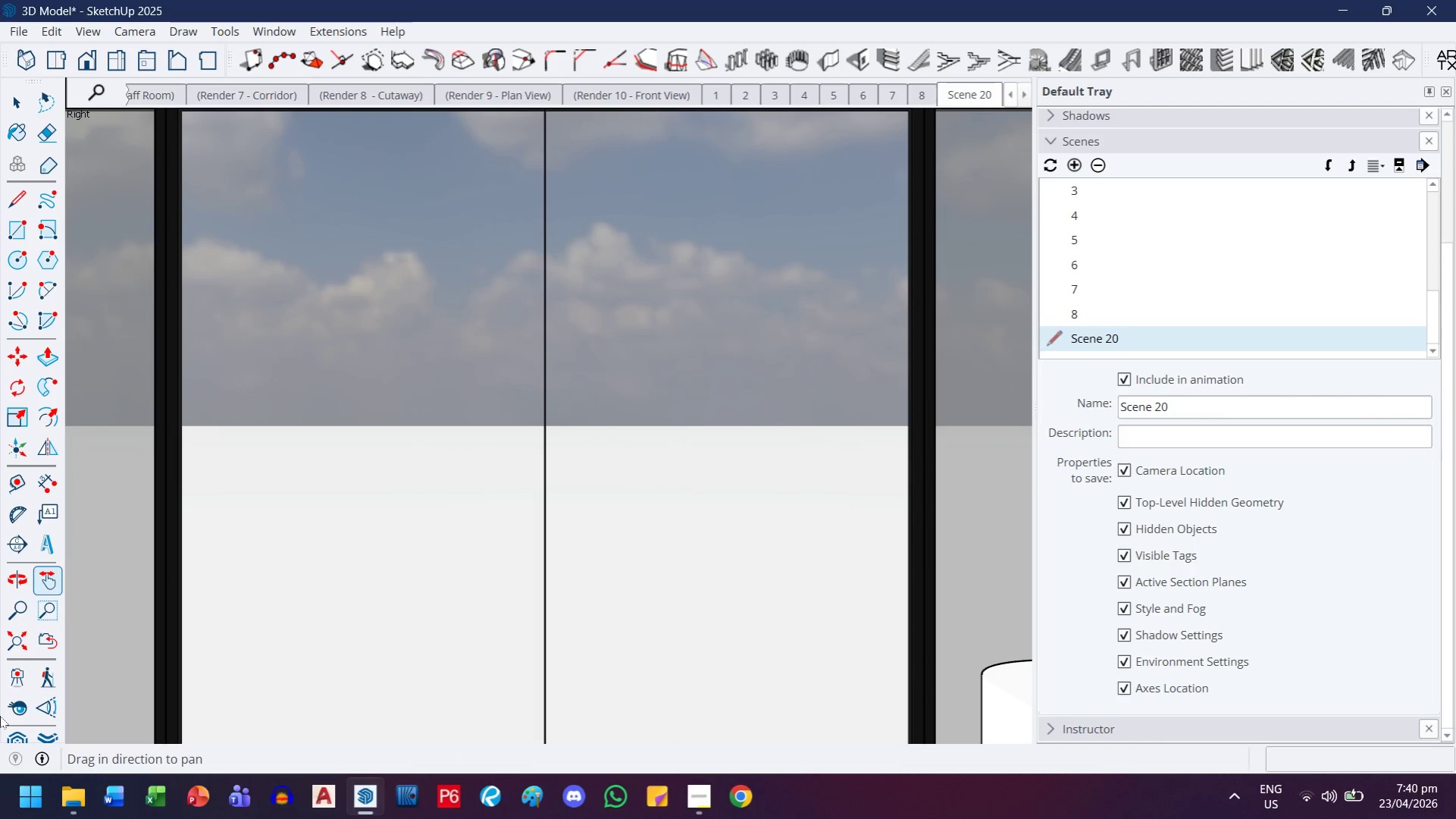 
left_click([0, 716])
 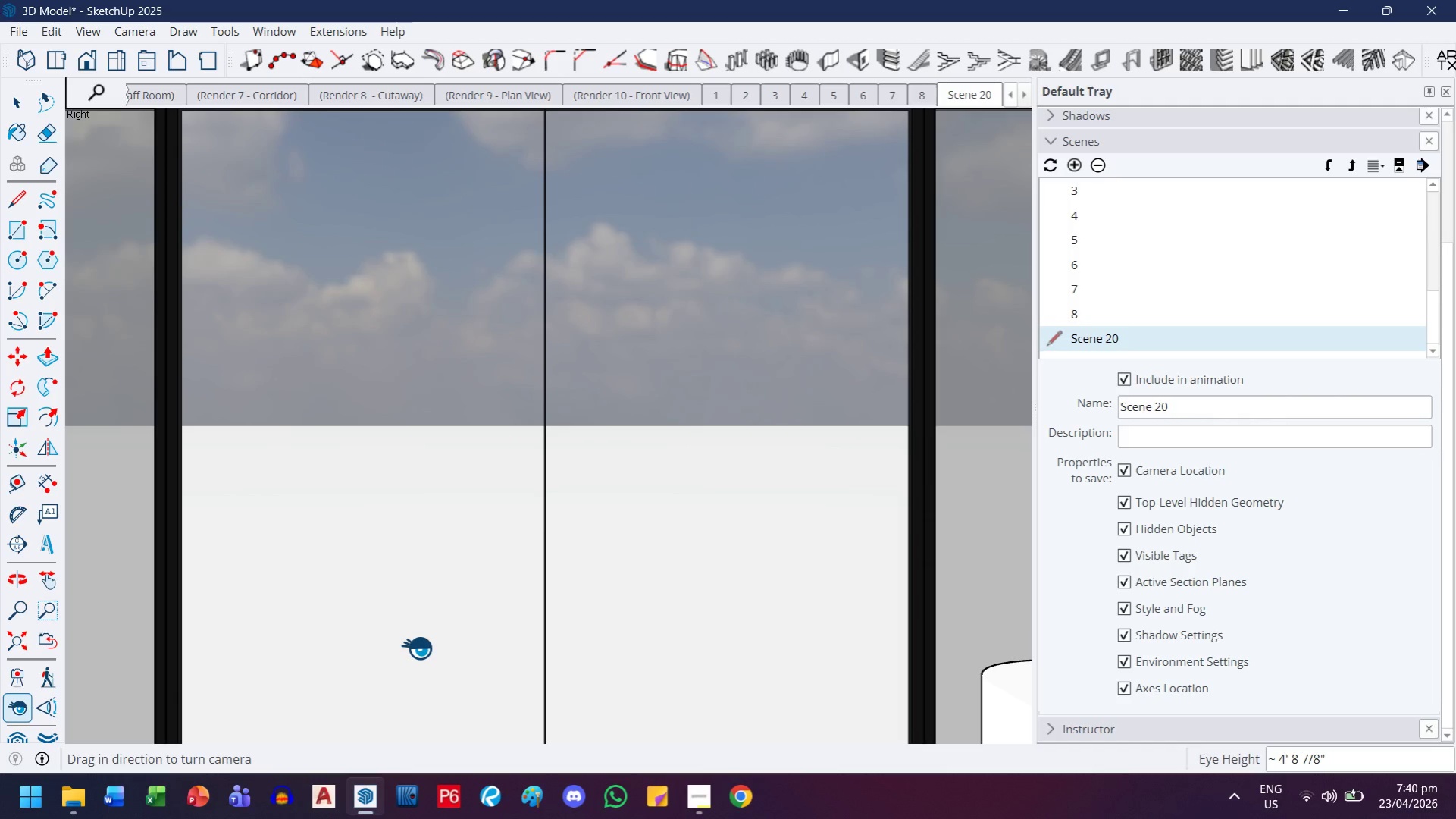 
key(5)
 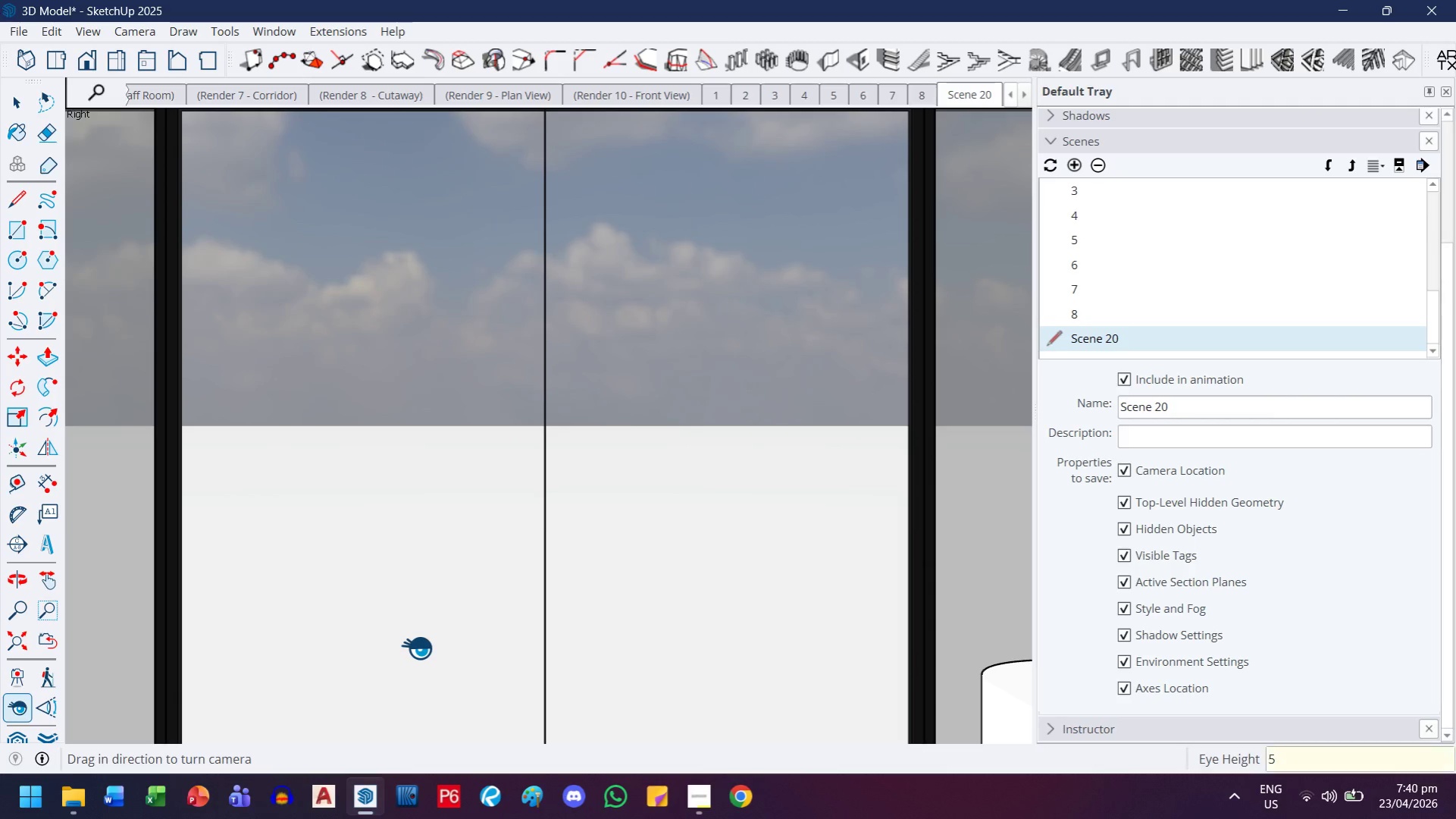 
key(Quote)
 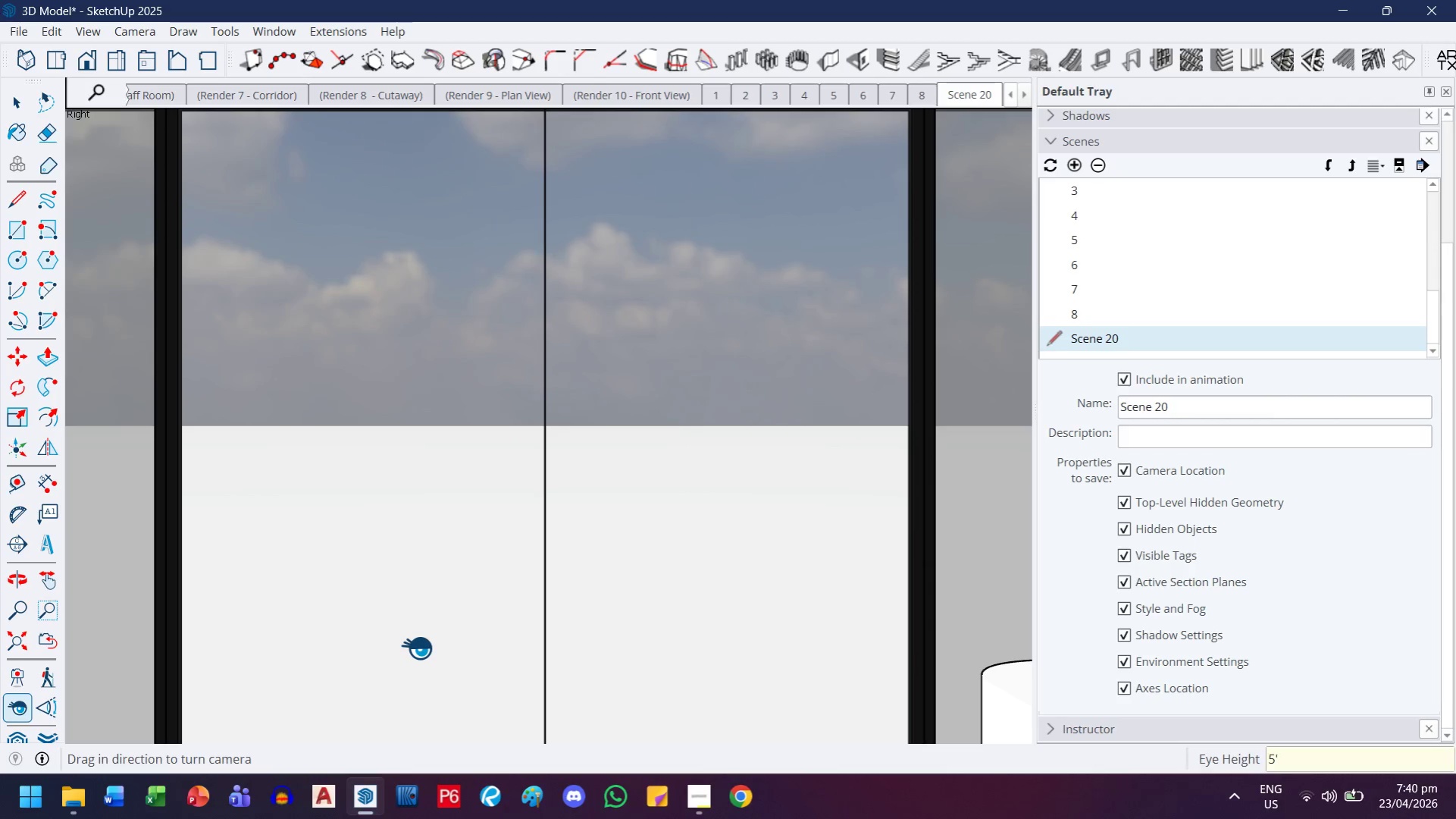 
key(Enter)
 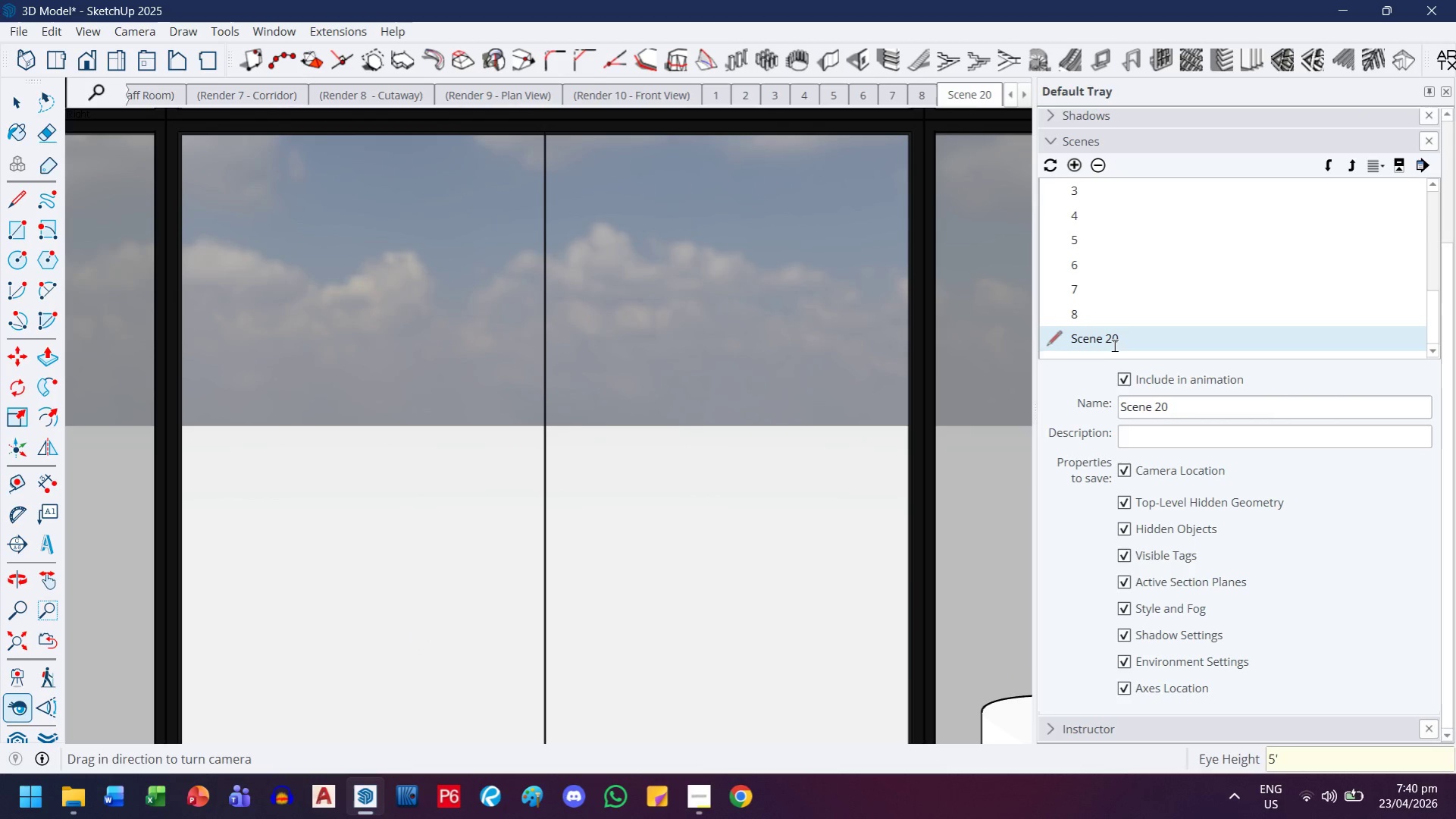 
left_click_drag(start_coordinate=[1185, 411], to_coordinate=[1101, 413])
 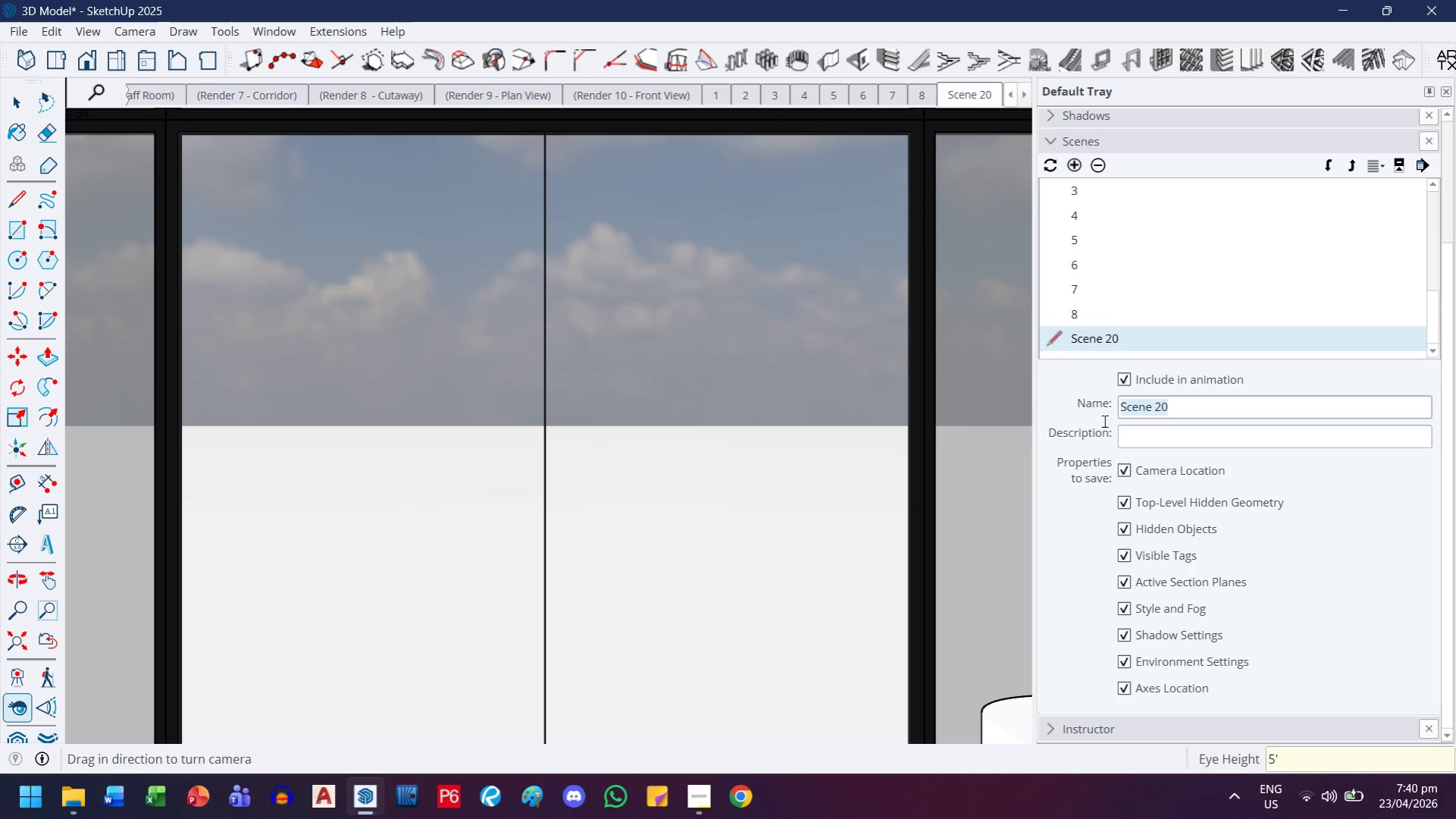 
key(9)
 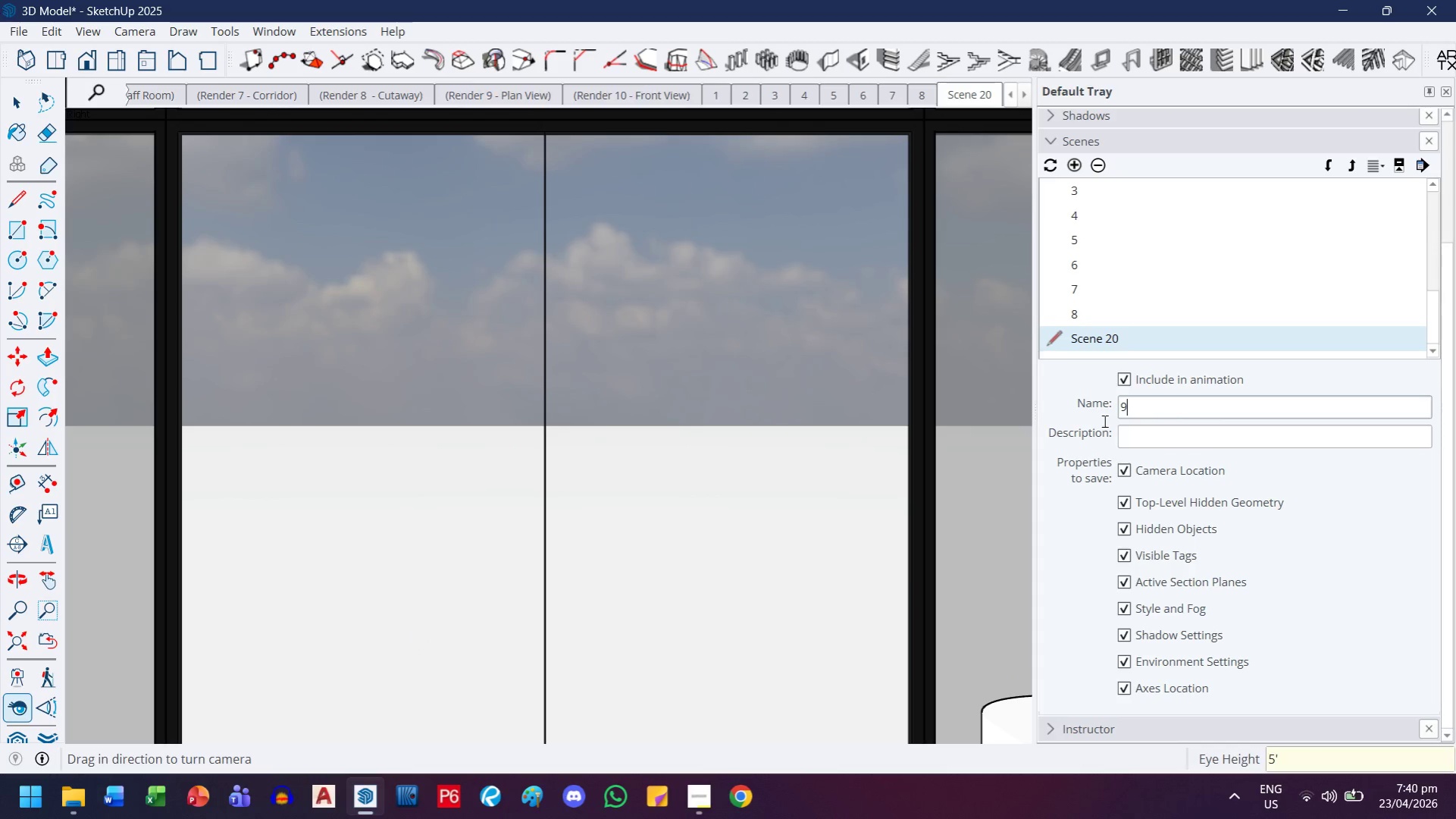 
key(Enter)
 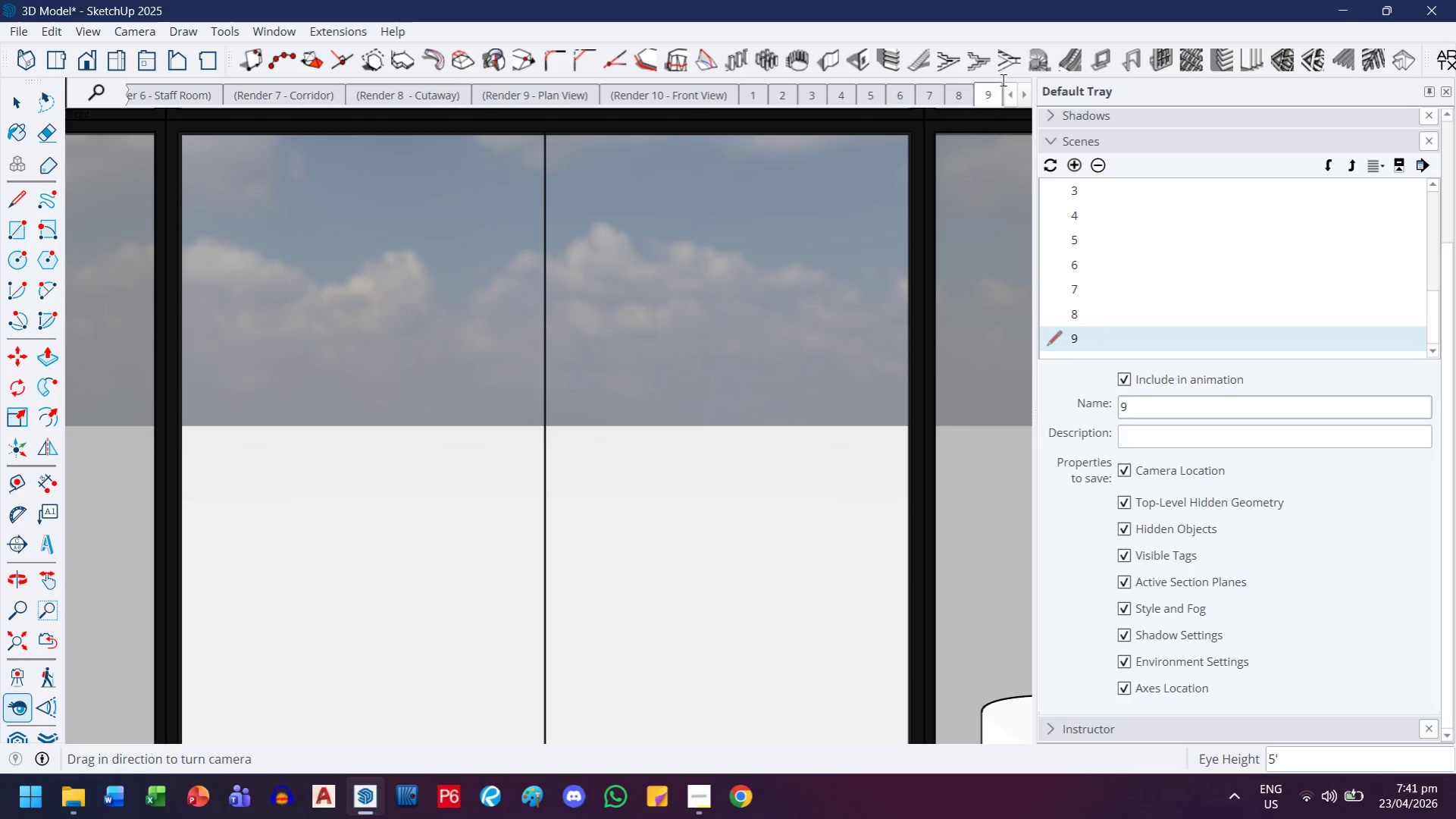 
right_click([996, 96])
 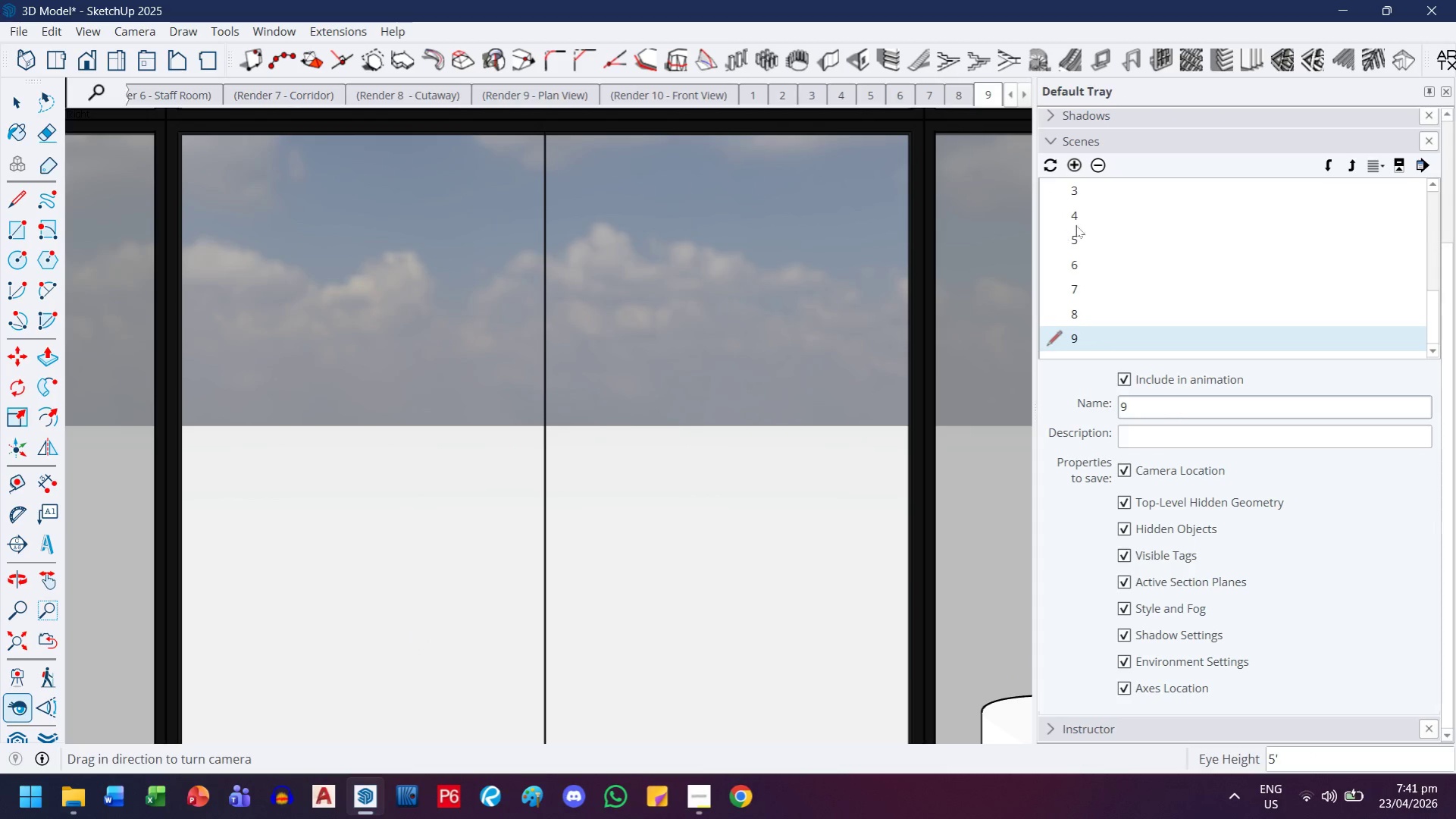 
scroll: coordinate [1076, 256], scroll_direction: up, amount: 3.0
 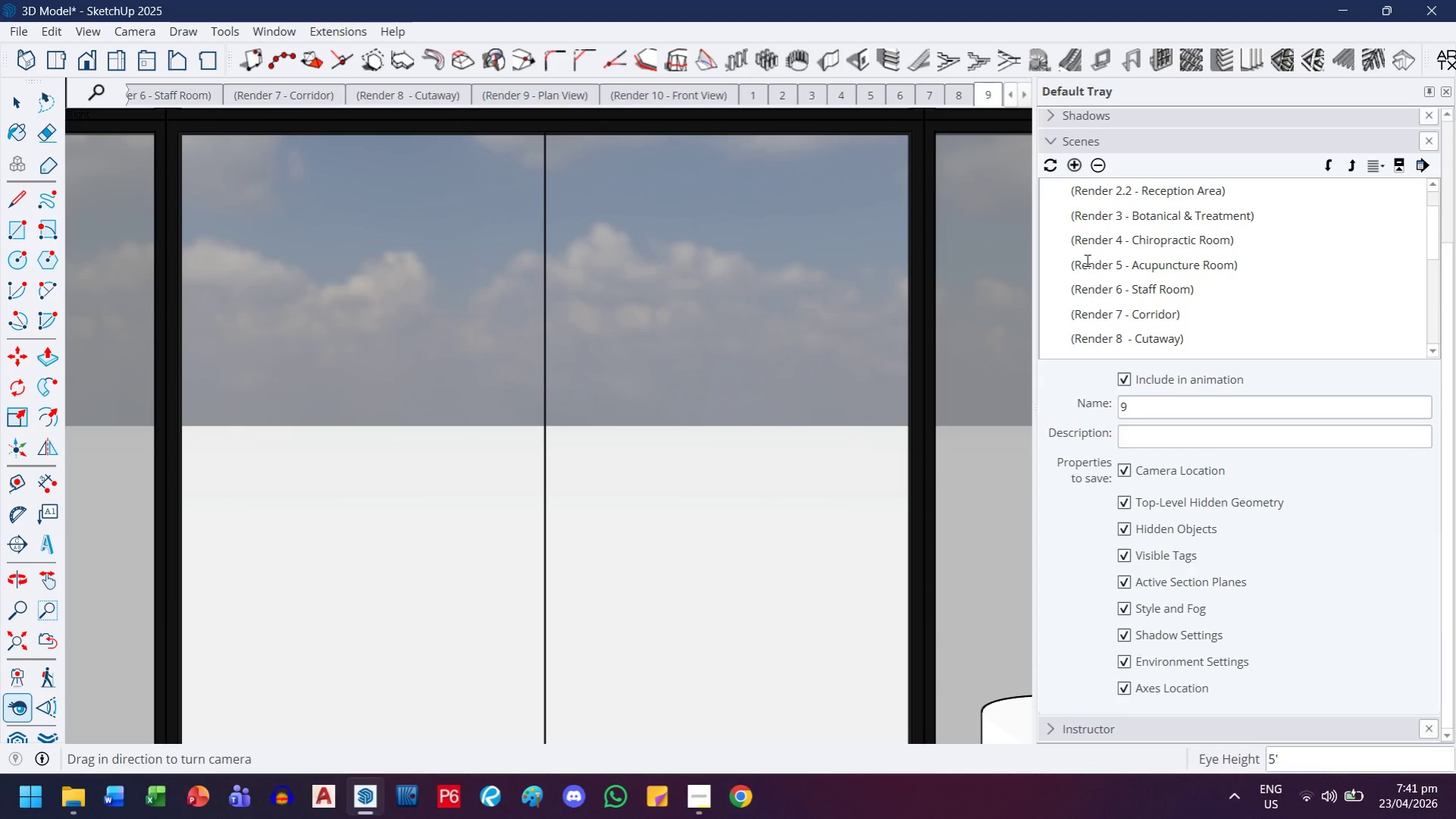 
scroll: coordinate [1086, 262], scroll_direction: down, amount: 1.0
 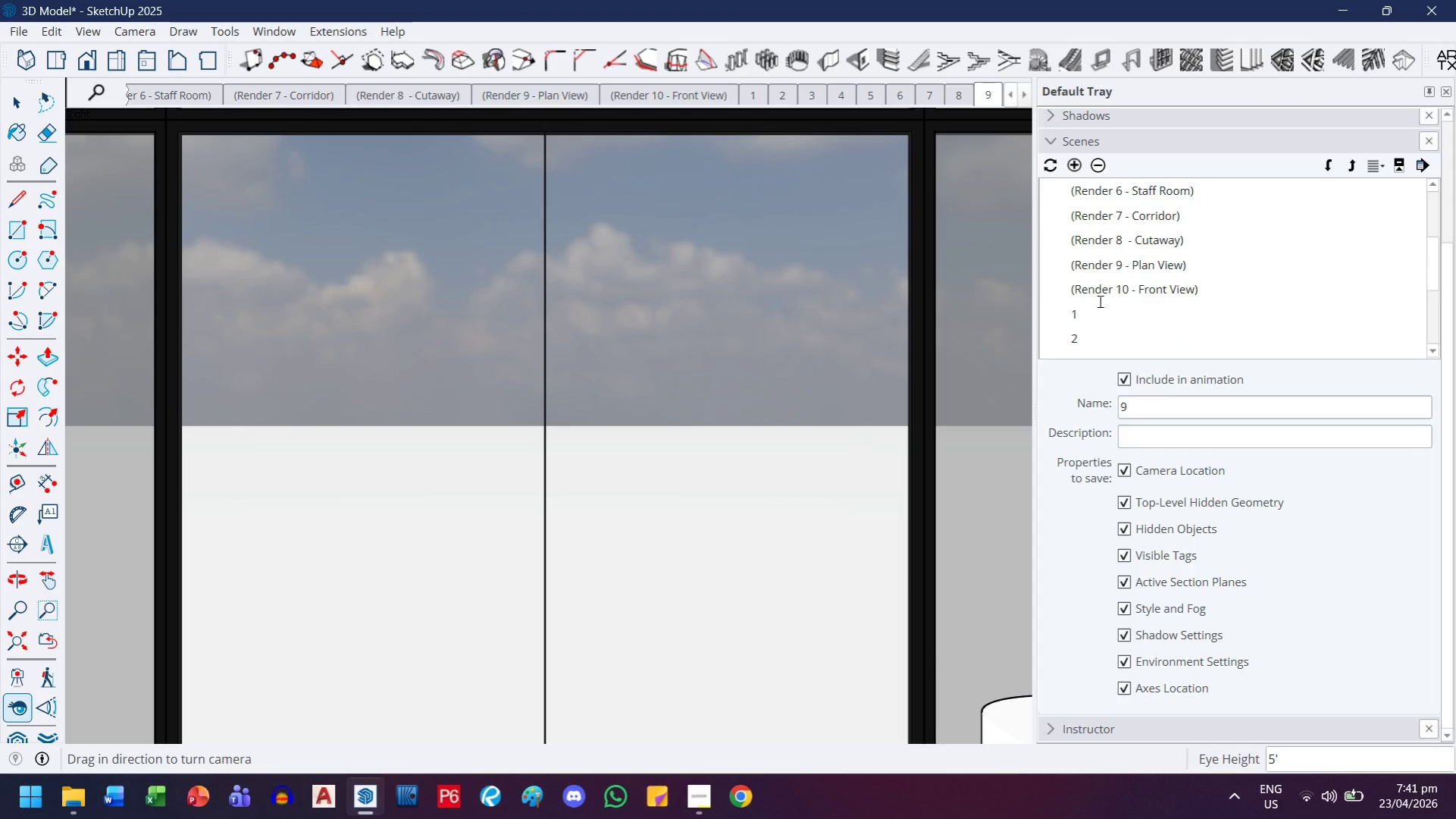 
double_click([1098, 301])
 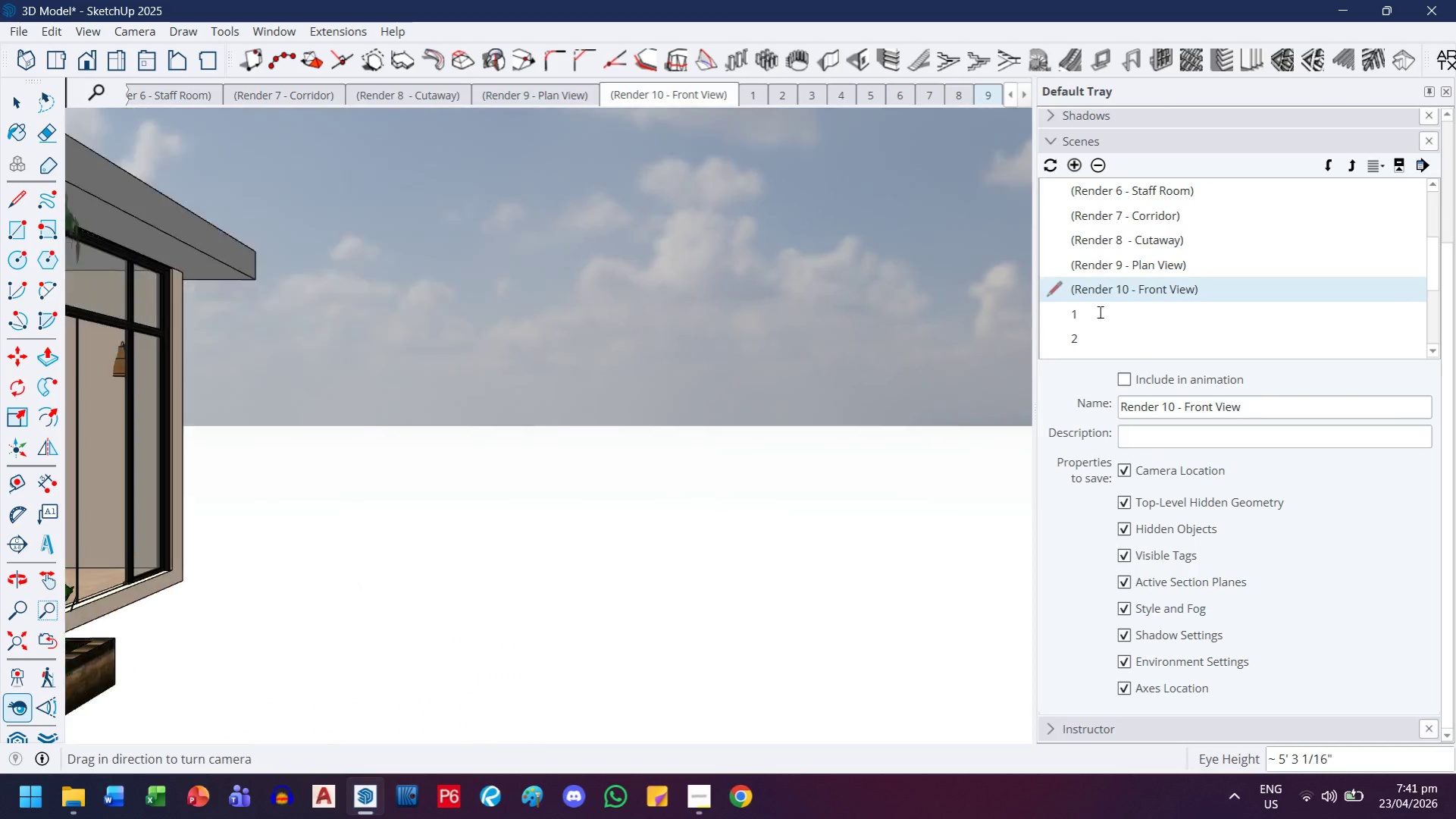 
double_click([1098, 312])
 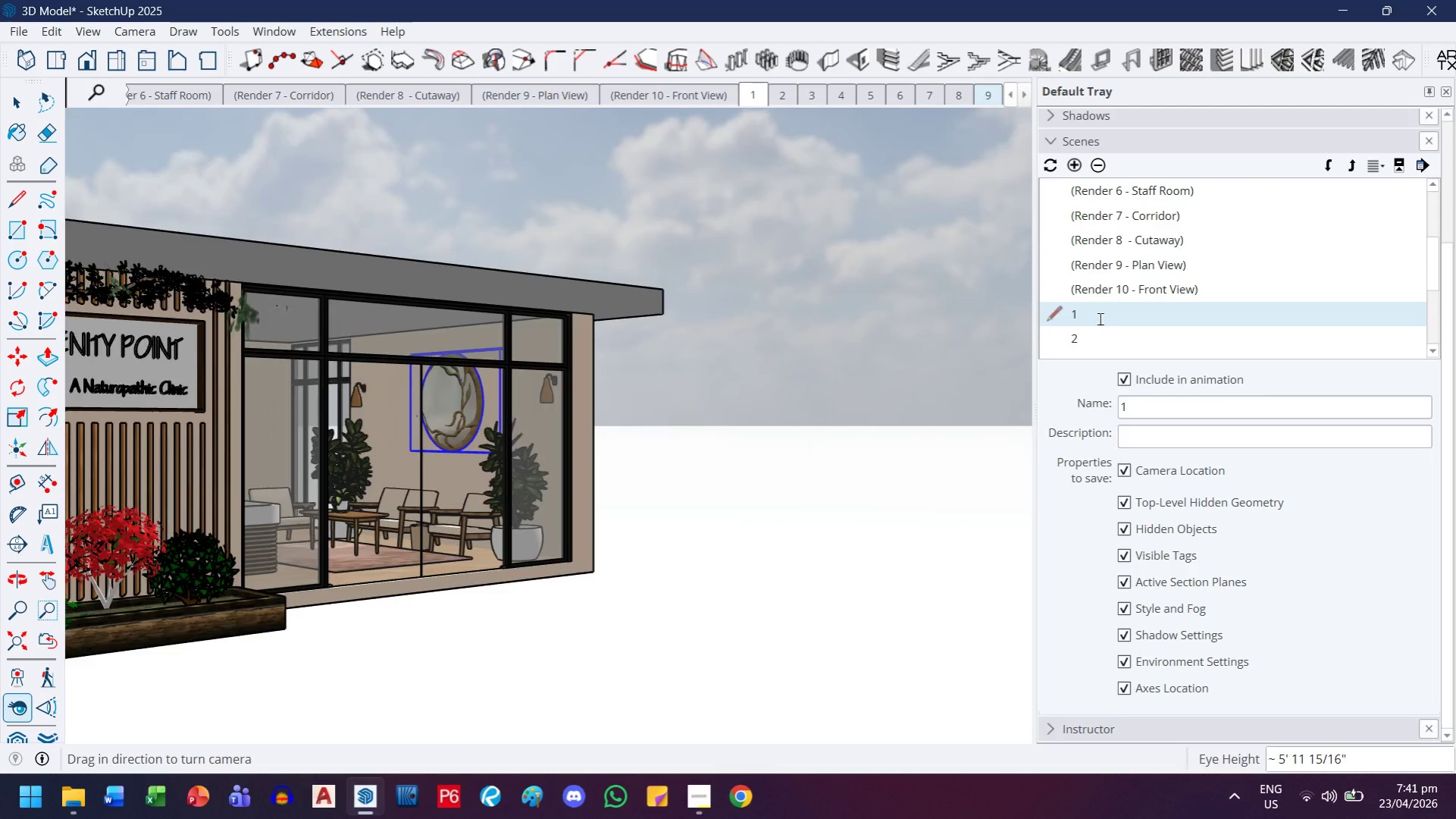 
scroll: coordinate [1101, 289], scroll_direction: down, amount: 5.0
 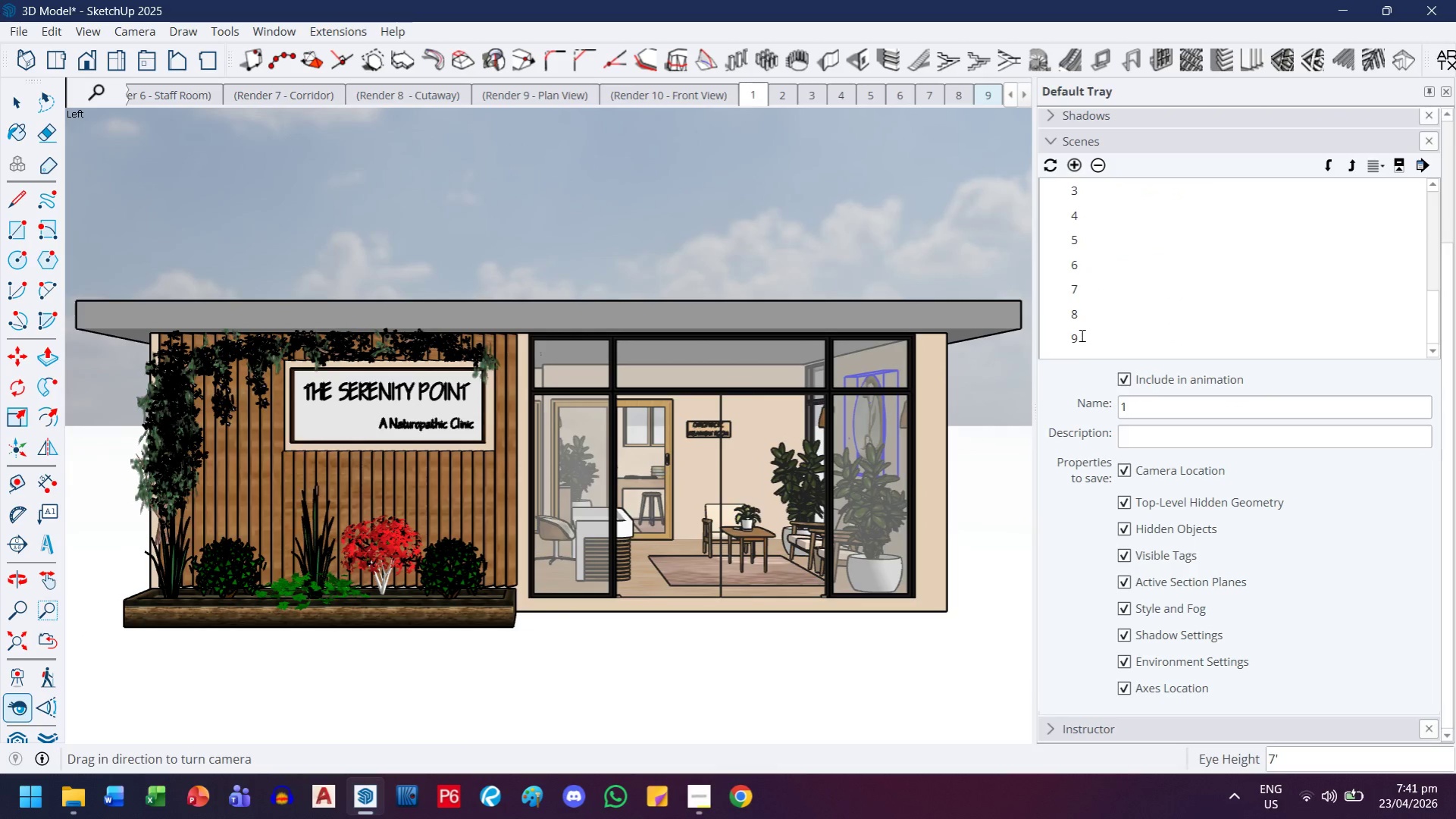 
double_click([1080, 335])
 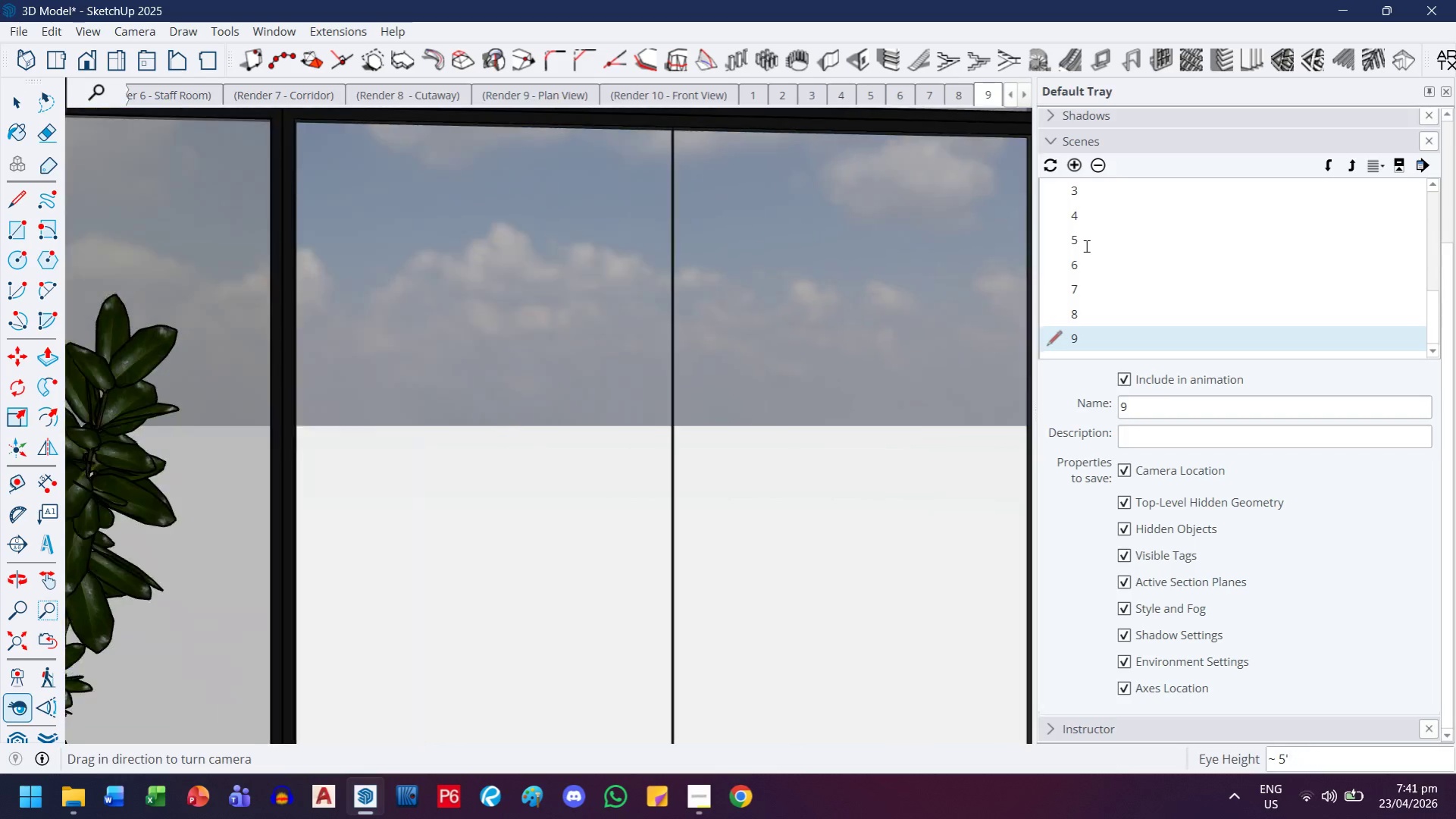 
scroll: coordinate [1085, 246], scroll_direction: up, amount: 1.0
 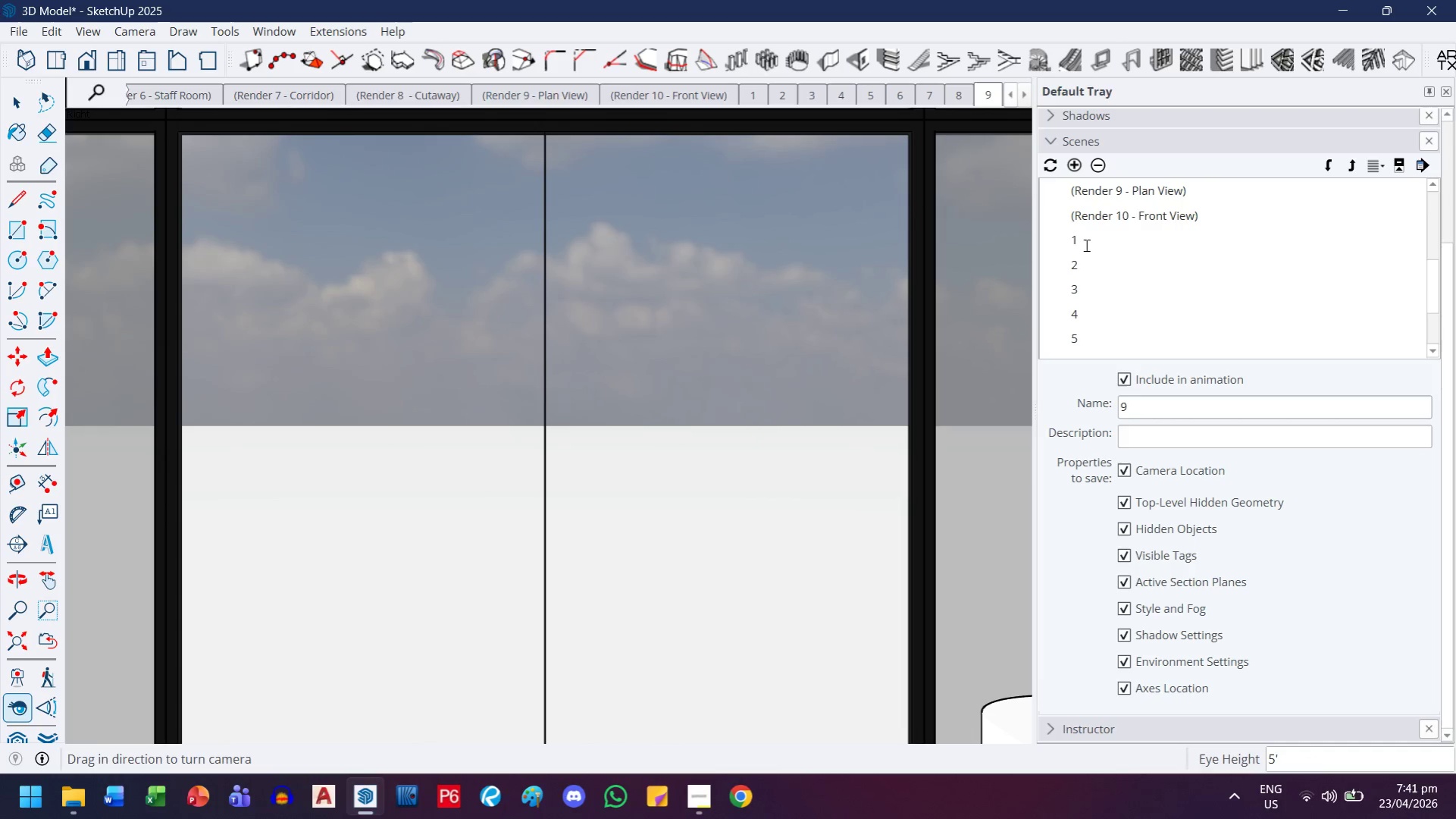 
double_click([1085, 245])
 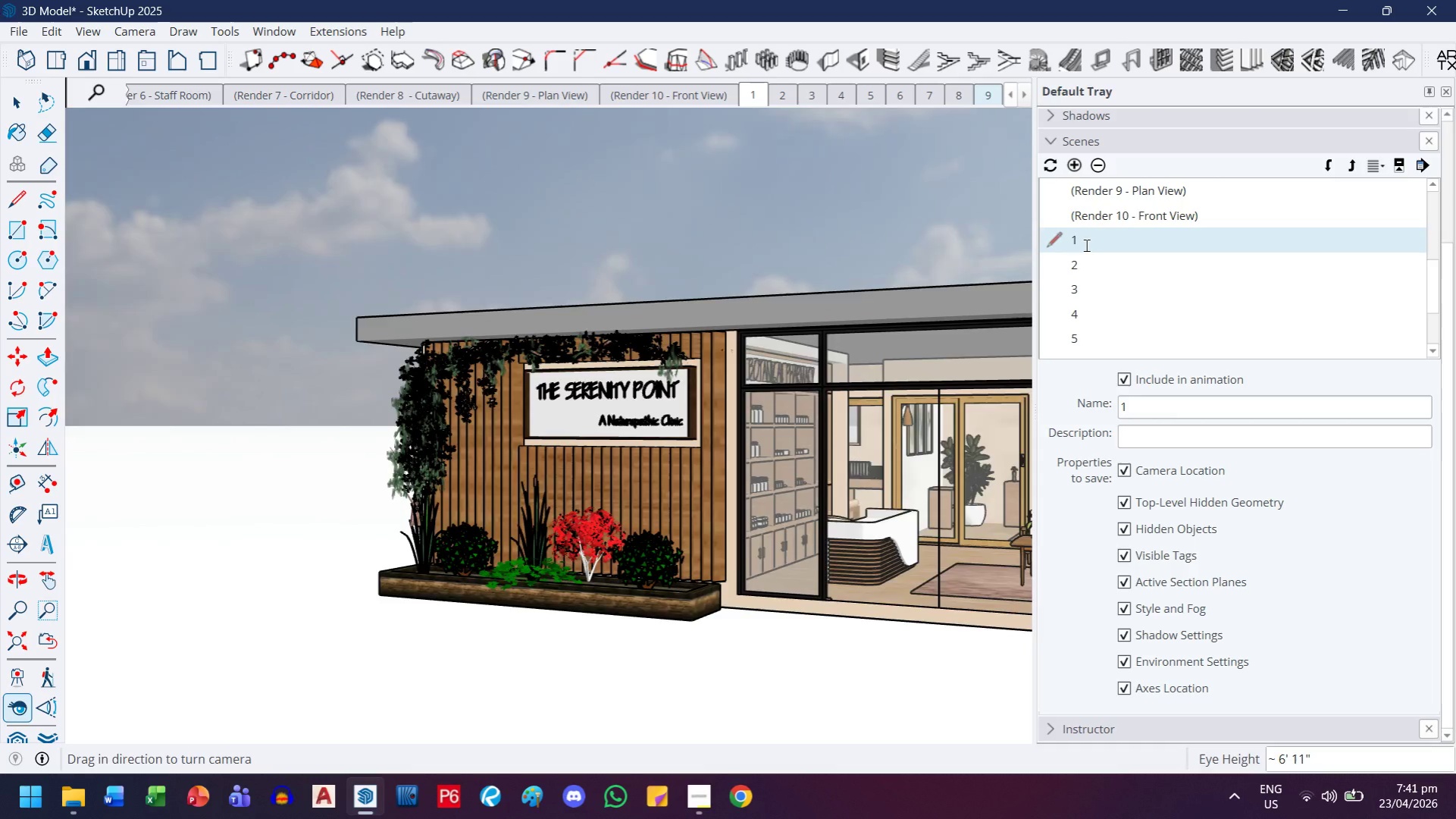 
double_click([1089, 306])
 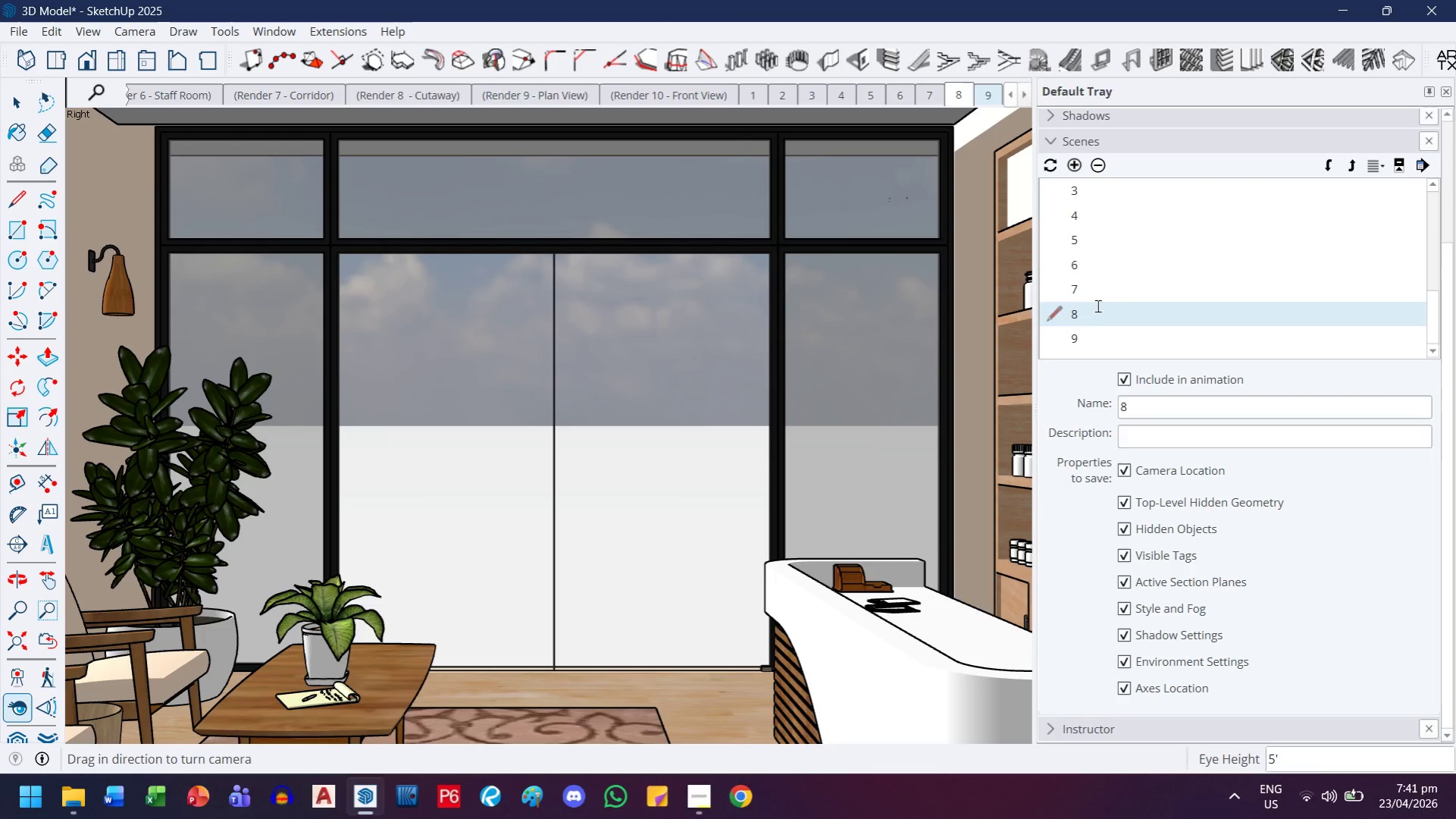 
scroll: coordinate [1090, 306], scroll_direction: down, amount: 3.0
 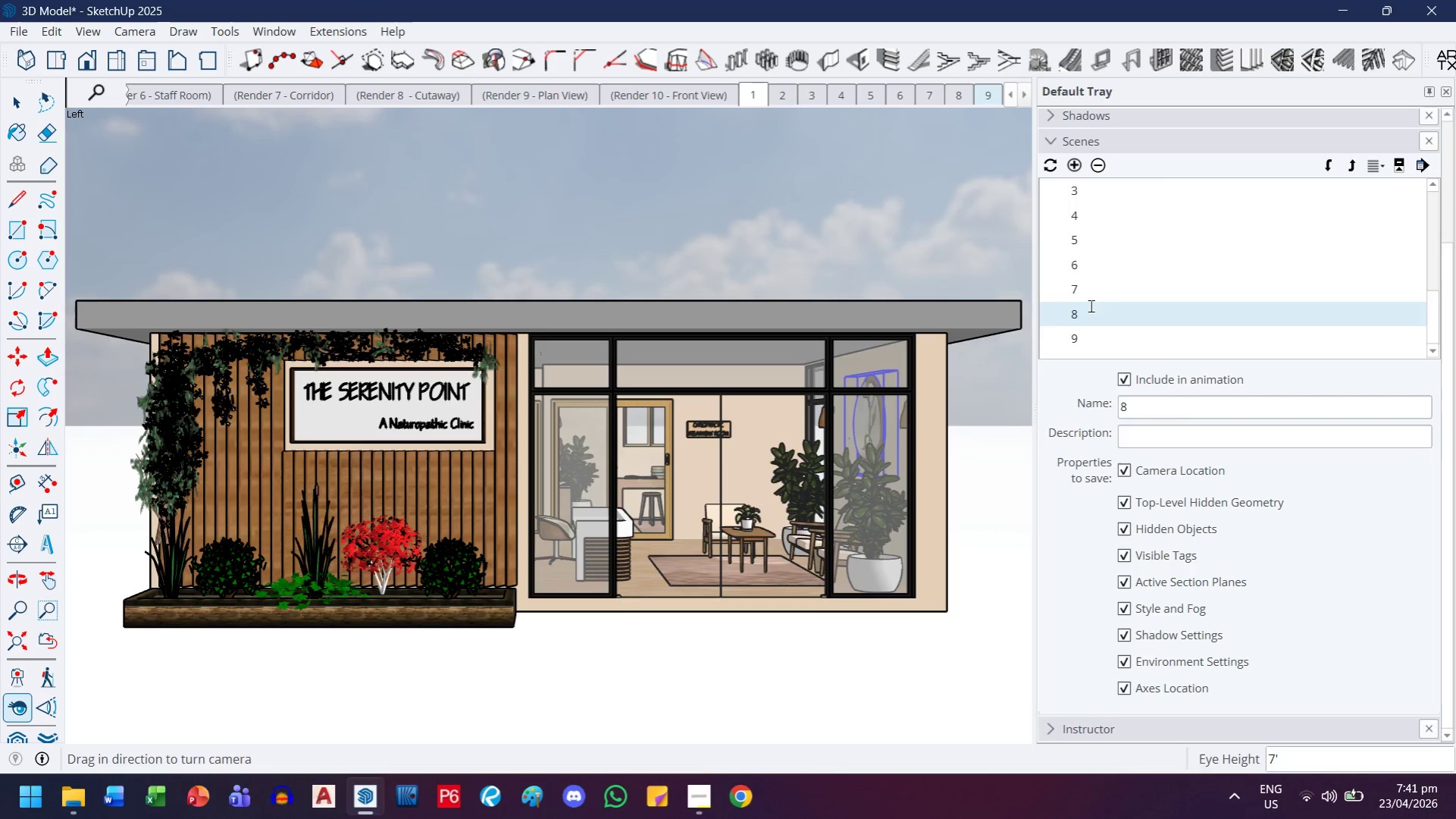 
double_click([1087, 341])
 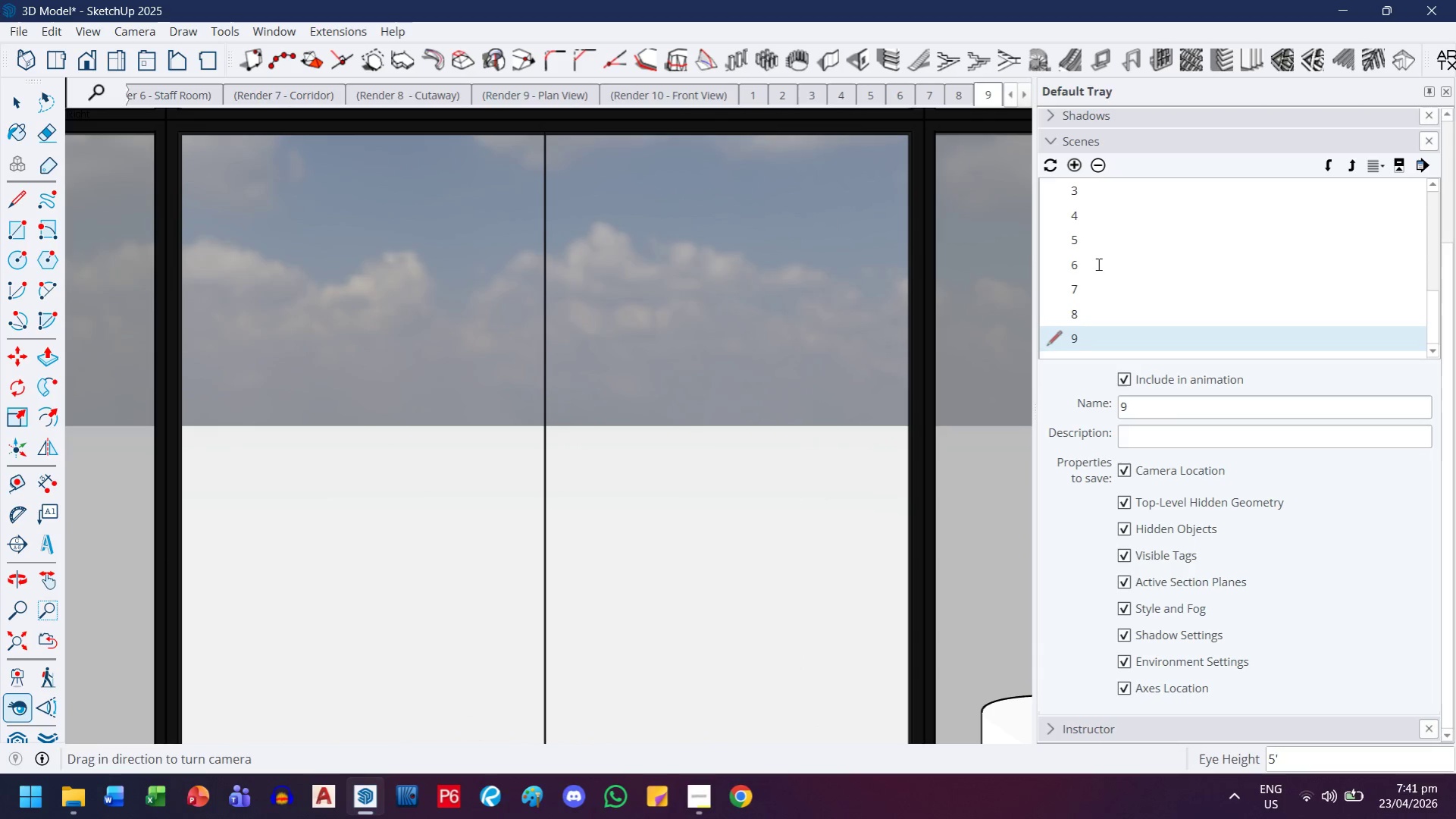 
wait(7.73)
 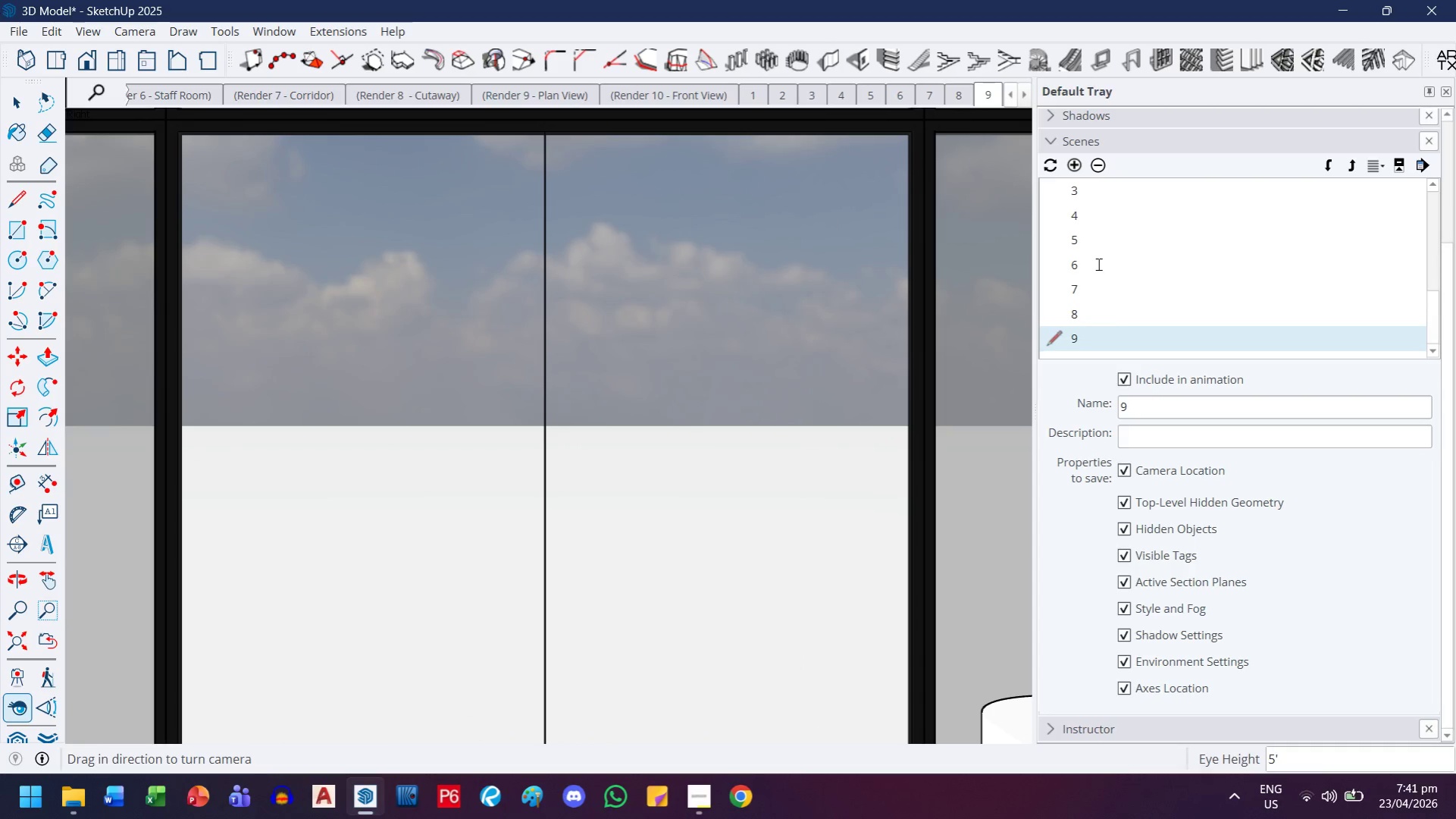 
scroll: coordinate [1097, 264], scroll_direction: up, amount: 2.0
 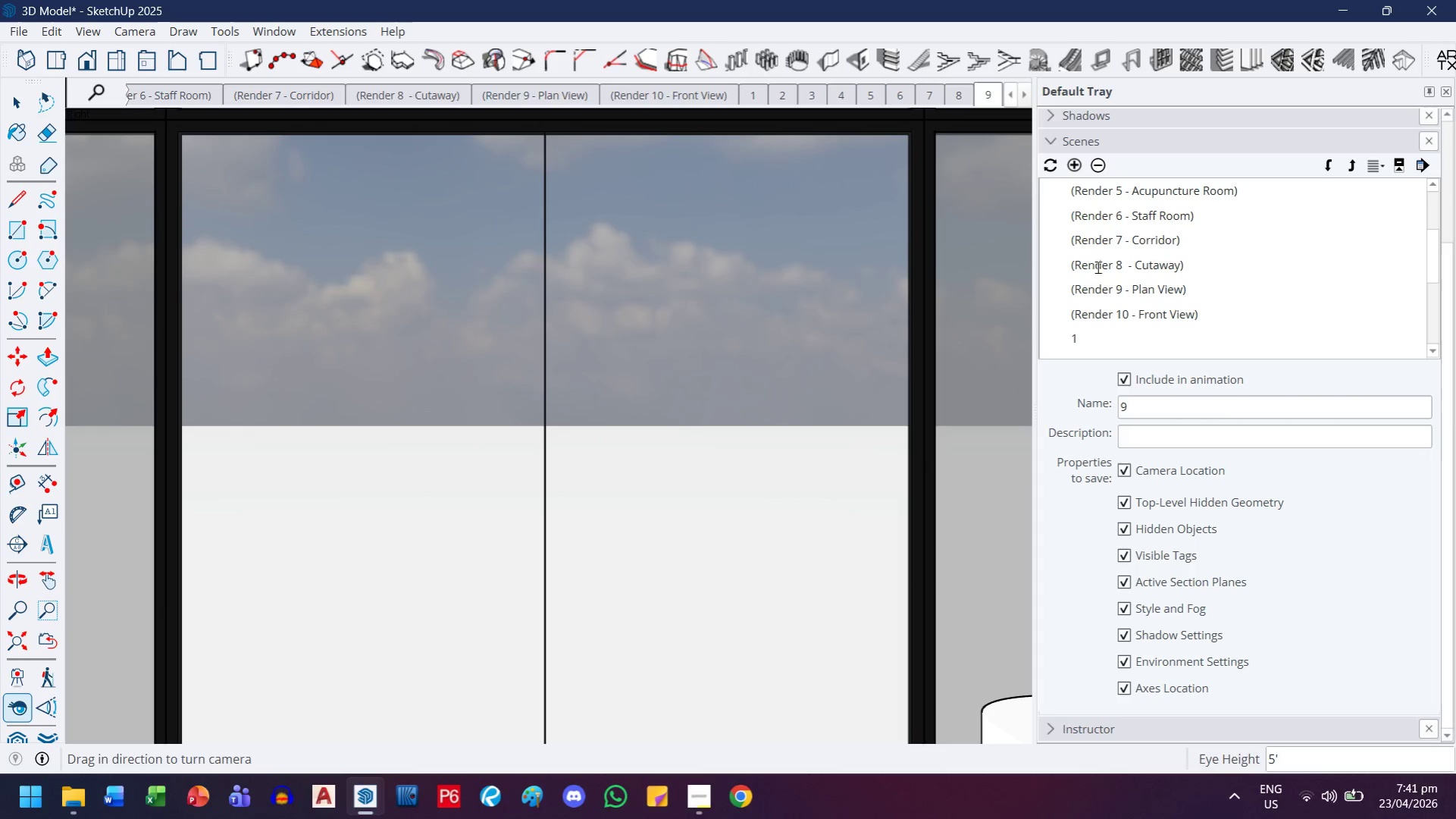 
scroll: coordinate [1132, 302], scroll_direction: down, amount: 4.0
 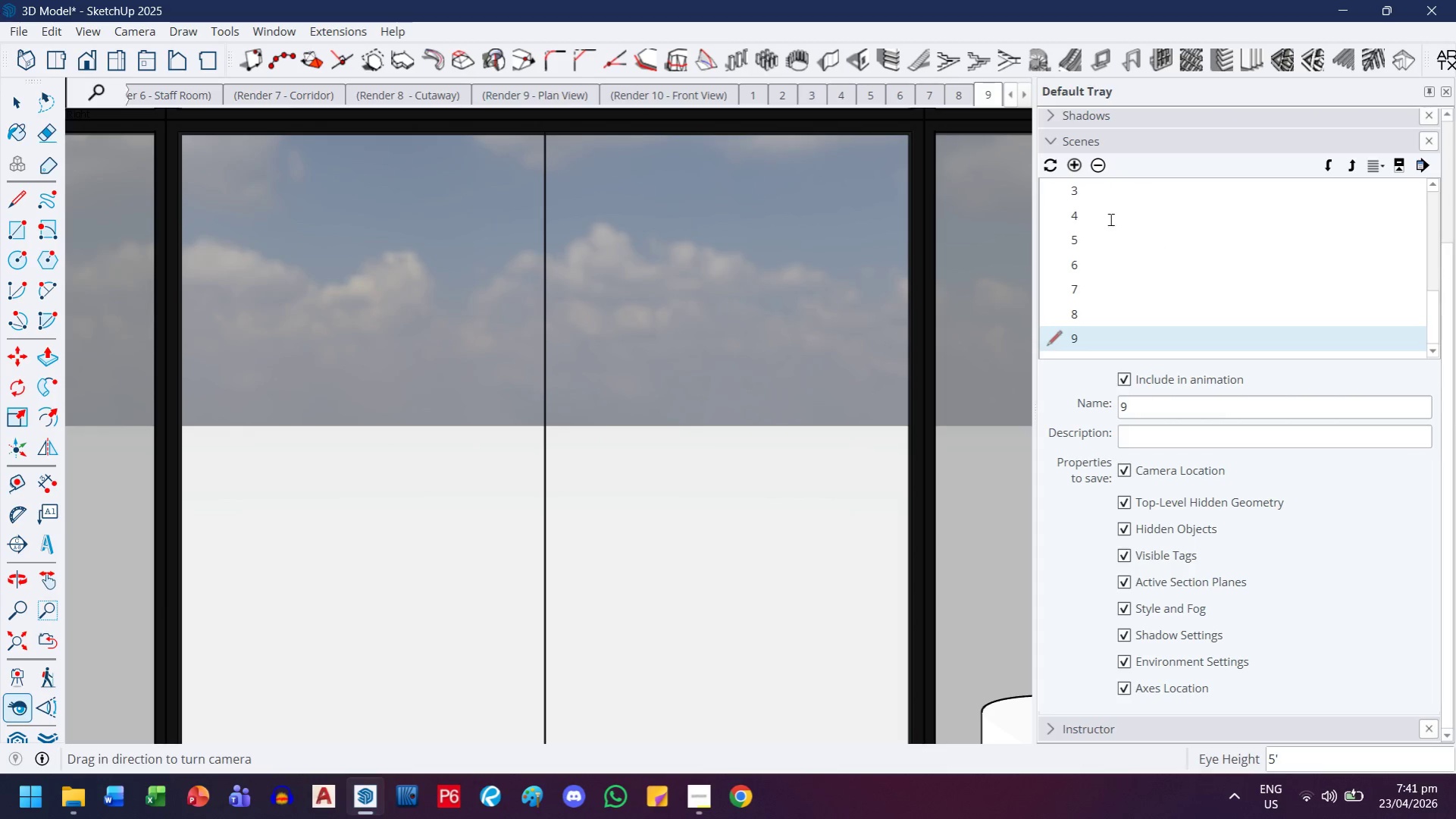 
left_click([1073, 167])
 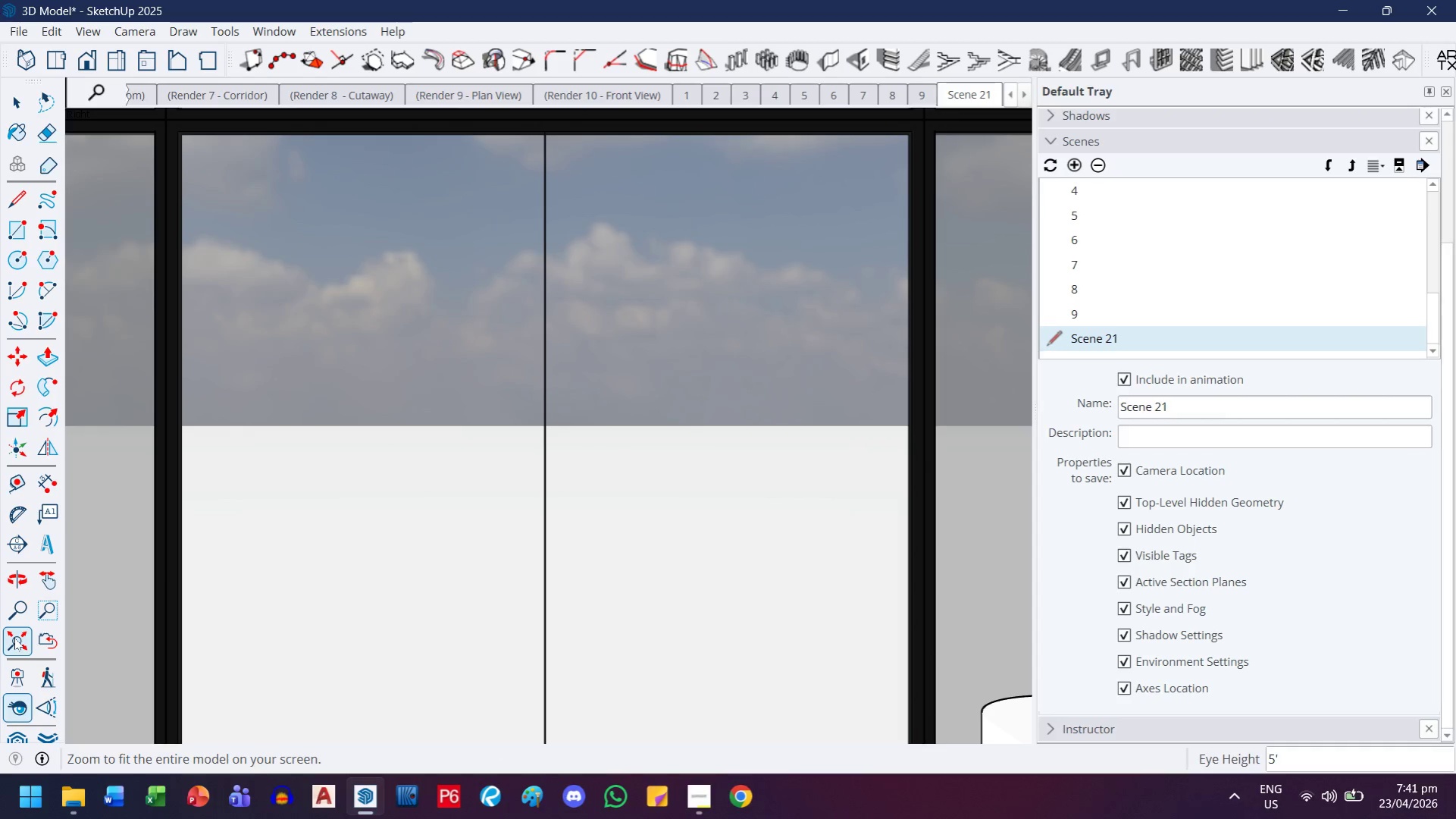 
wait(6.31)
 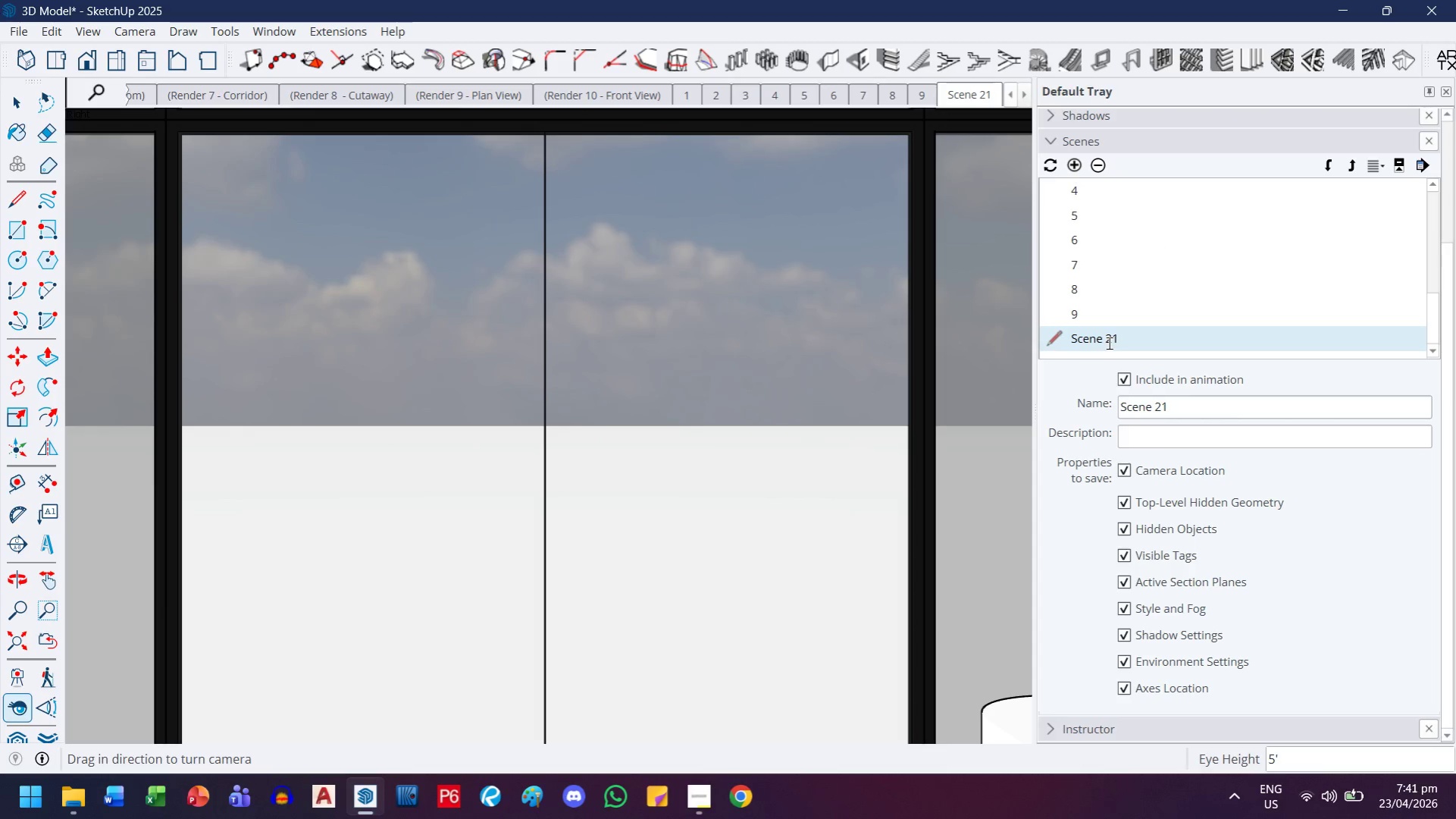 
scroll: coordinate [446, 602], scroll_direction: down, amount: 4.0
 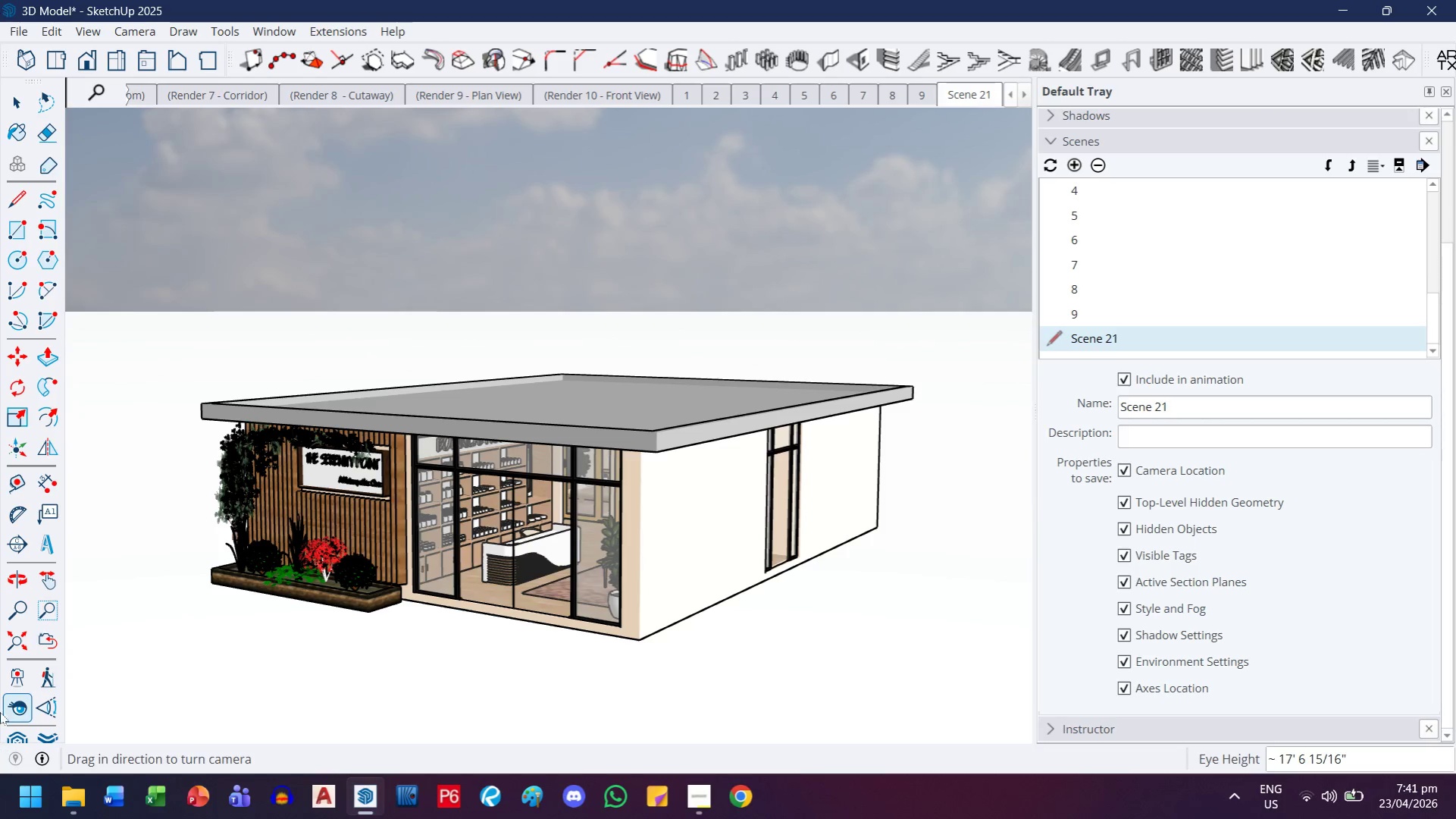 
left_click([19, 666])
 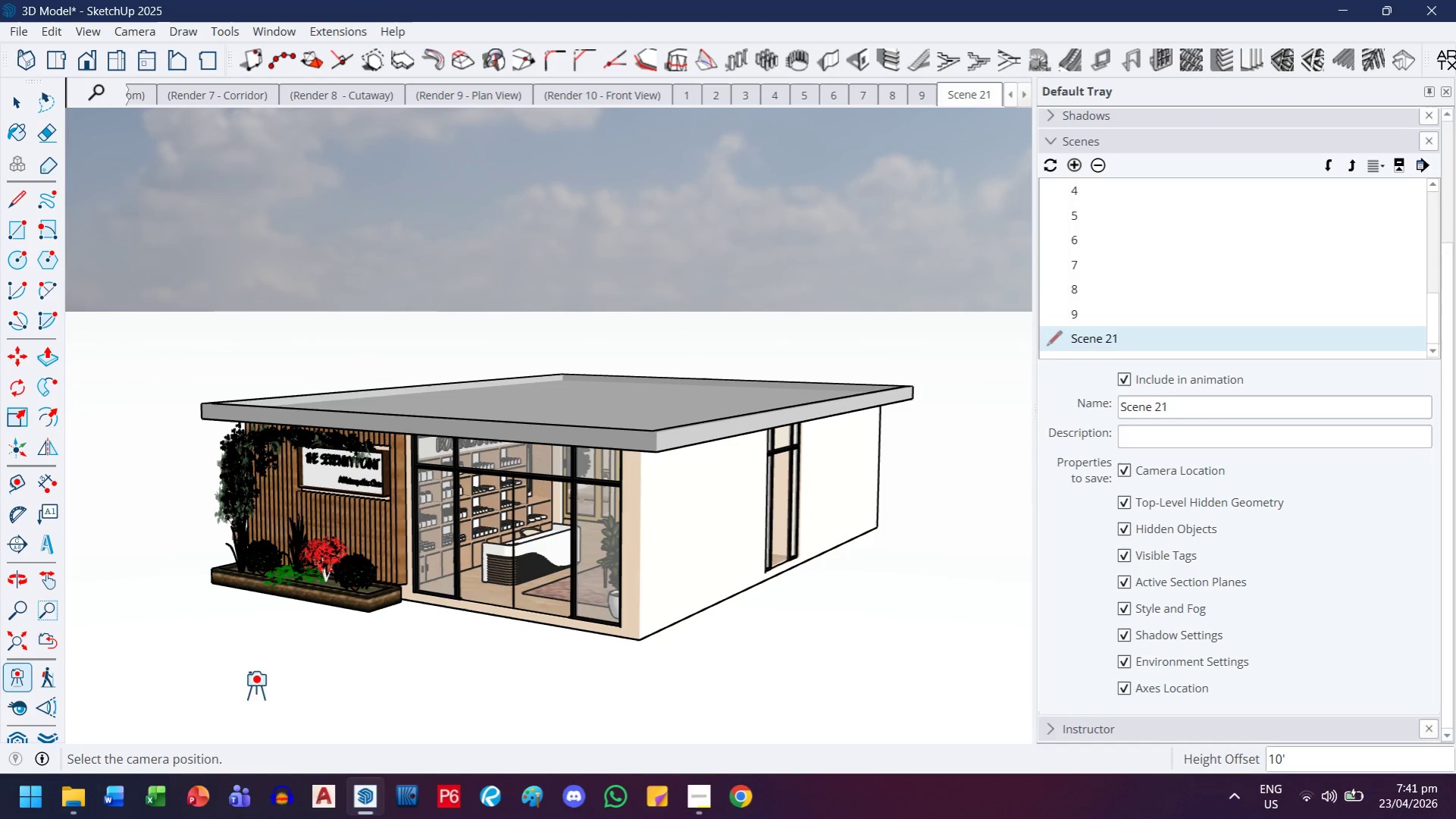 
left_click_drag(start_coordinate=[281, 687], to_coordinate=[337, 653])
 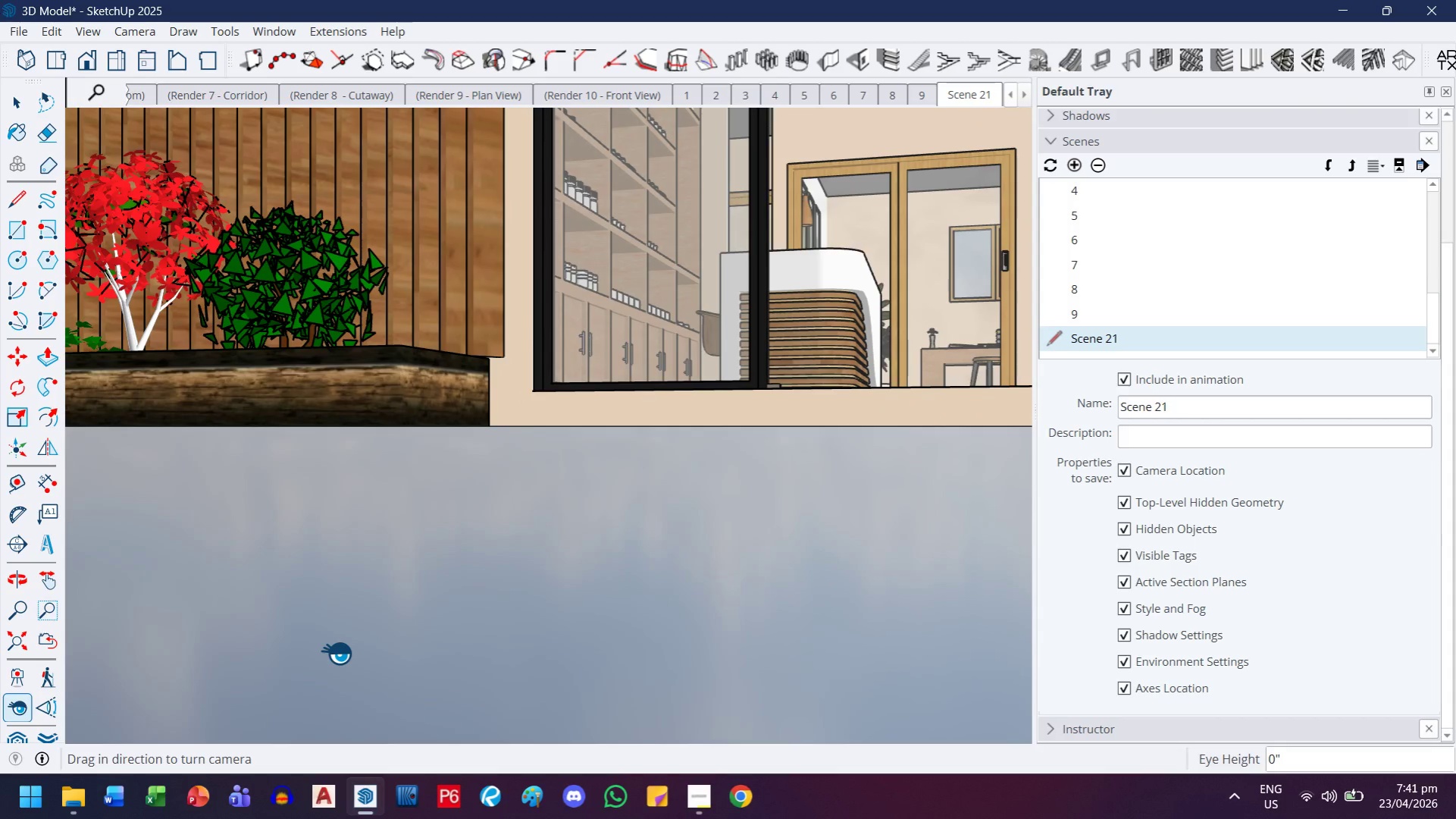 
key(5)
 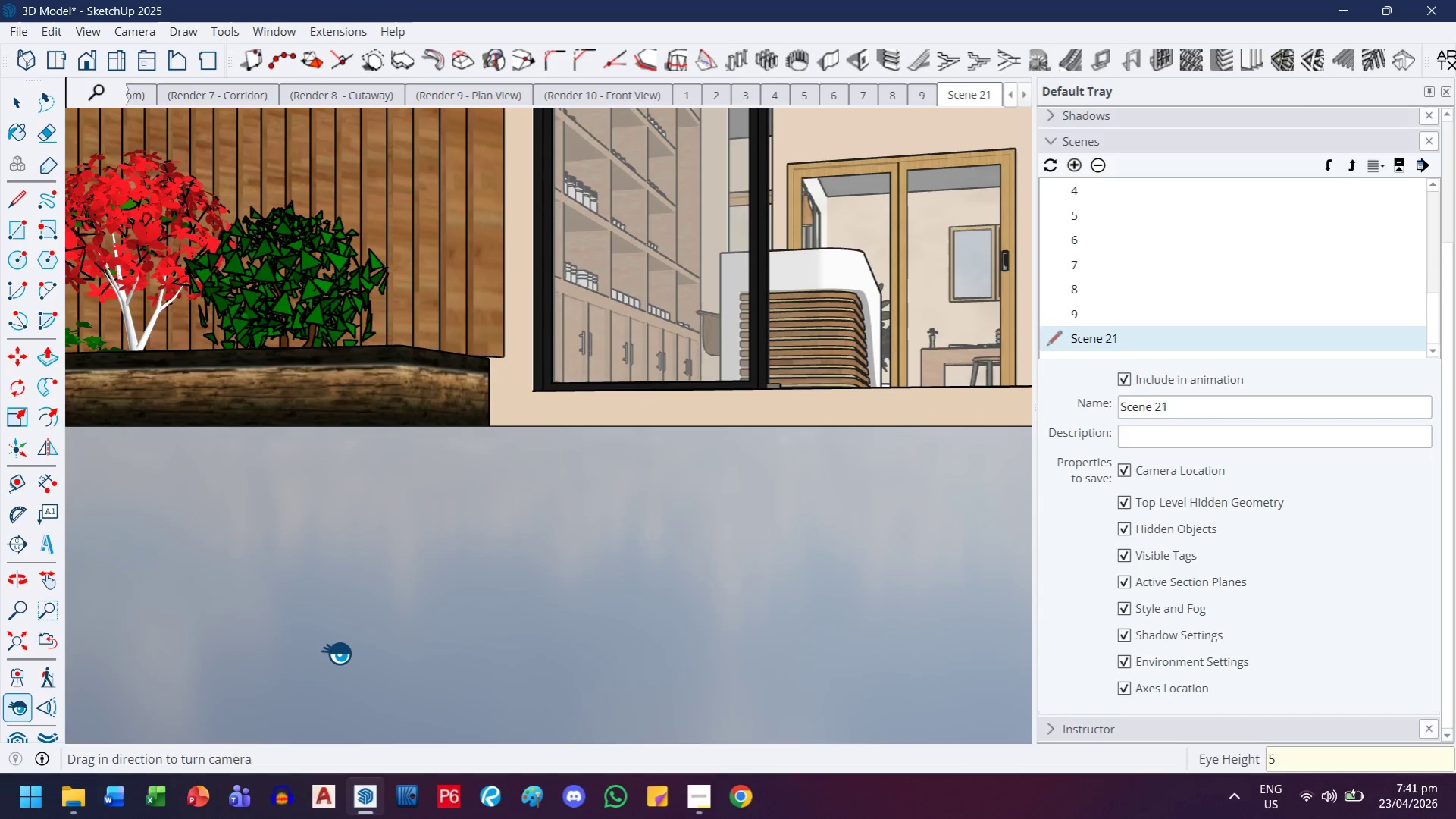 
key(Quote)
 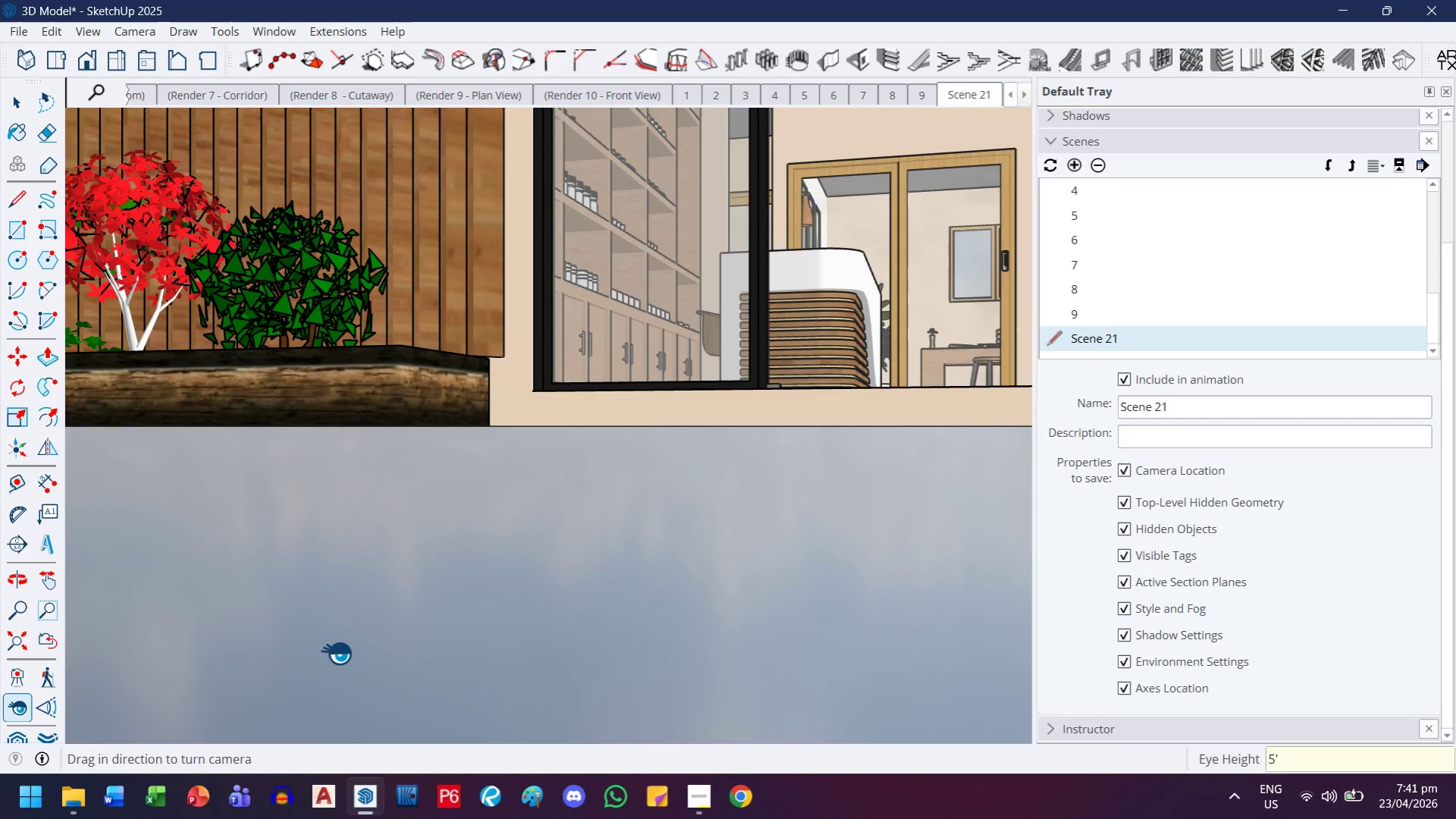 
key(Enter)
 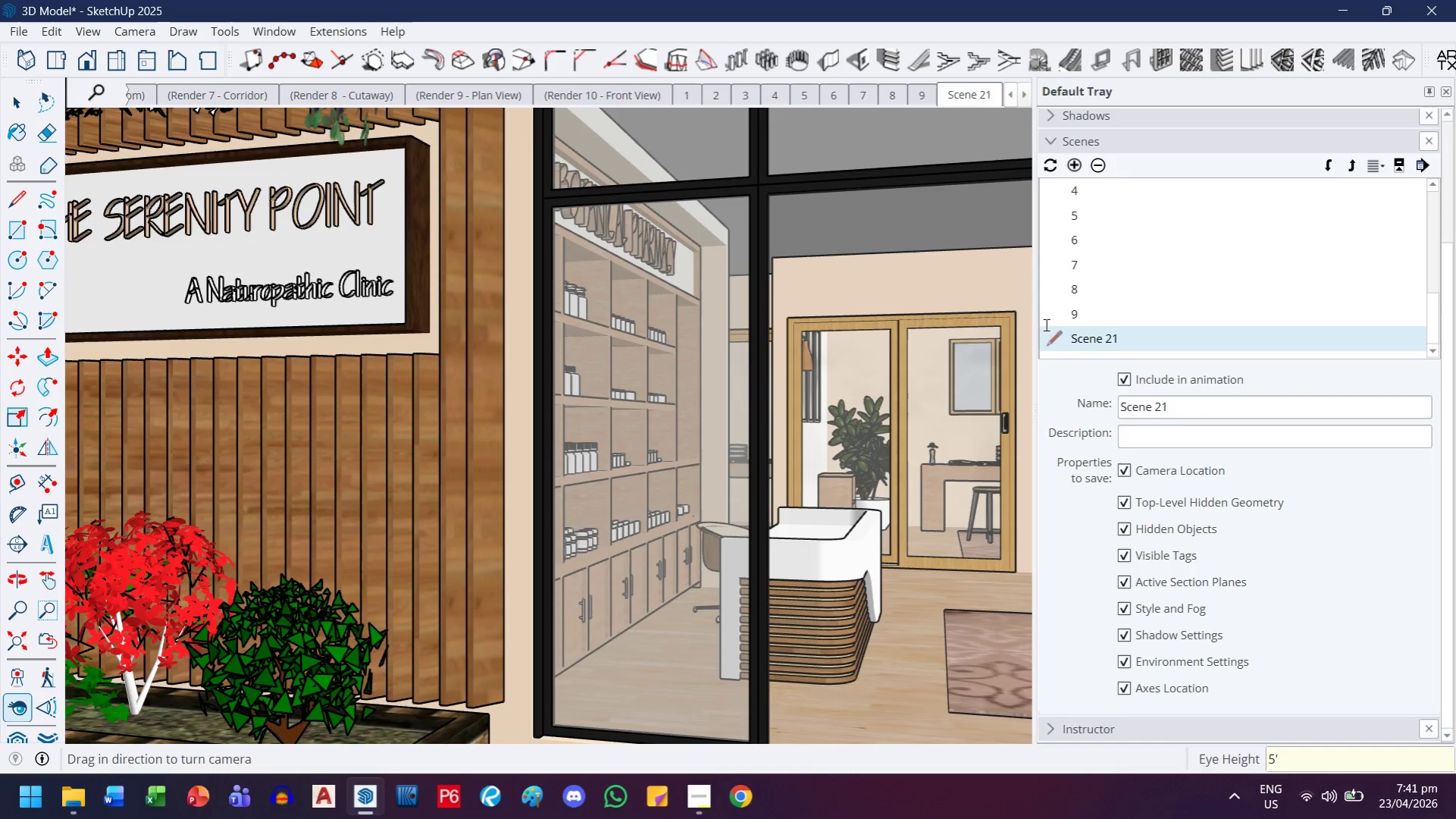 
wait(5.05)
 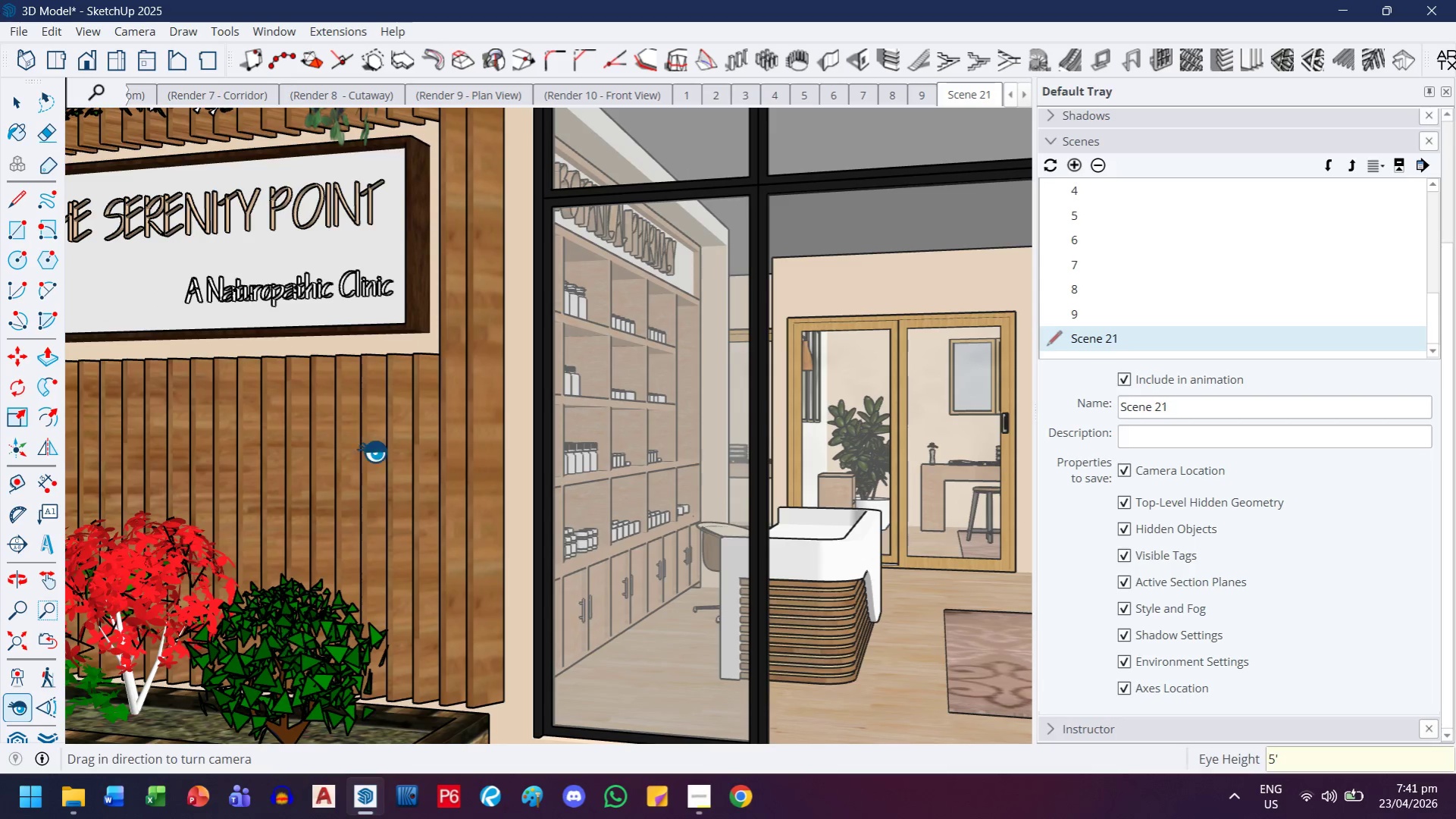 
right_click([1086, 334])
 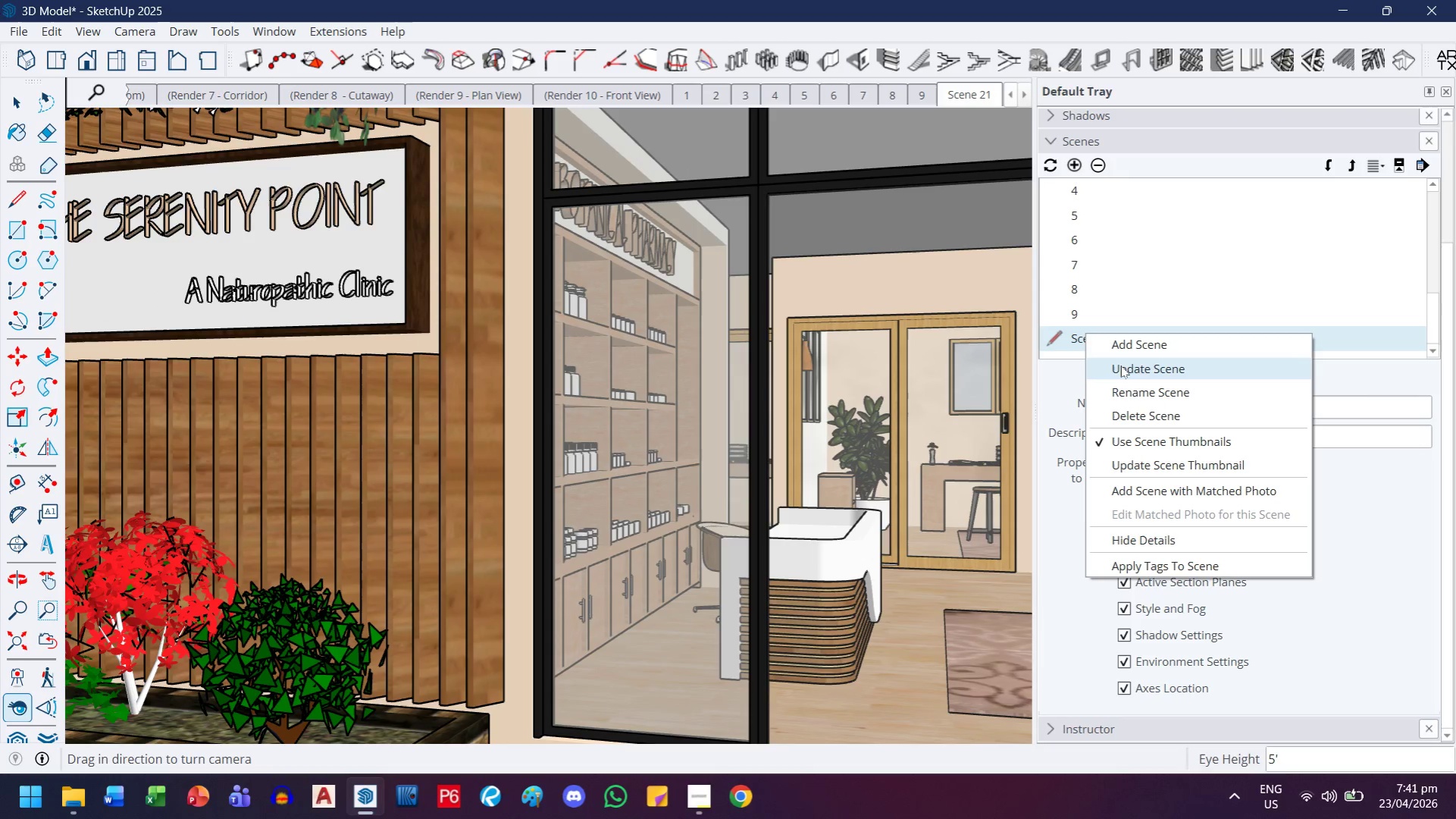 
left_click([1120, 366])
 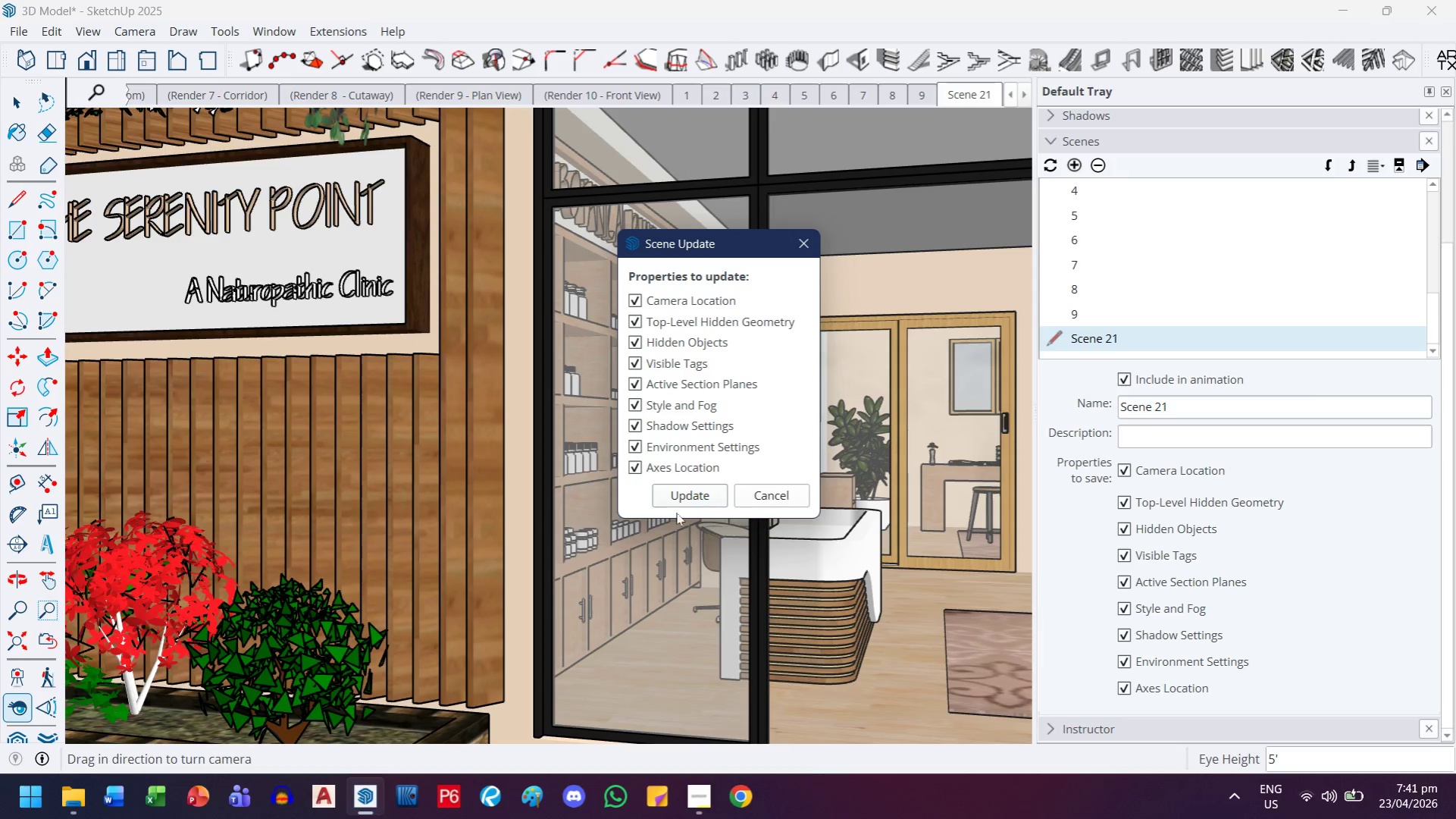 
left_click([693, 500])
 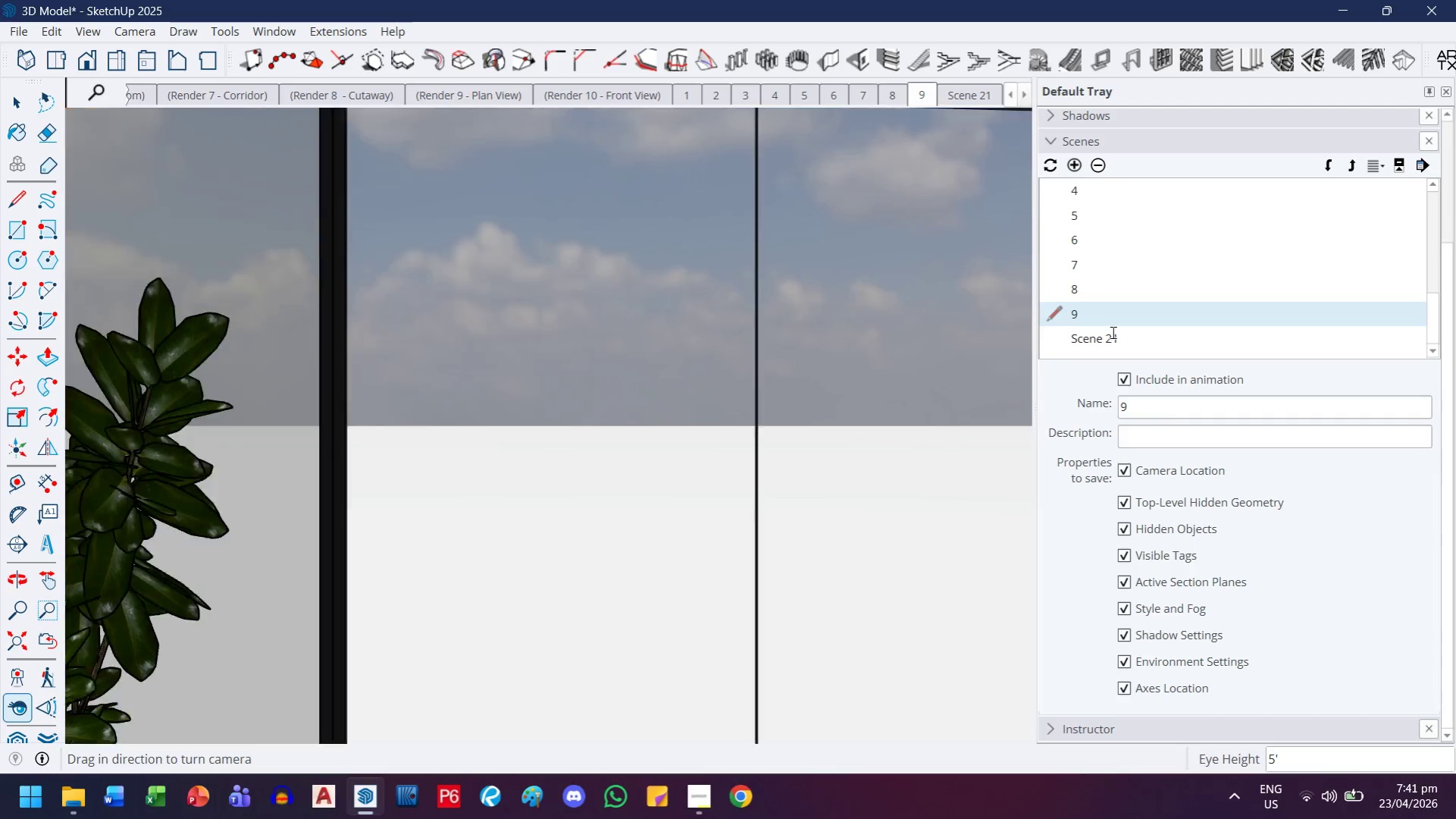 
double_click([1107, 336])
 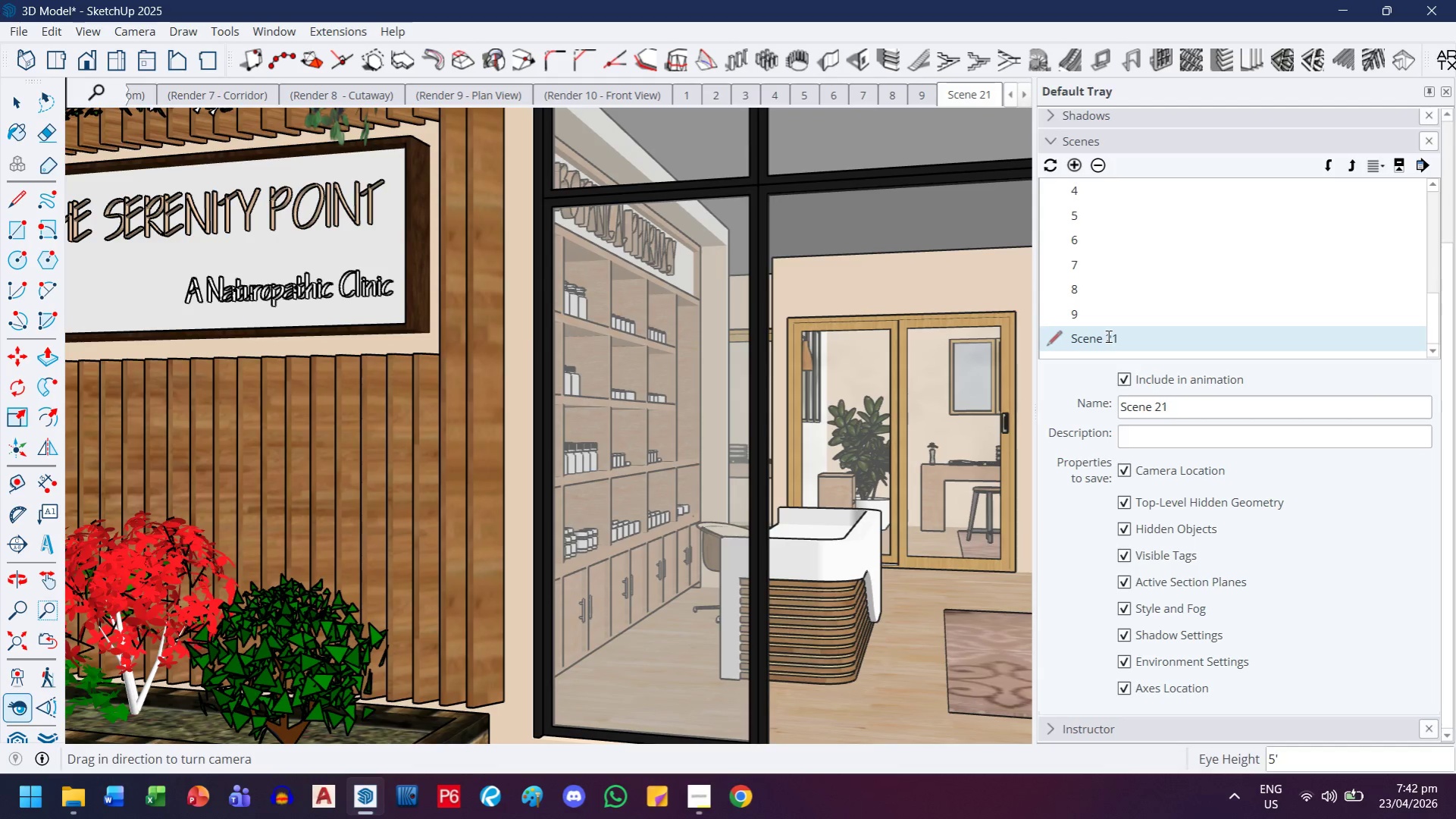 
wait(6.08)
 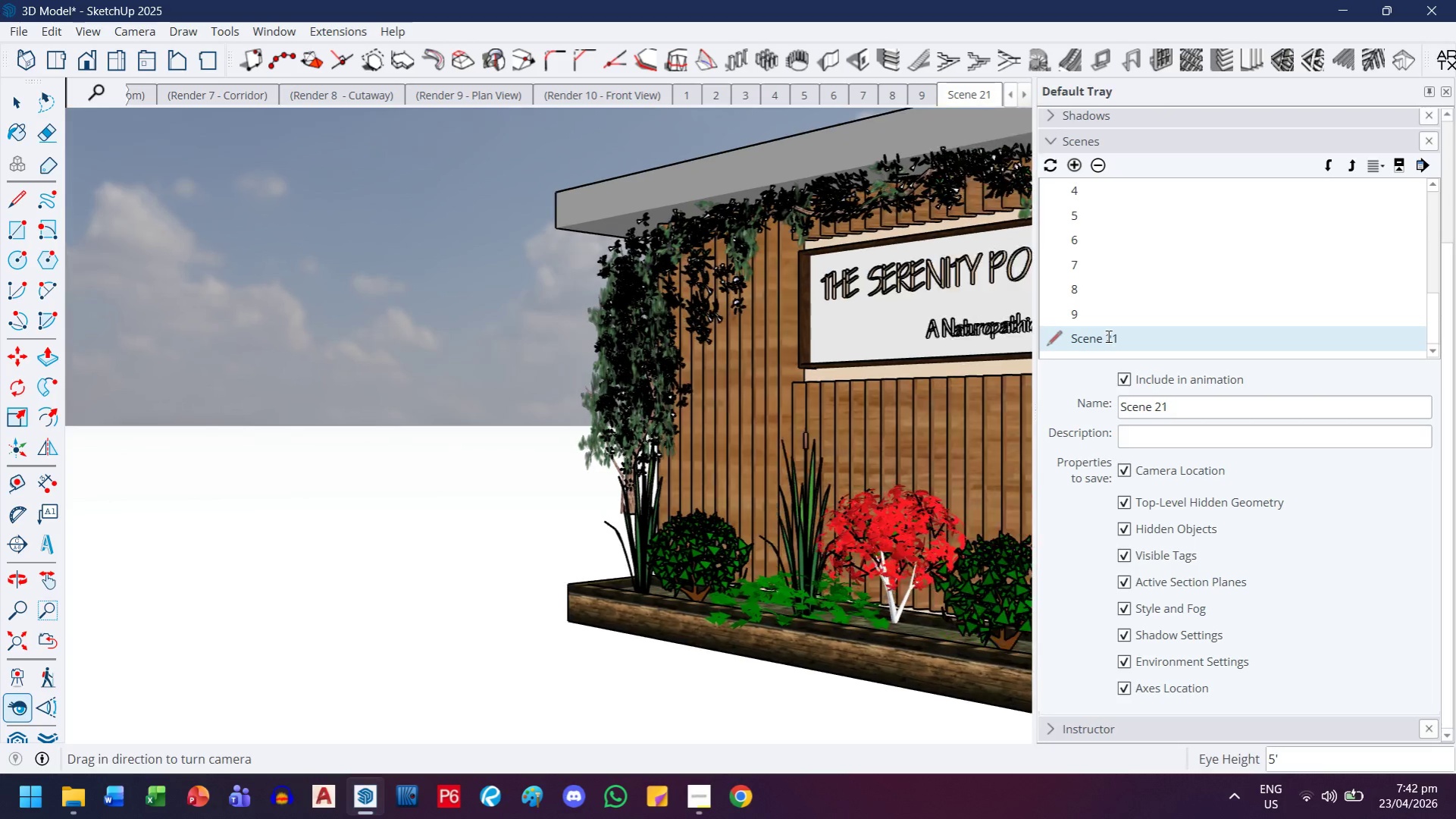 
double_click([1088, 318])
 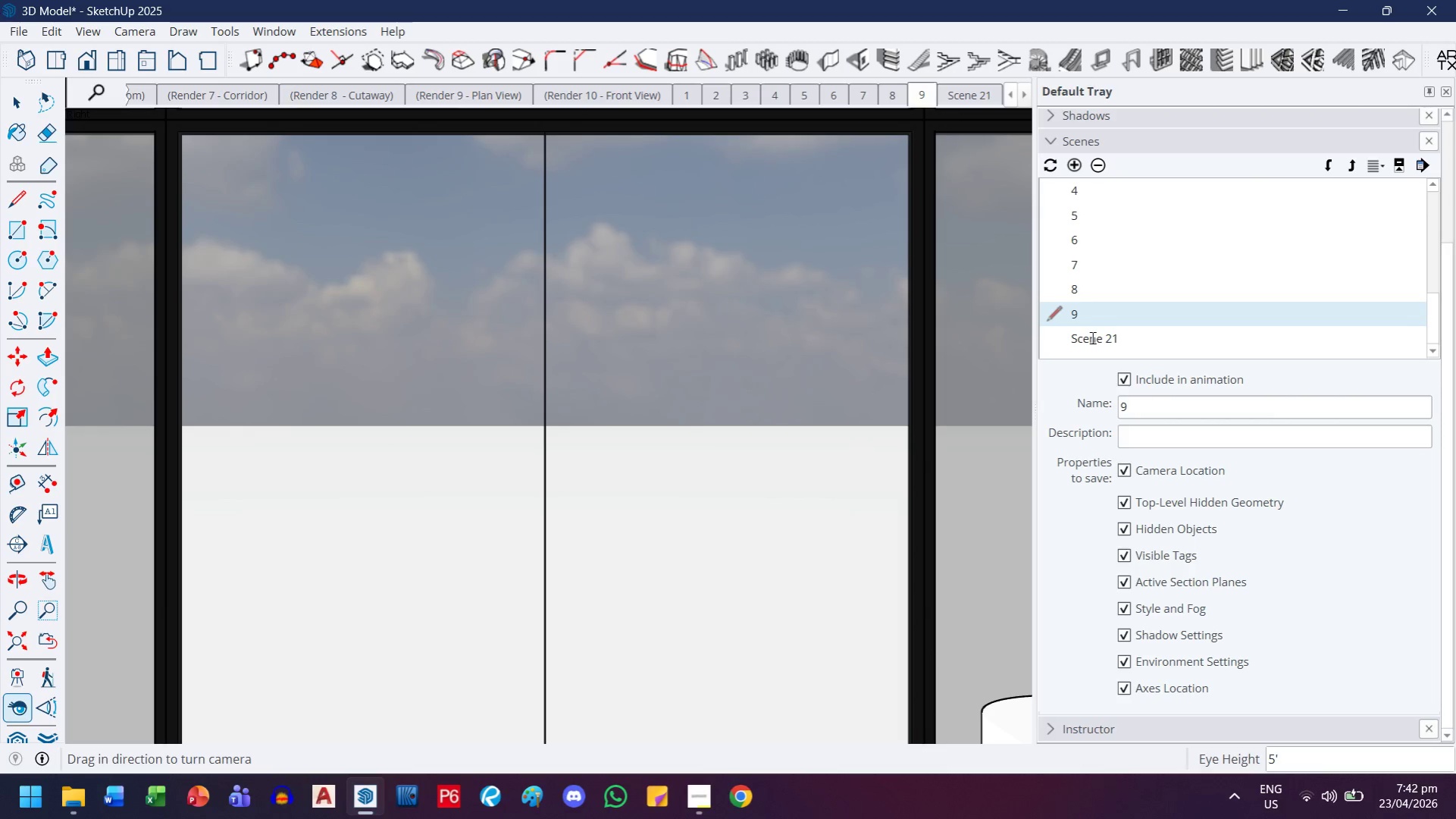 
wait(6.5)
 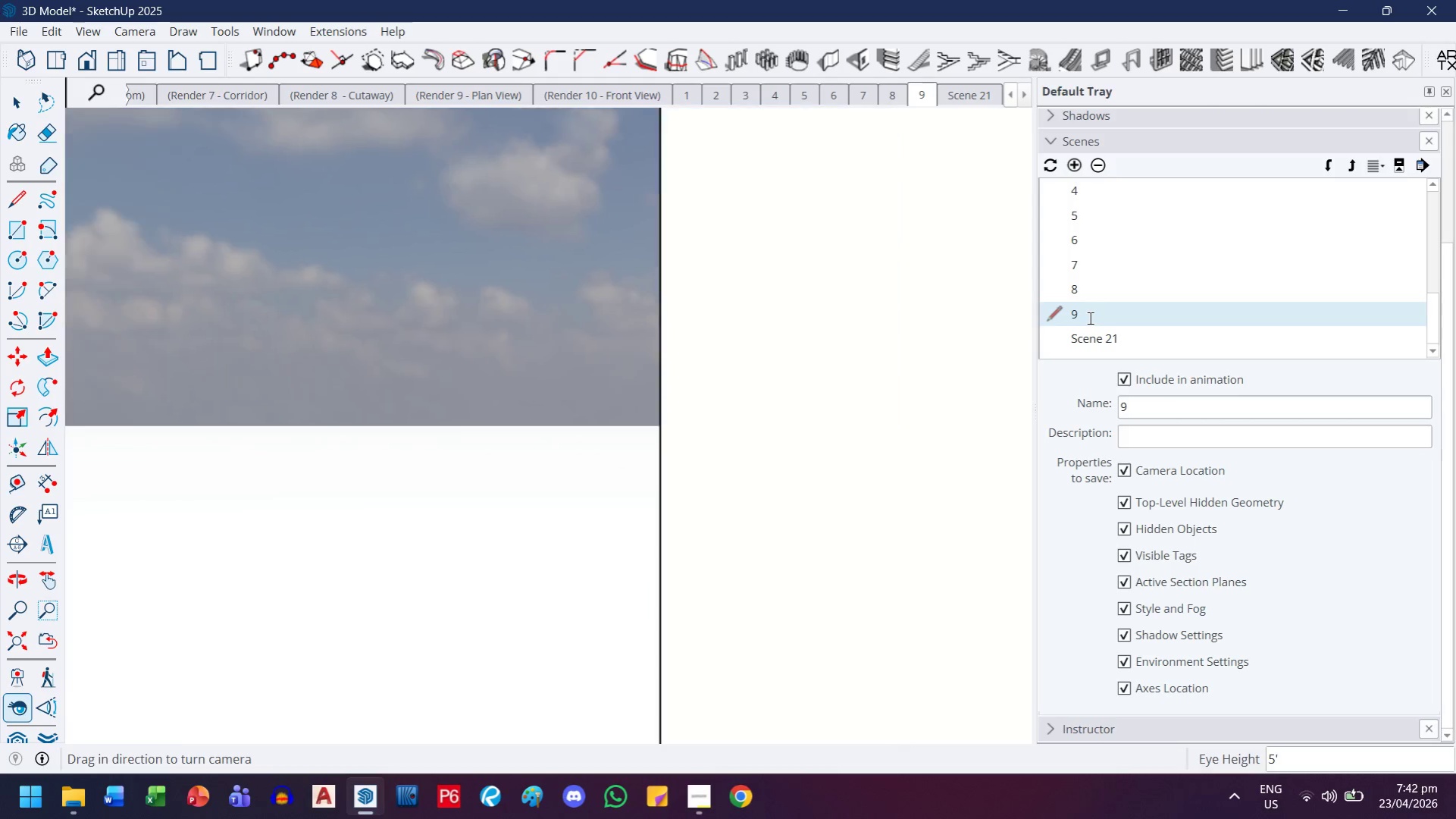 
double_click([1091, 337])
 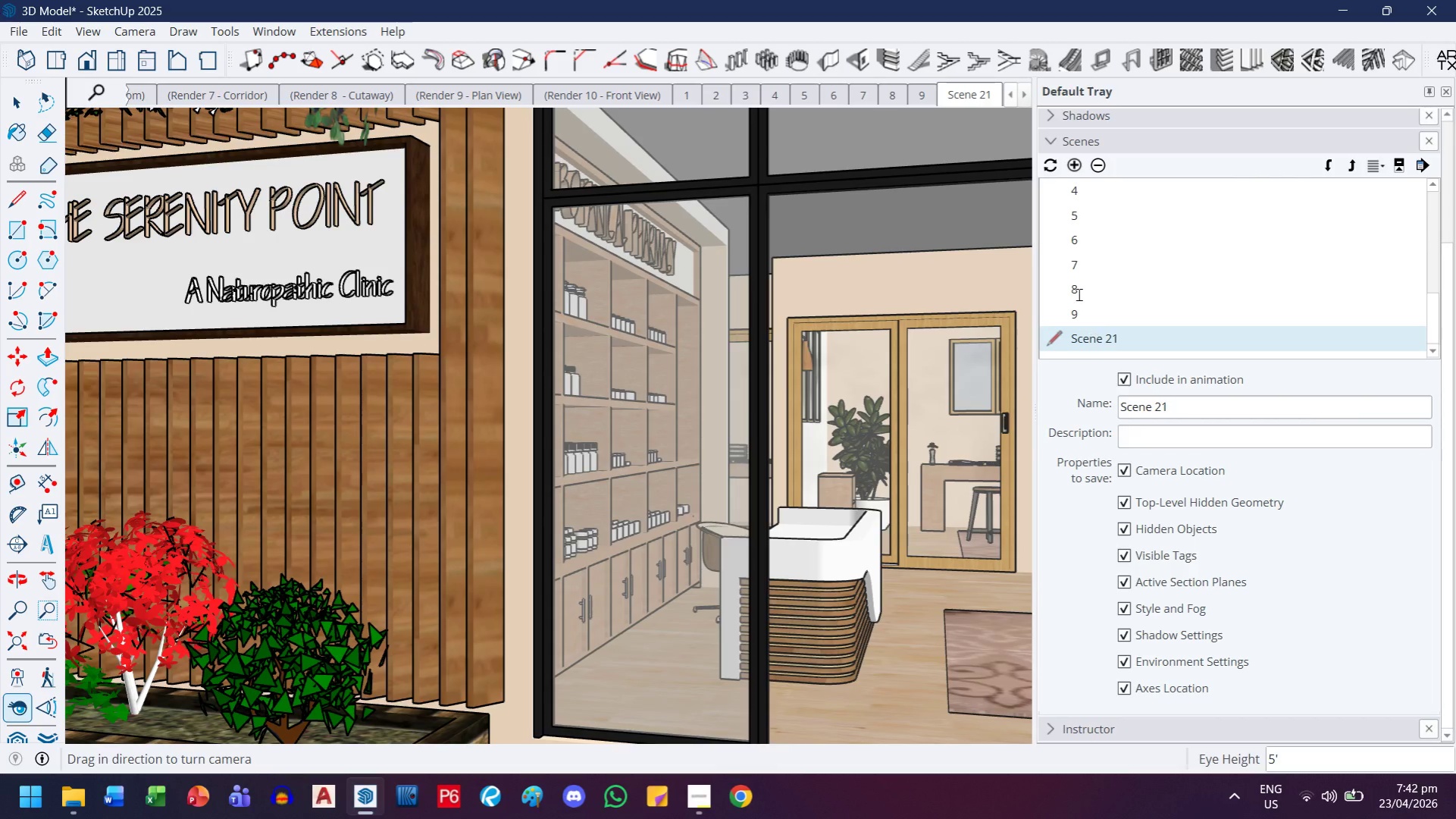 
left_click([1097, 171])
 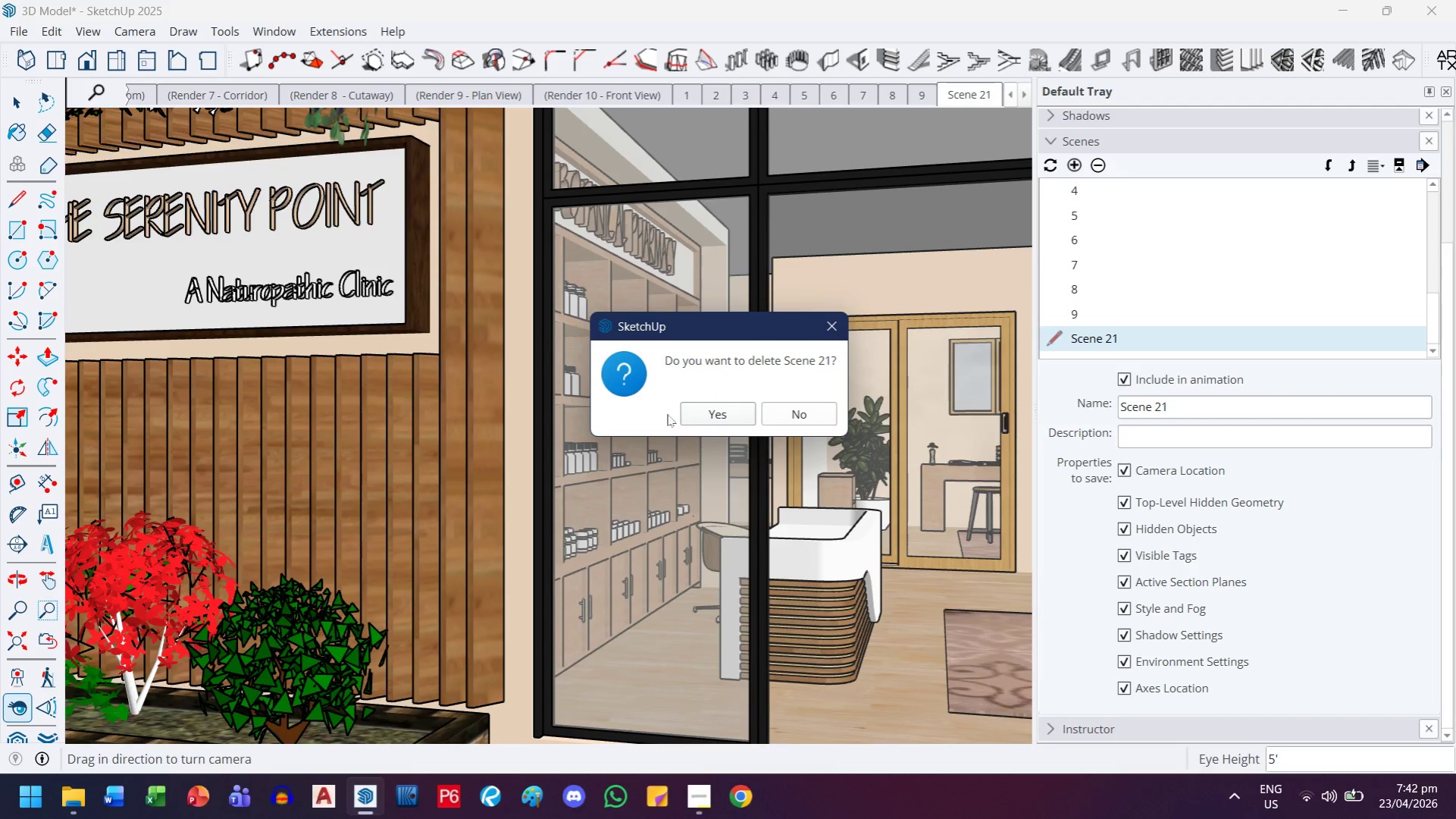 
left_click([715, 407])
 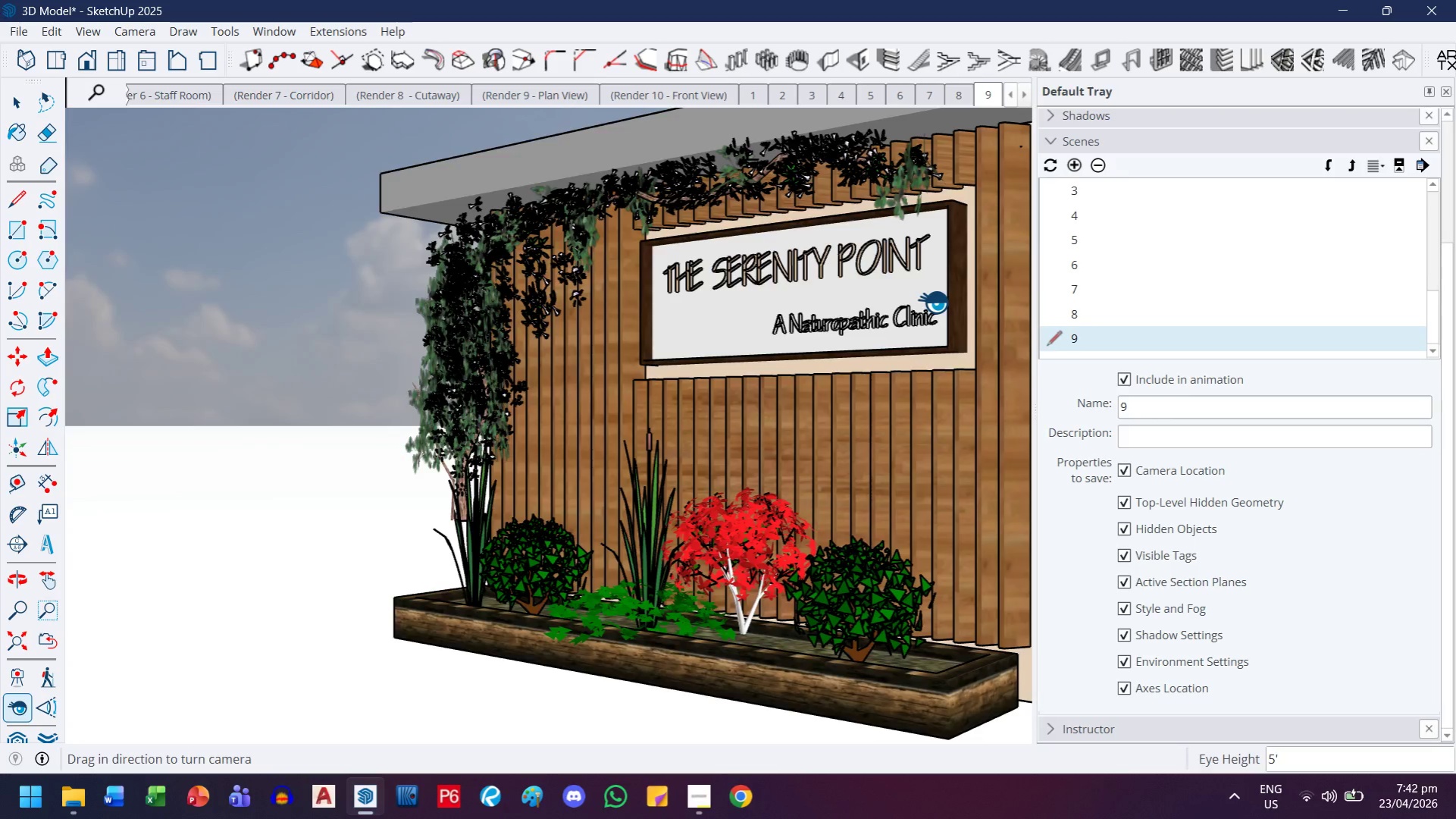 
scroll: coordinate [1056, 290], scroll_direction: up, amount: 1.0
 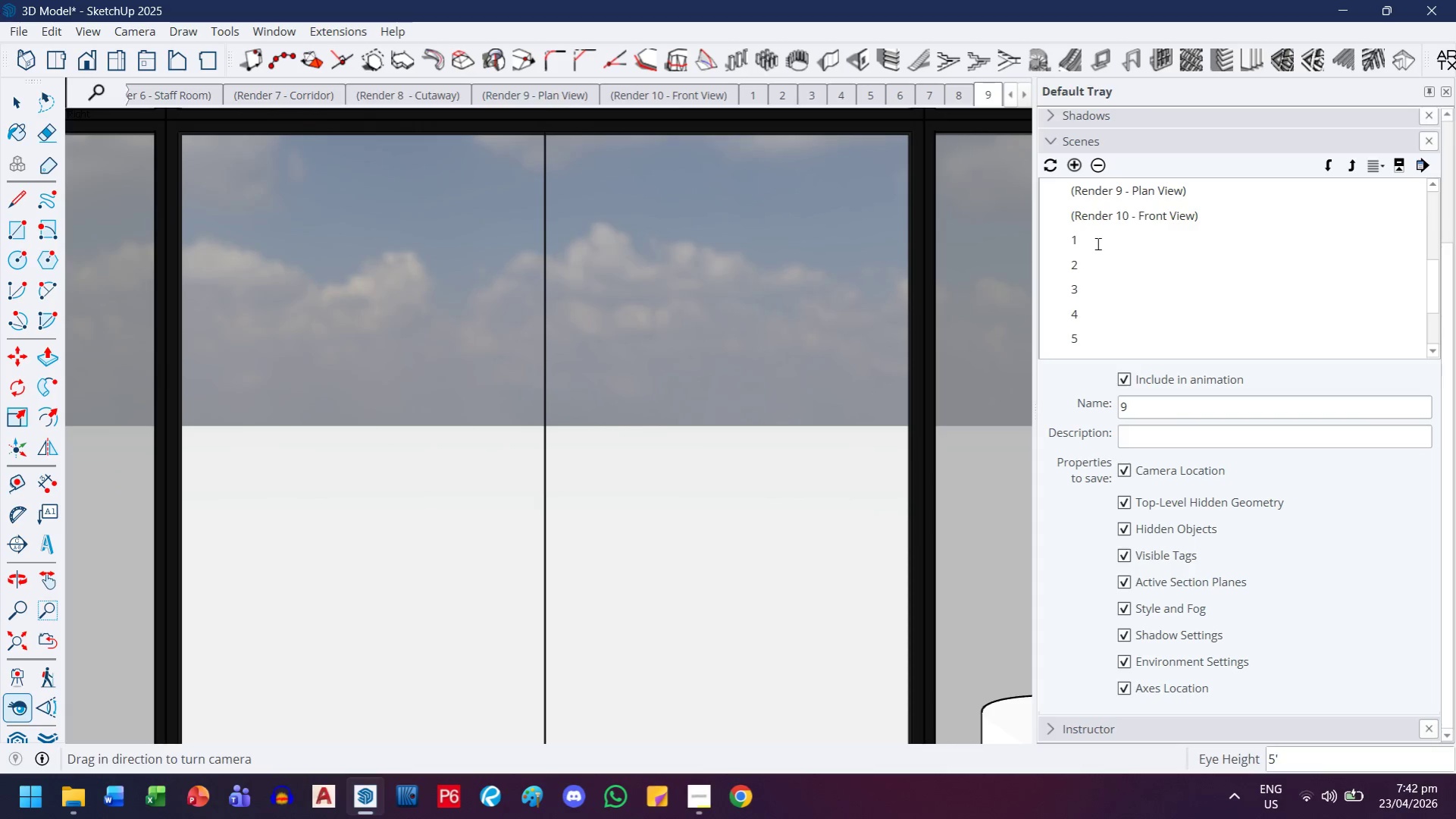 
double_click([1096, 243])
 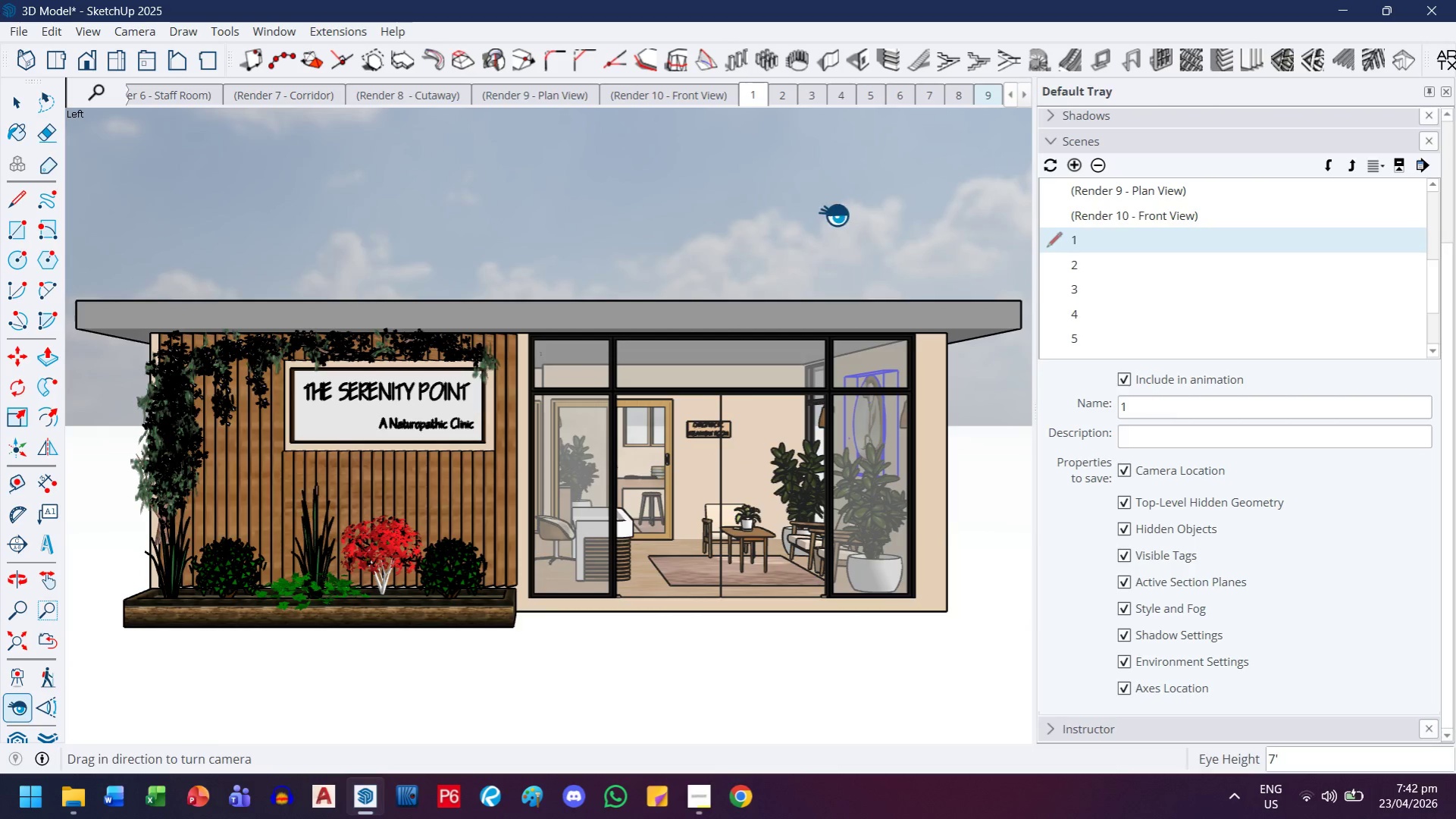 
left_click([23, 119])
 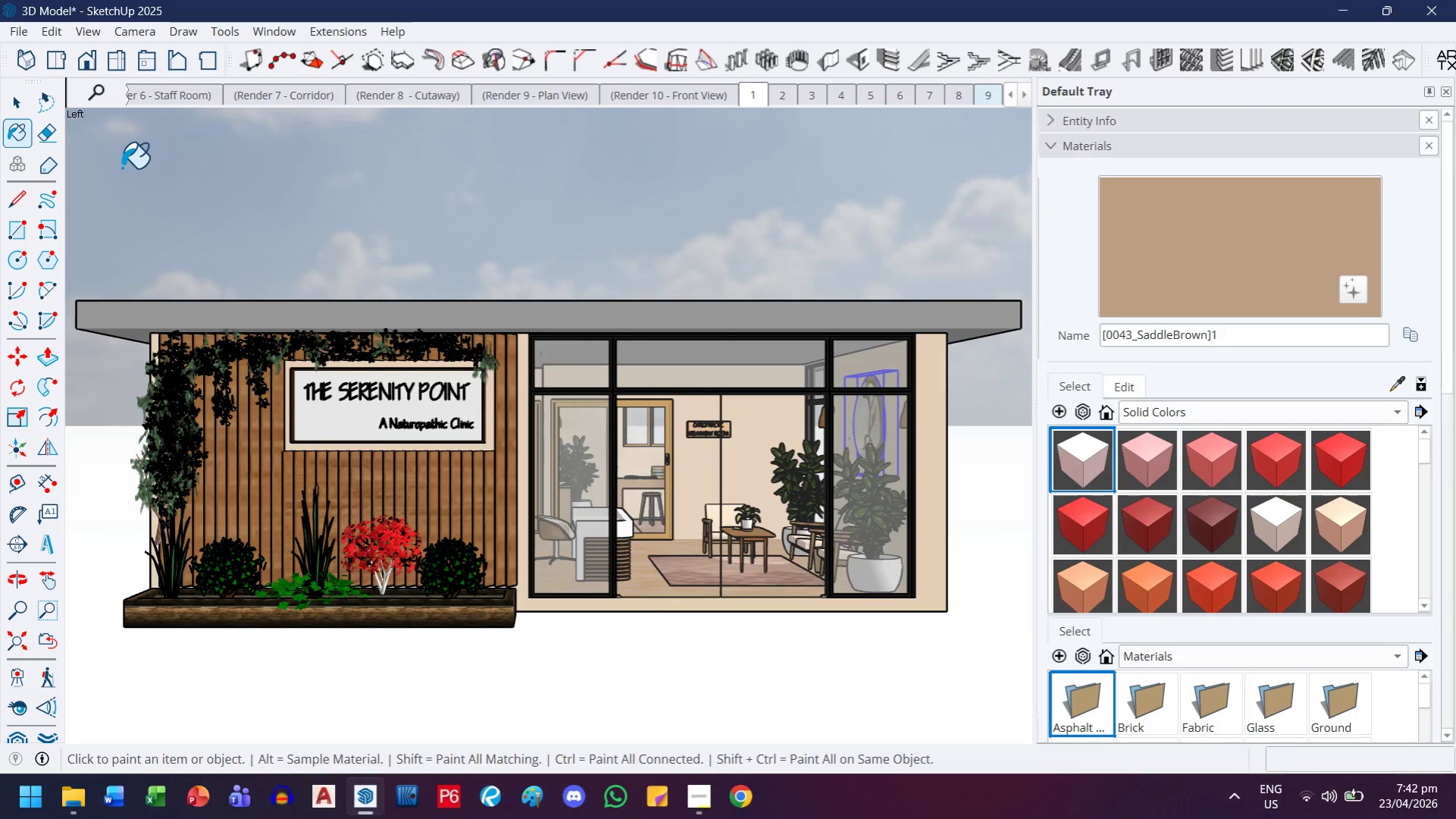 
left_click([18, 102])
 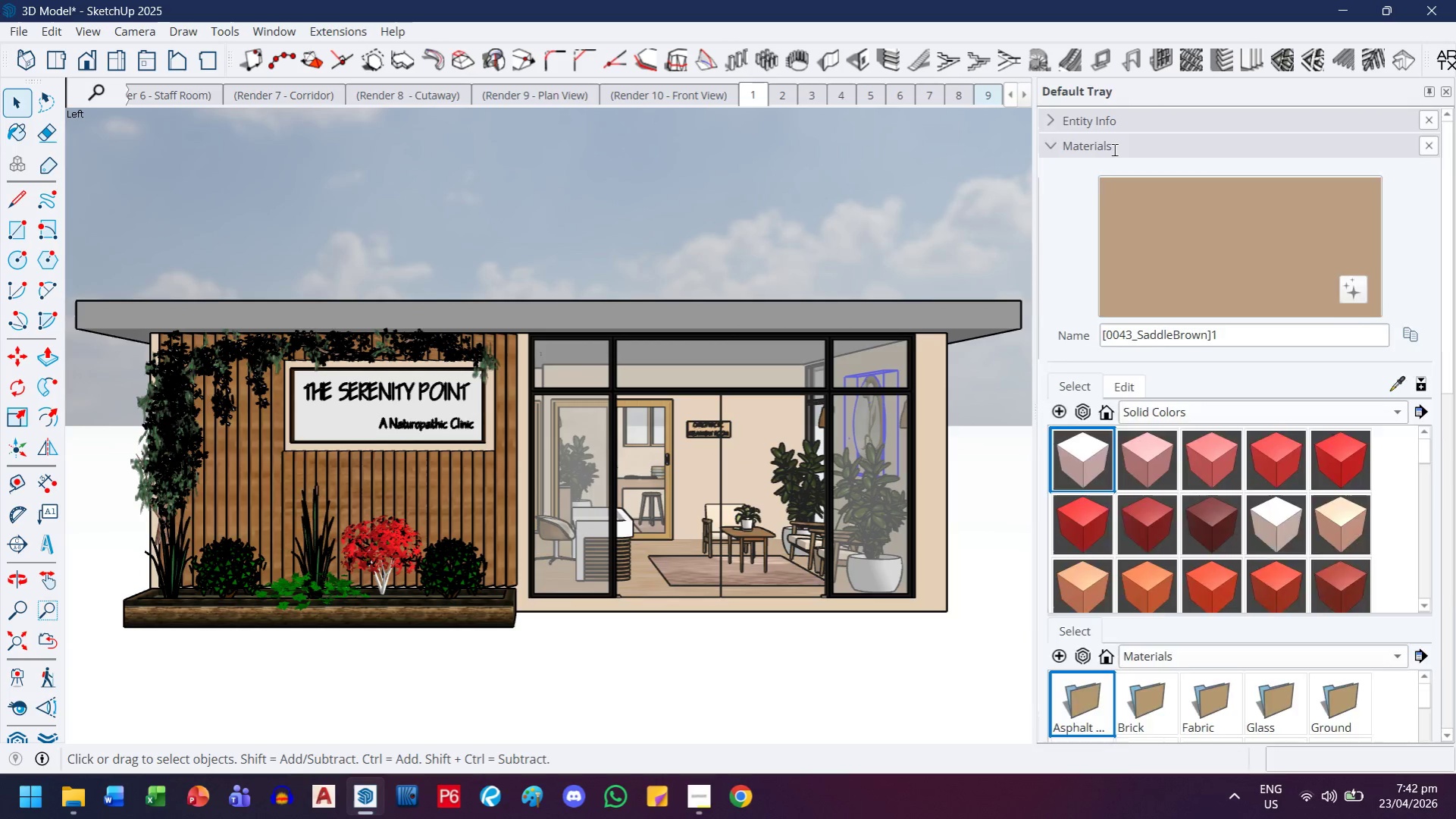 
double_click([749, 178])
 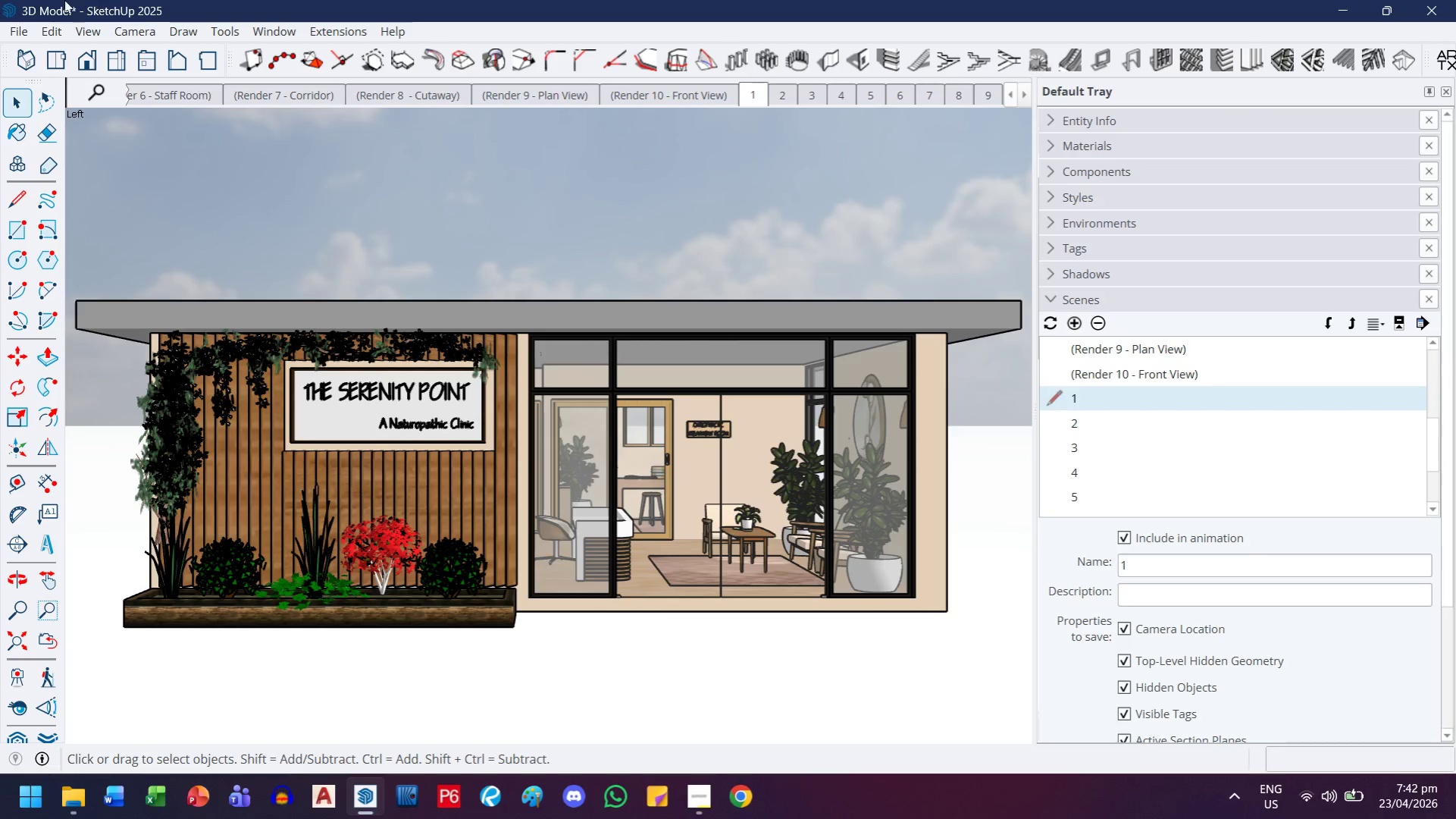 
left_click([12, 34])
 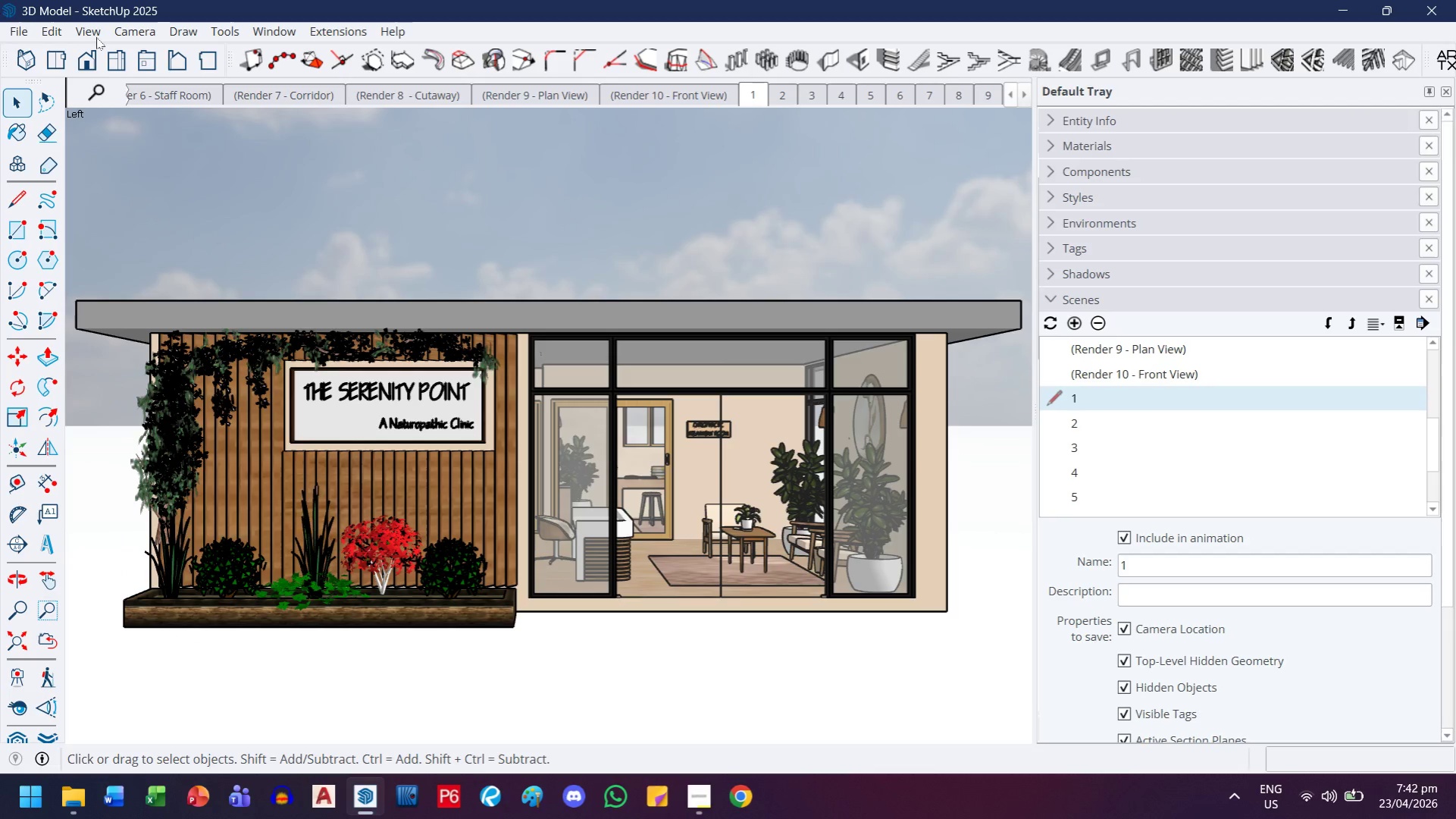 
wait(10.8)
 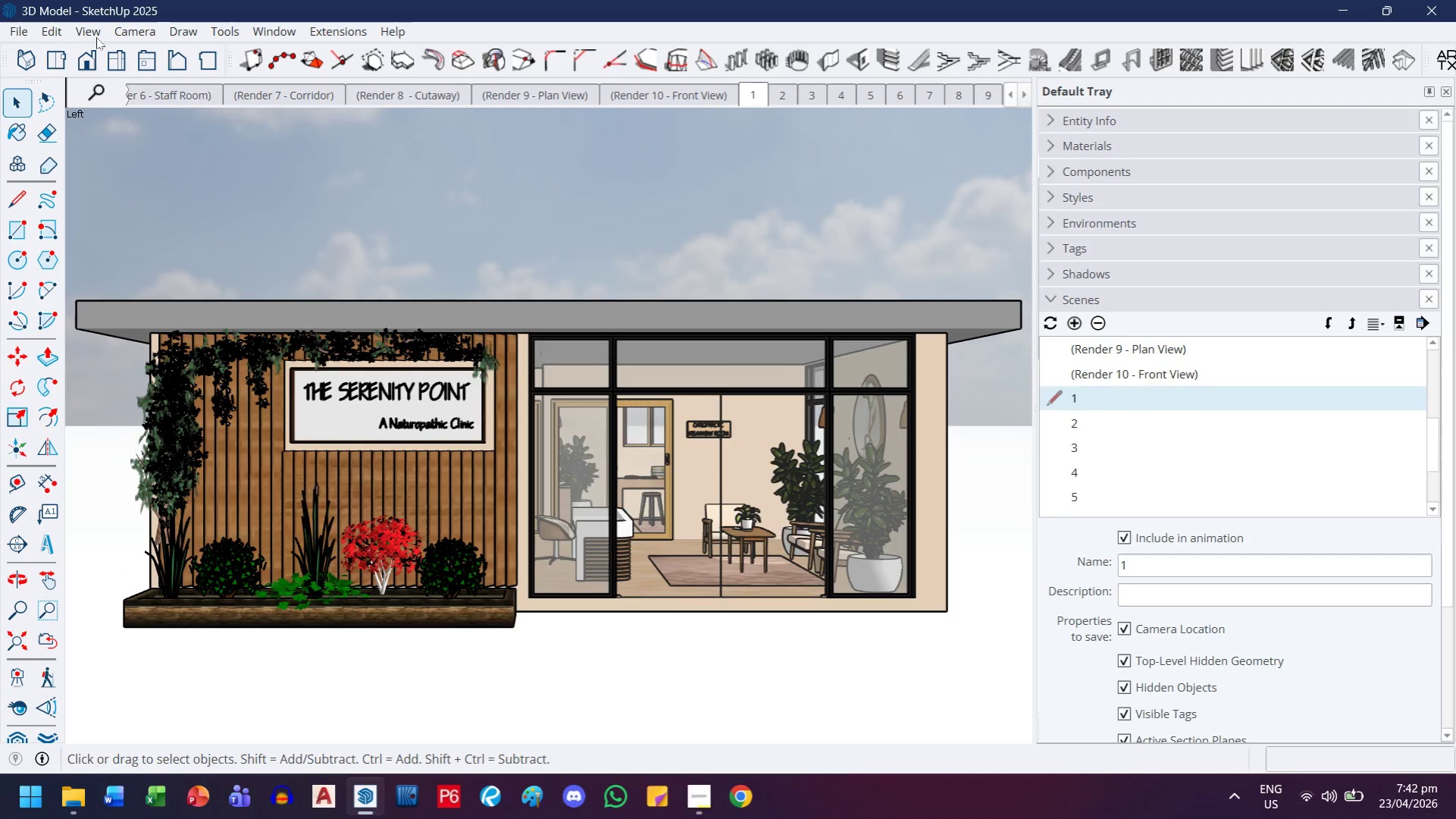 
left_click([21, 36])
 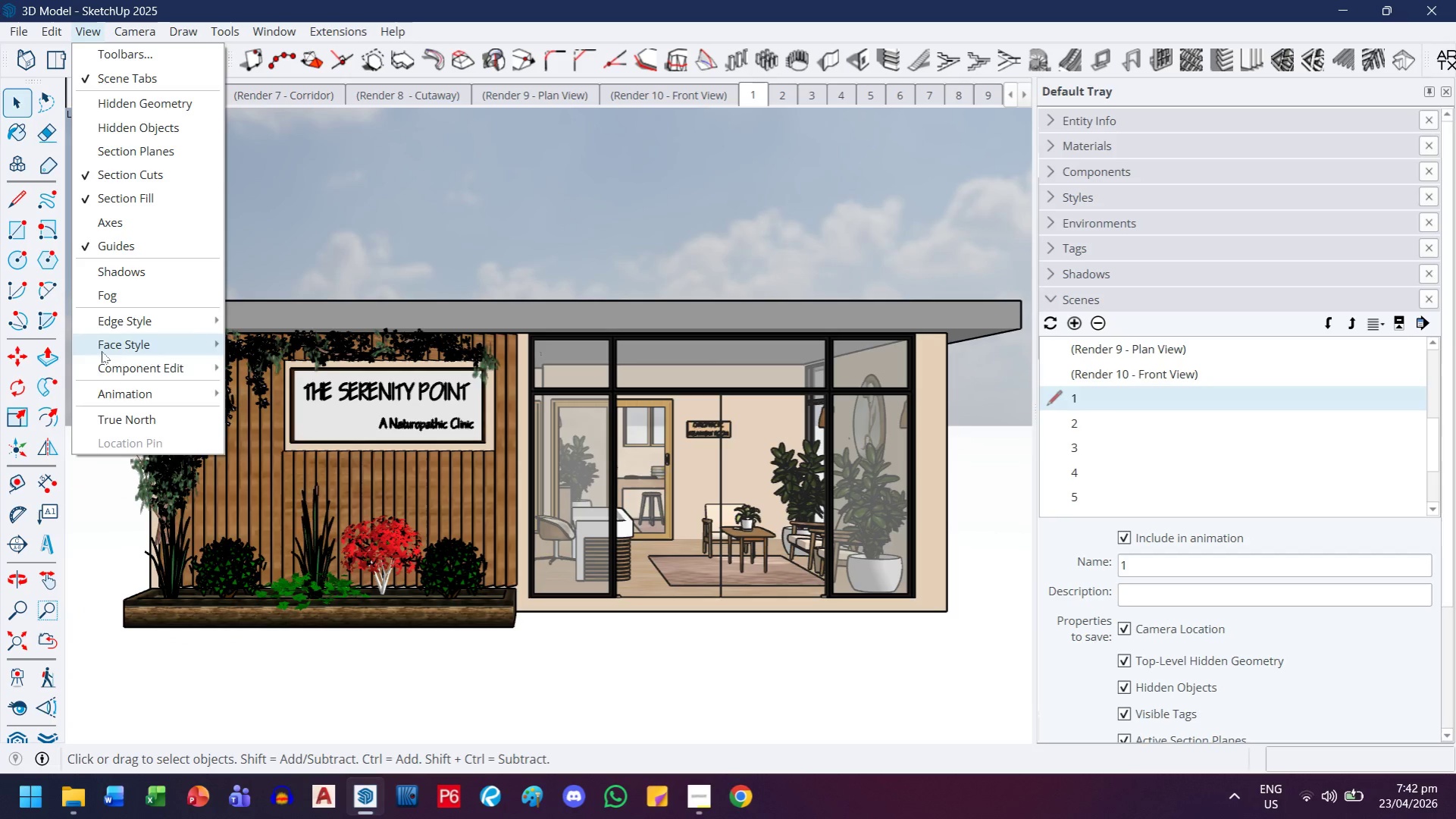 
left_click([108, 386])
 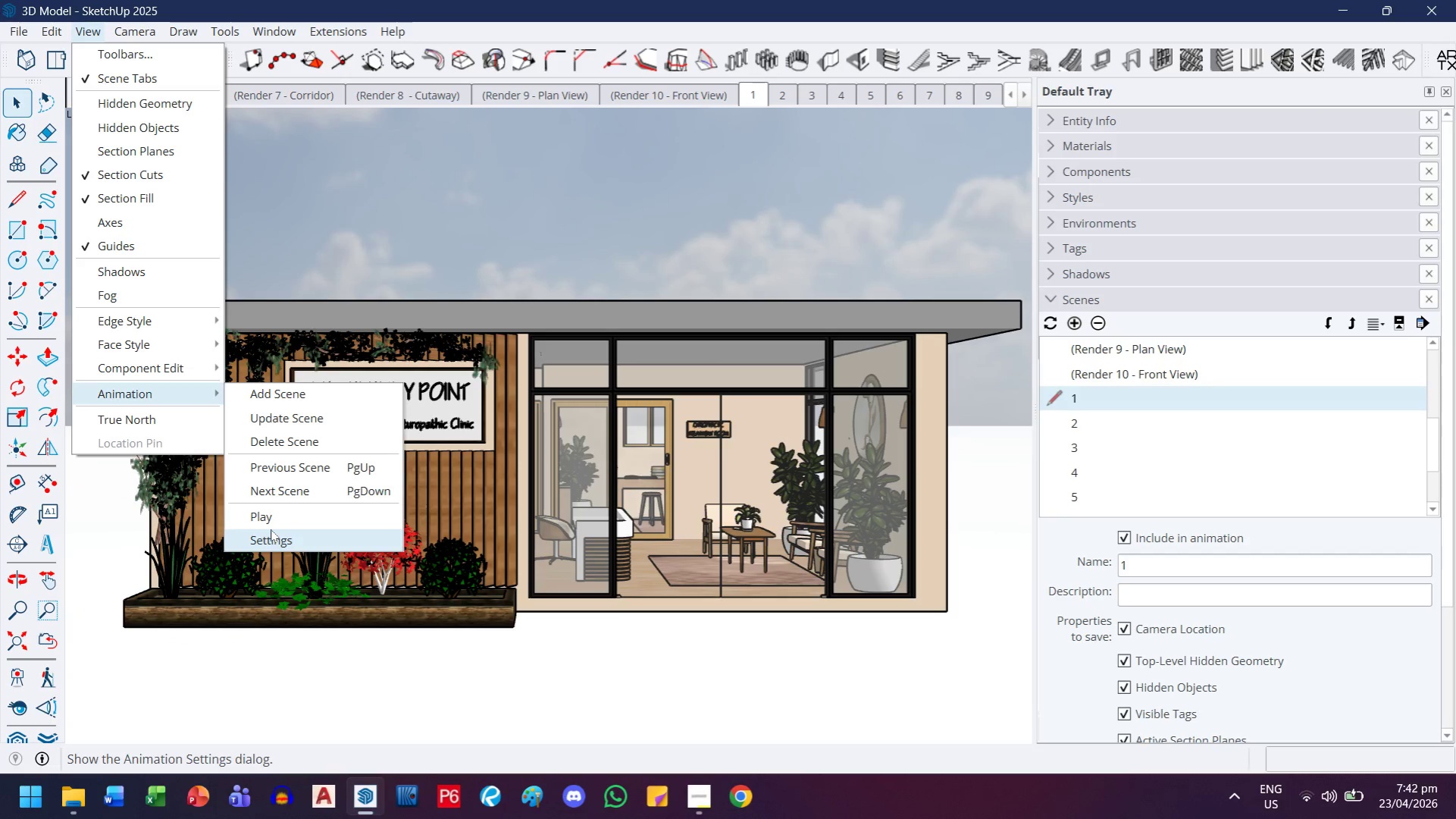 
left_click([271, 533])
 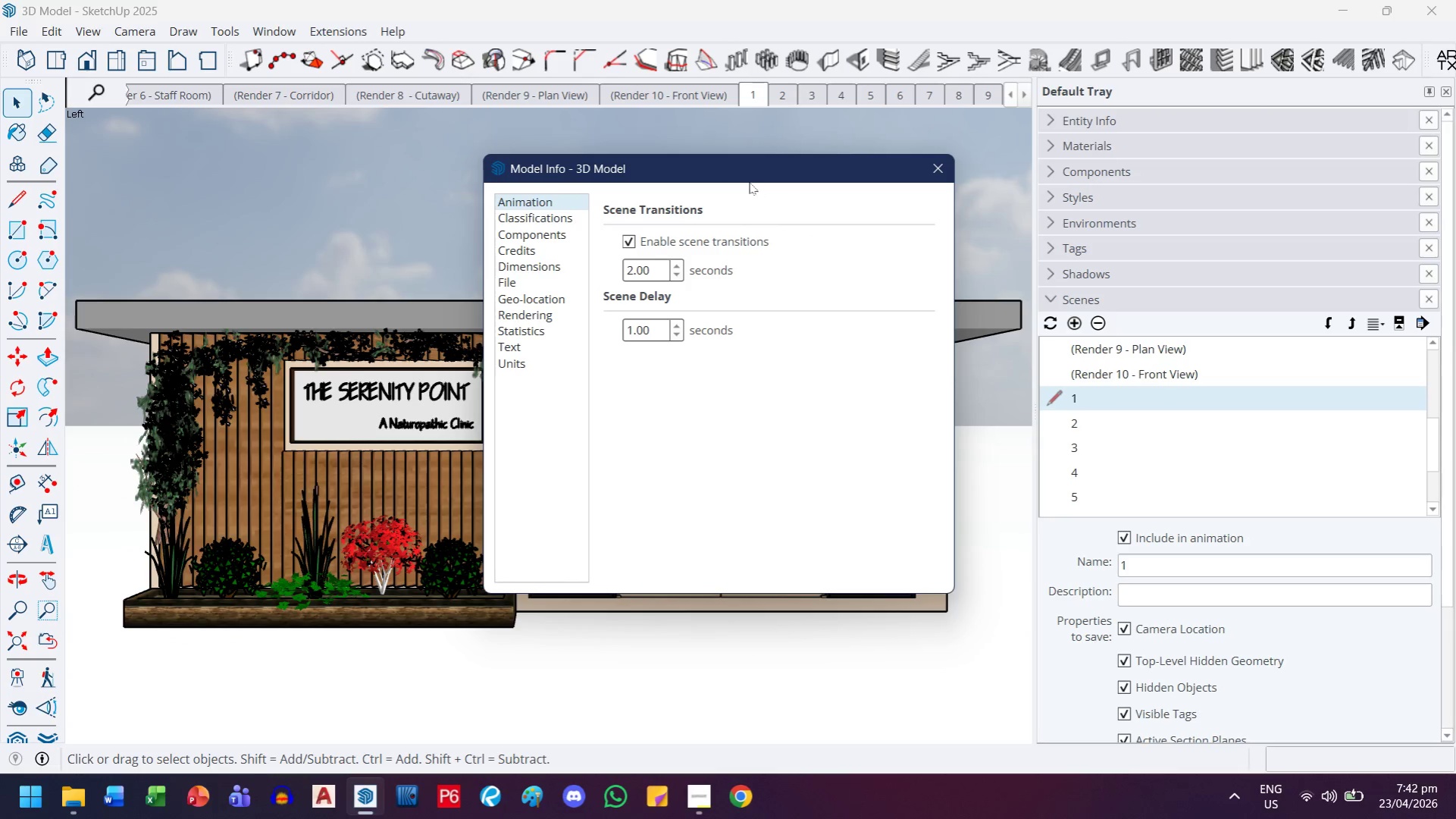 
left_click_drag(start_coordinate=[750, 172], to_coordinate=[630, 167])
 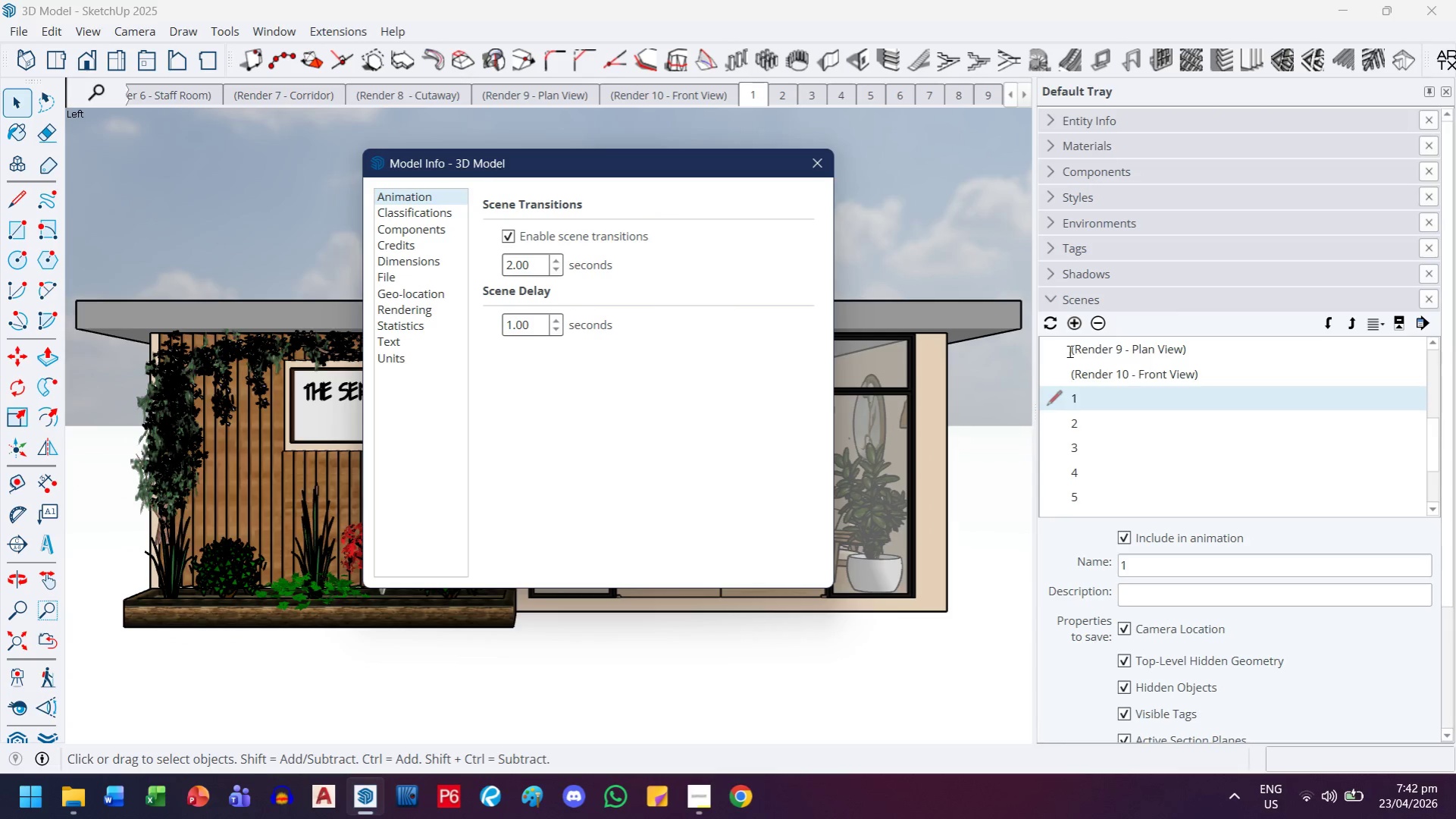 
scroll: coordinate [1180, 426], scroll_direction: down, amount: 3.0
 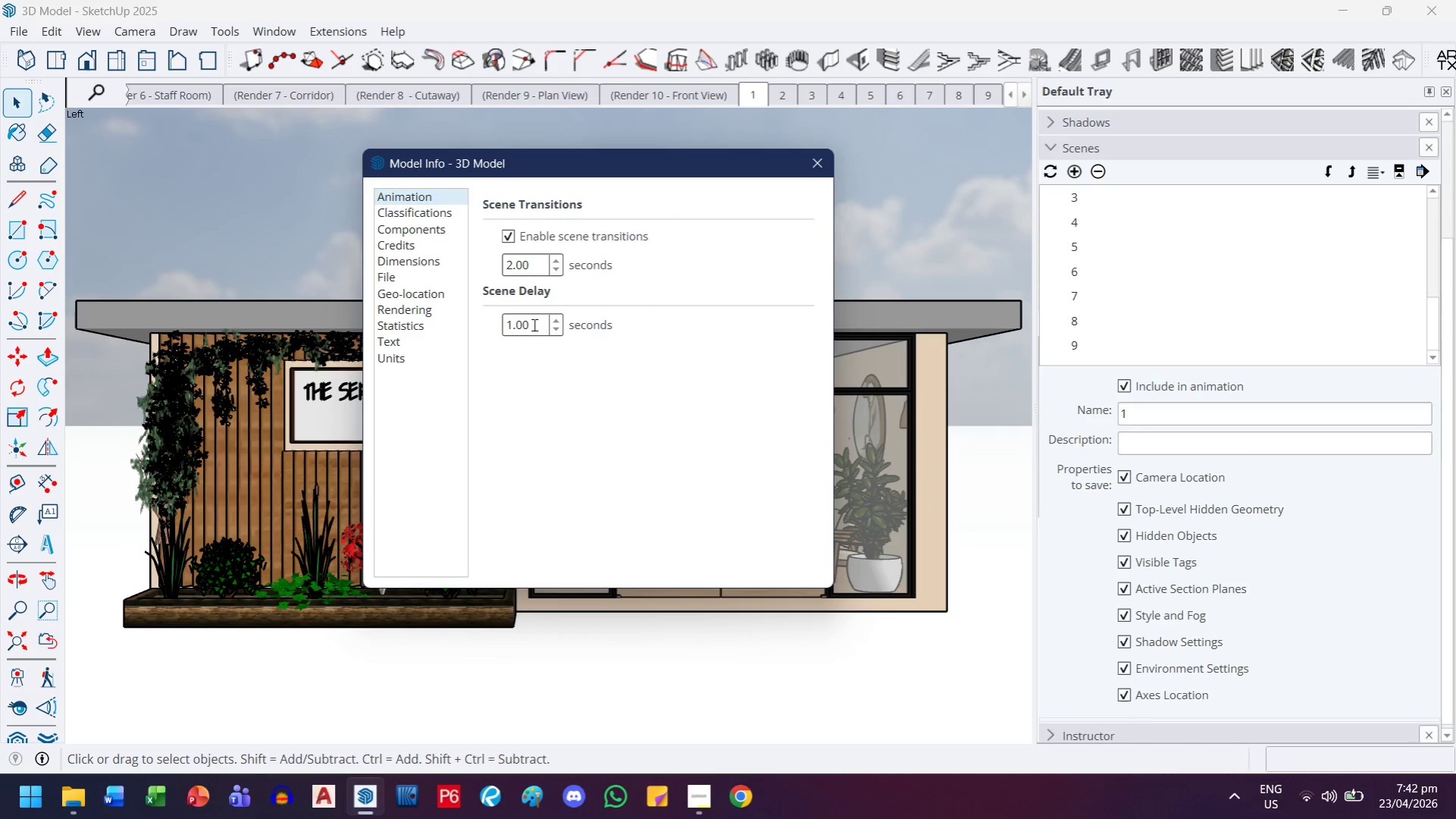 
left_click_drag(start_coordinate=[540, 266], to_coordinate=[503, 266])
 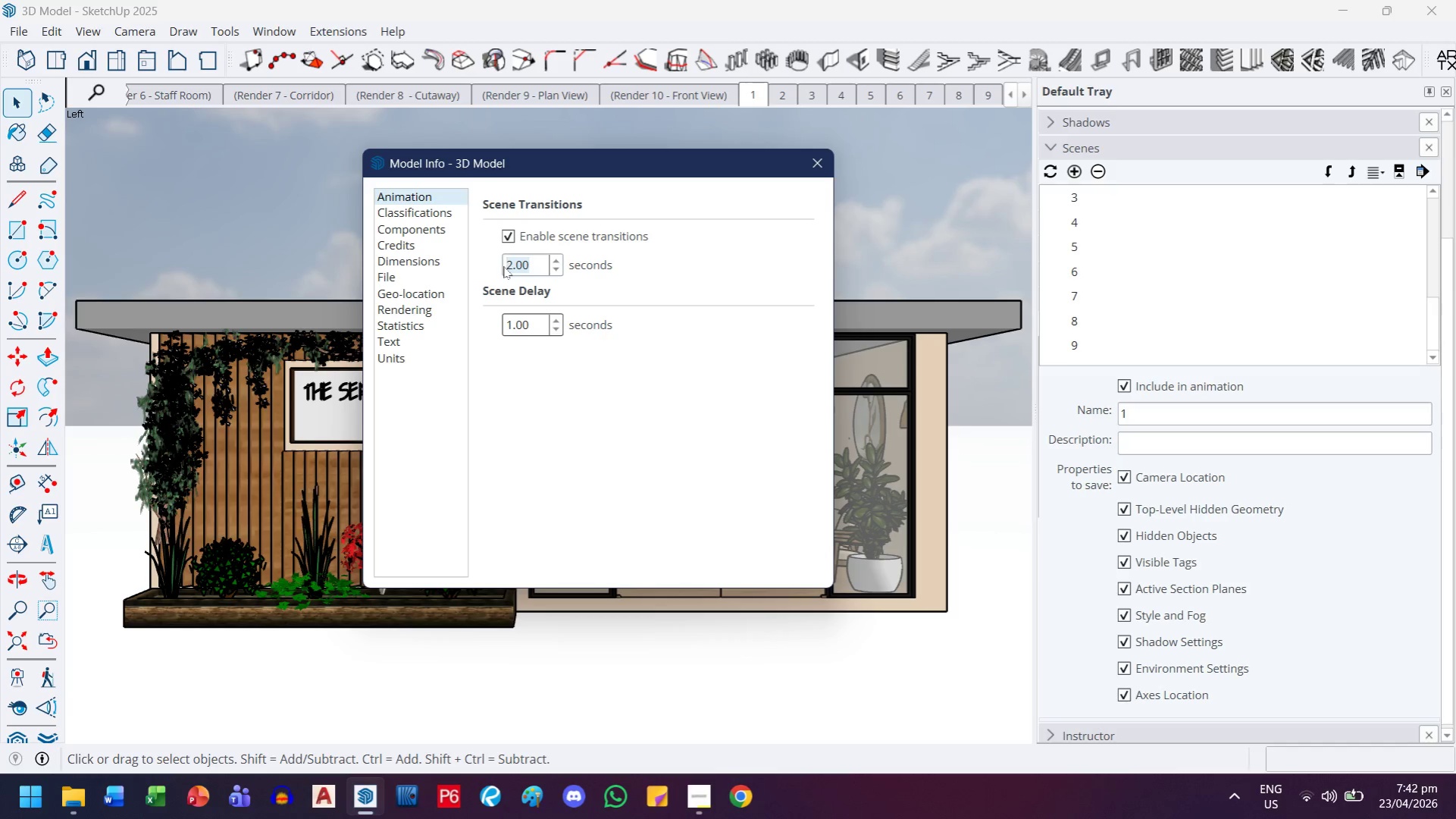 
key(1)
 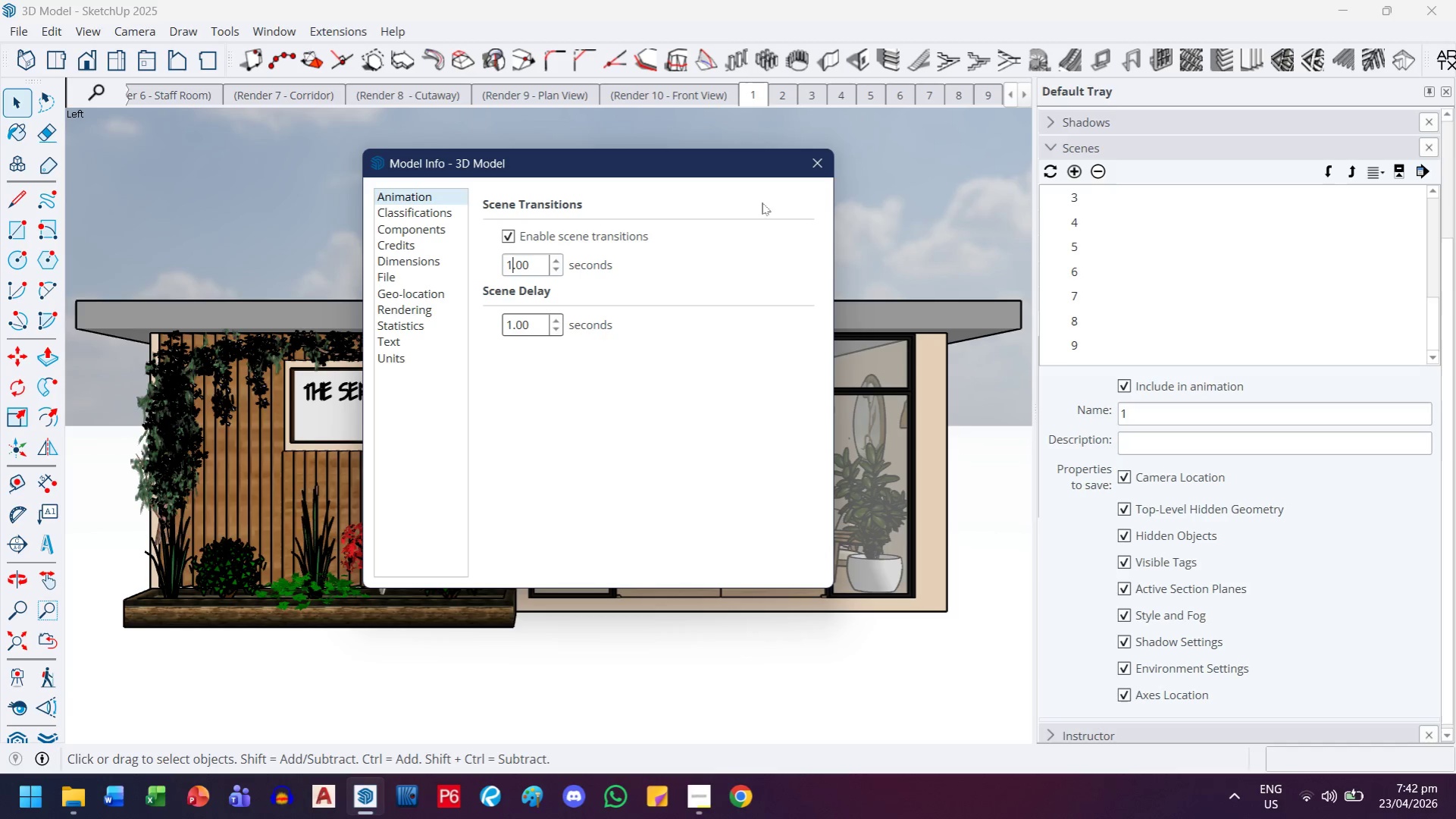 
left_click([814, 165])
 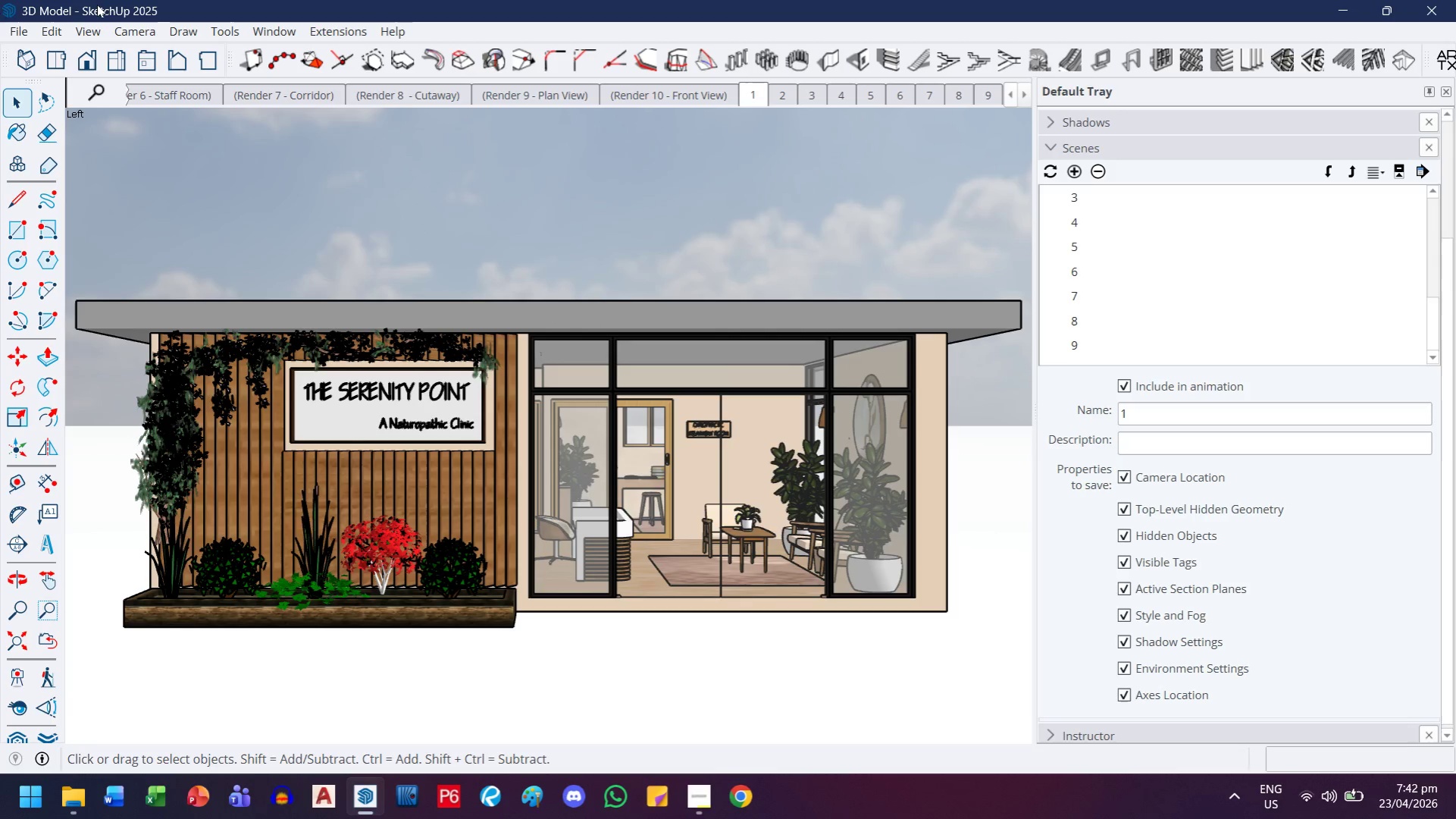 
left_click([99, 30])
 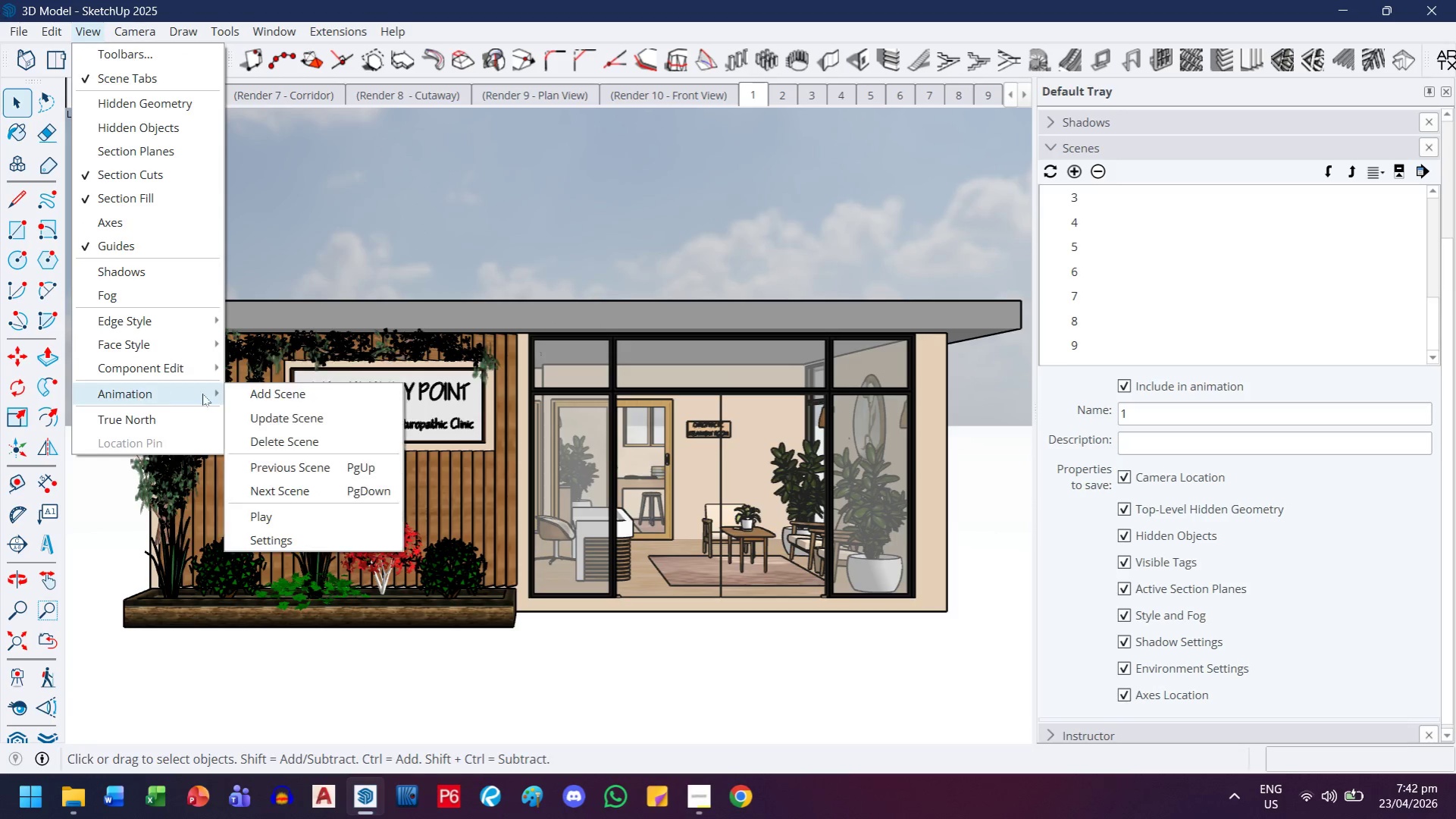 
left_click([272, 519])
 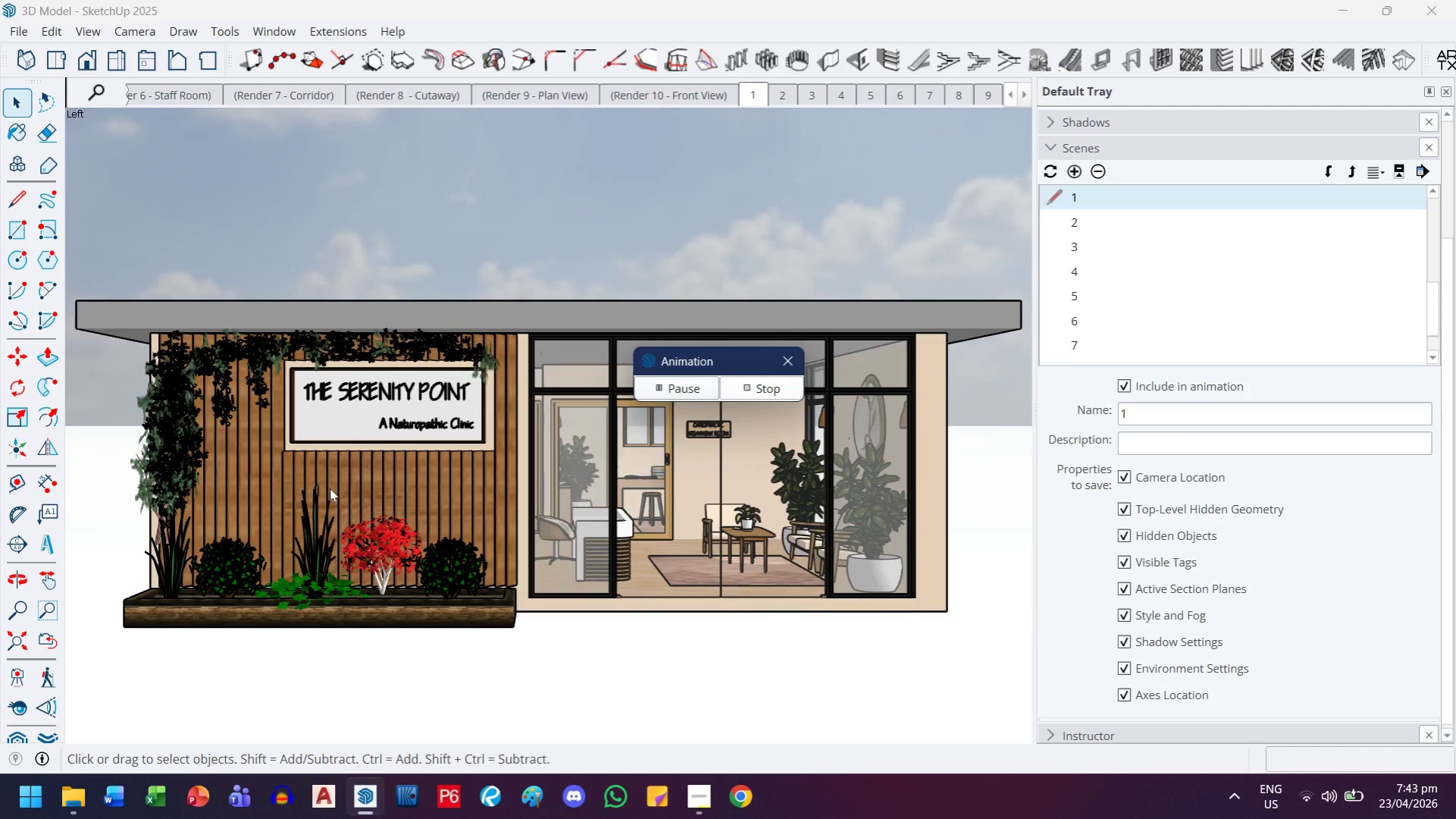 
wait(25.05)
 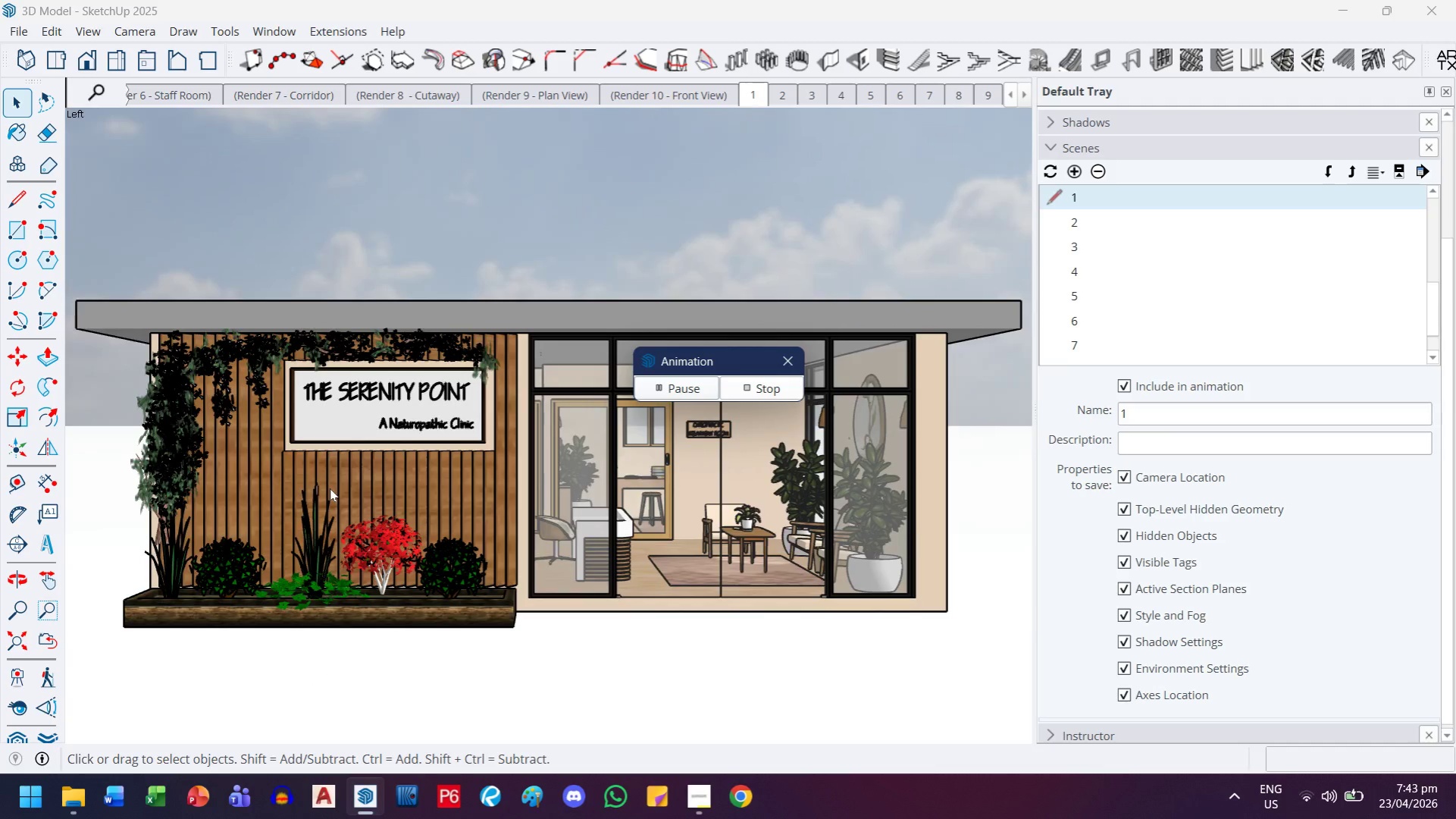 
left_click([765, 384])
 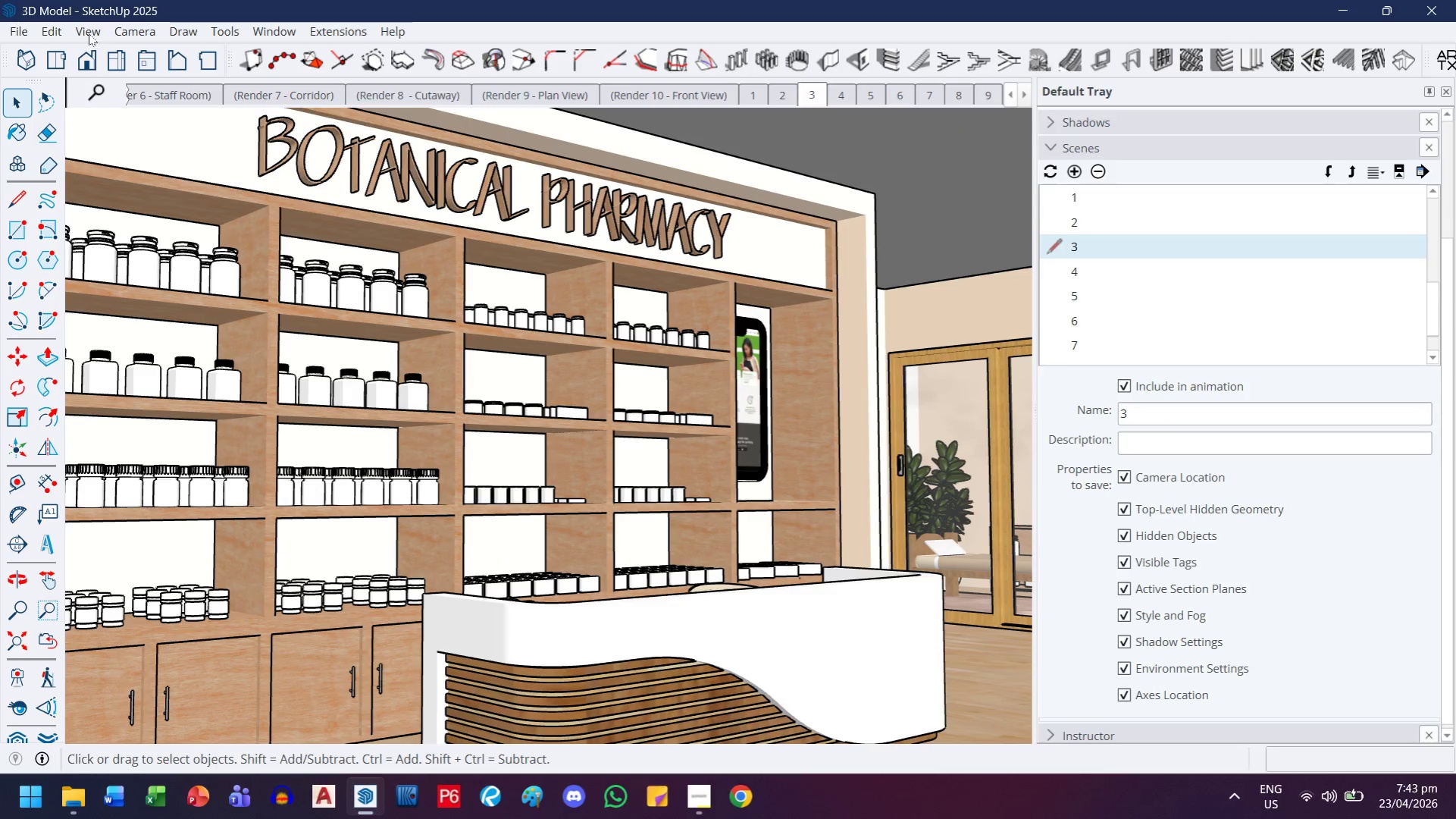 
left_click([25, 31])
 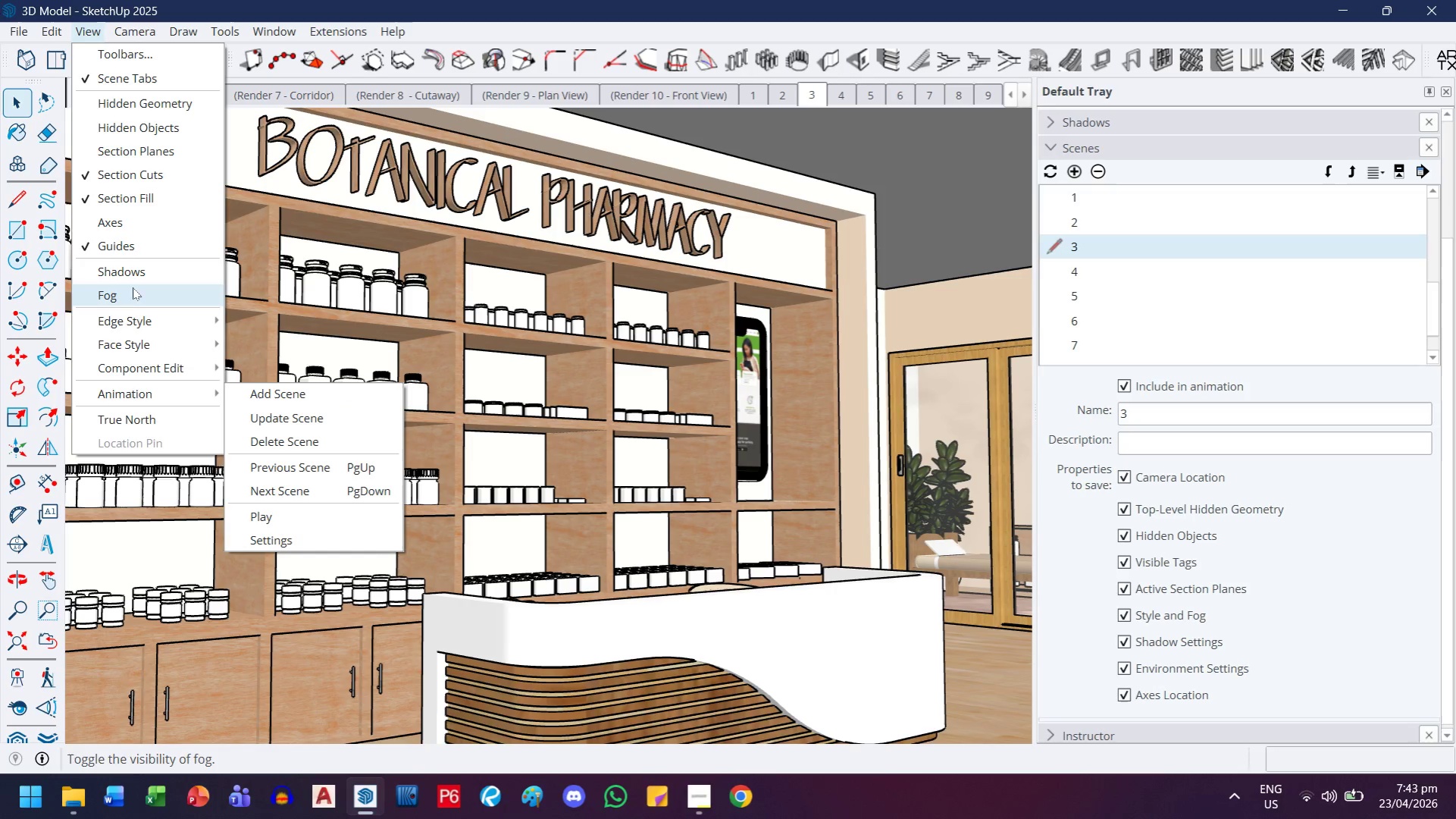 
wait(6.95)
 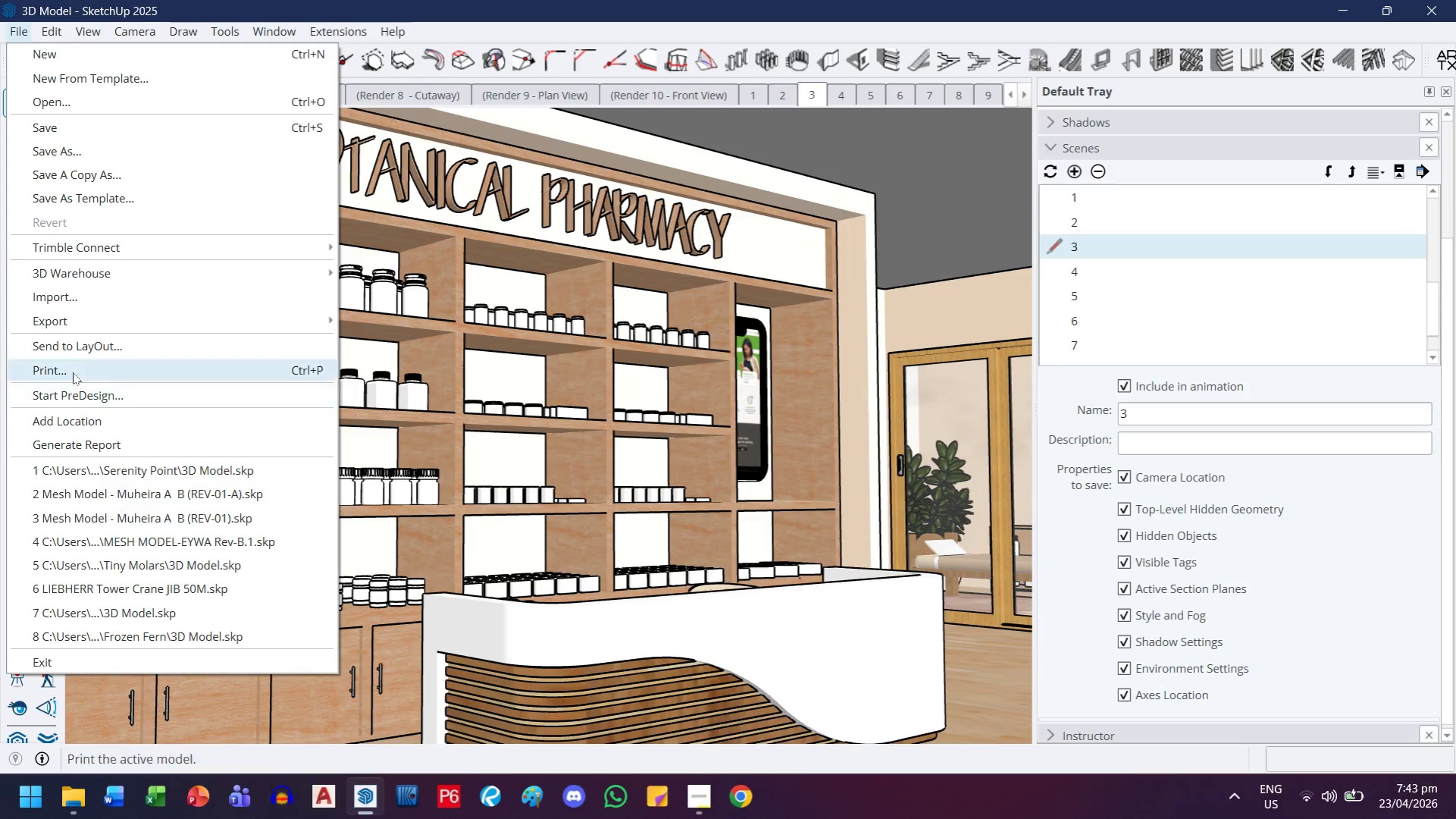 
left_click([268, 531])
 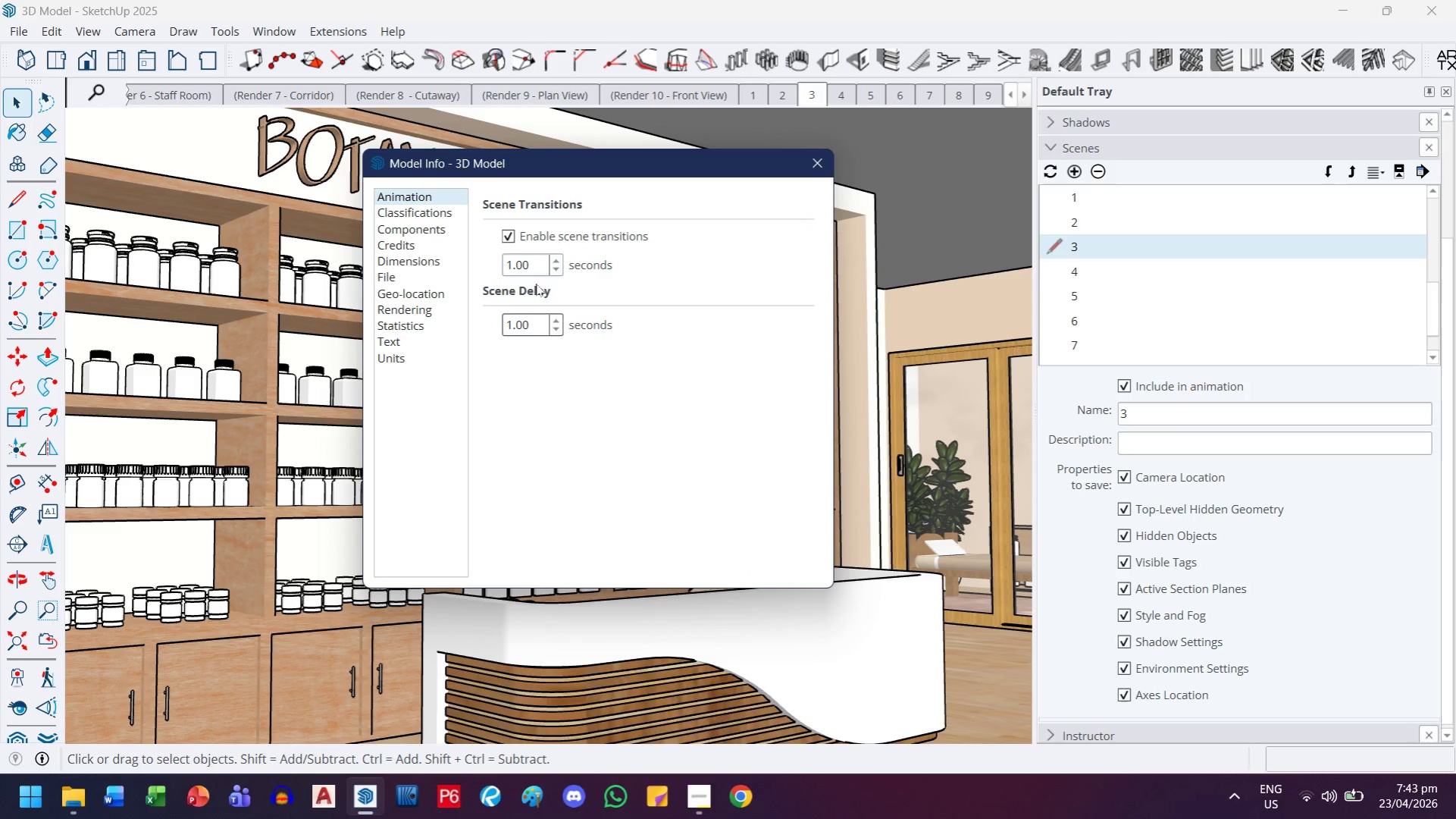 
left_click_drag(start_coordinate=[533, 322], to_coordinate=[466, 324])
 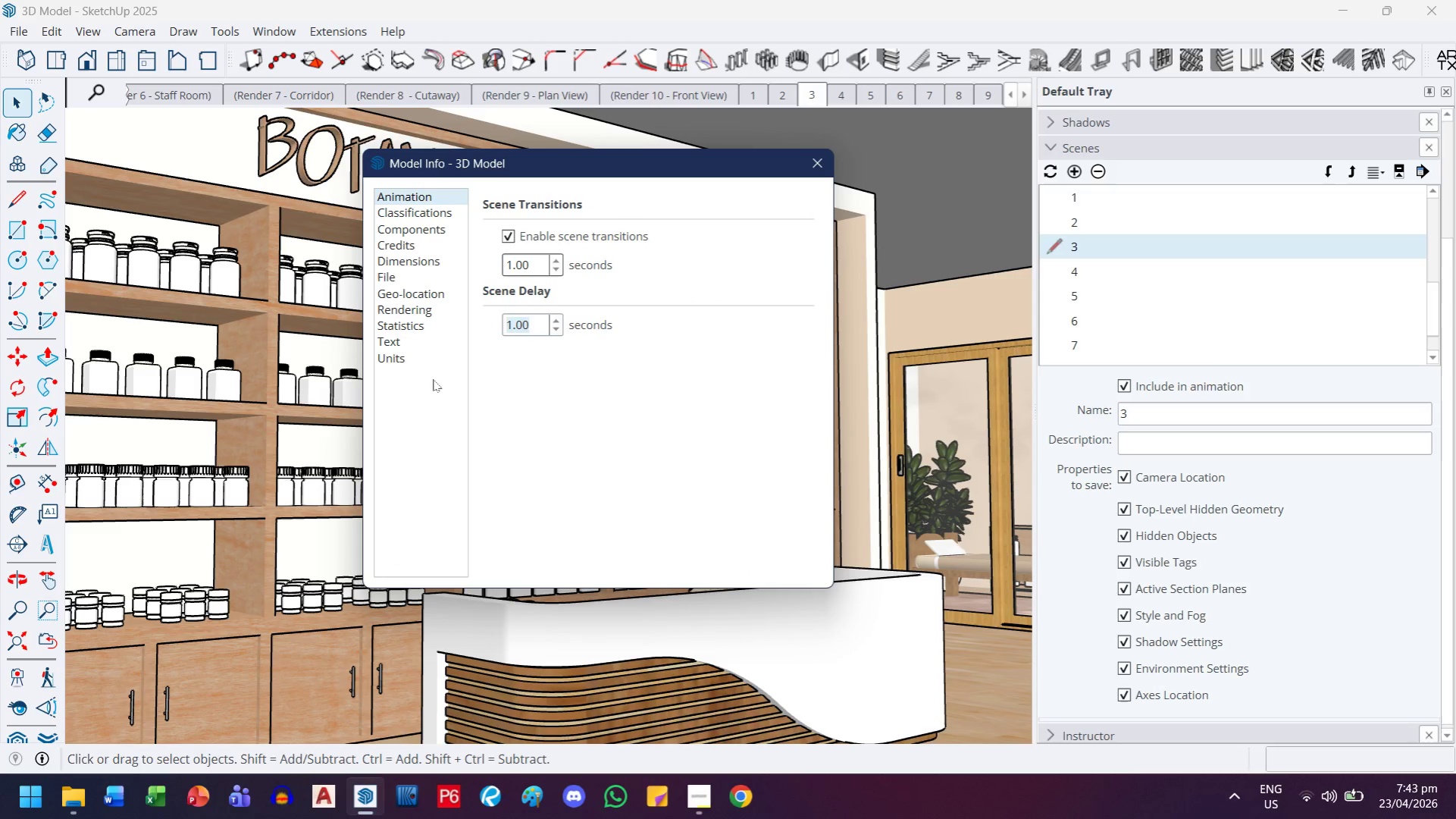 
key(Period)
 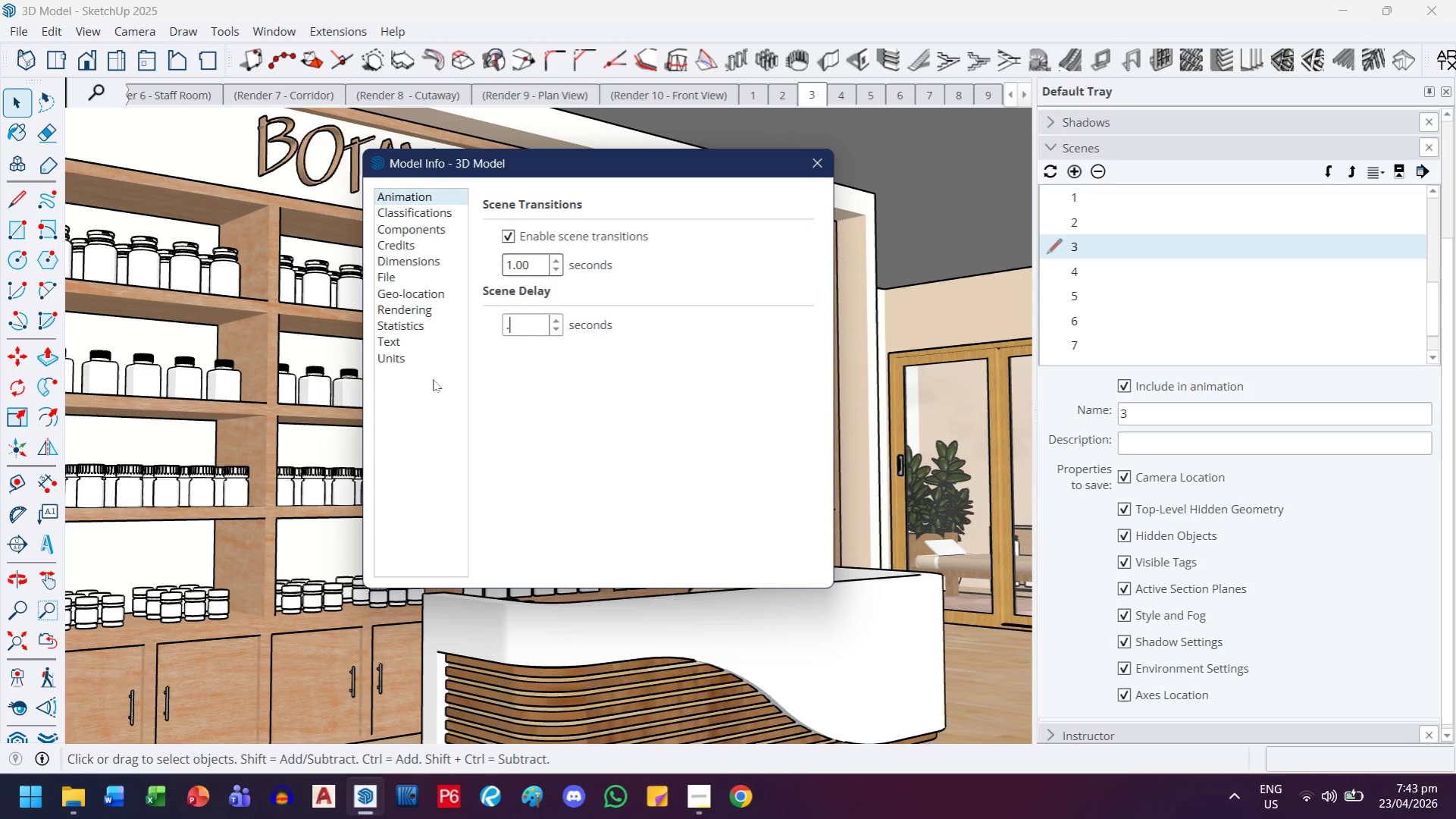 
key(3)
 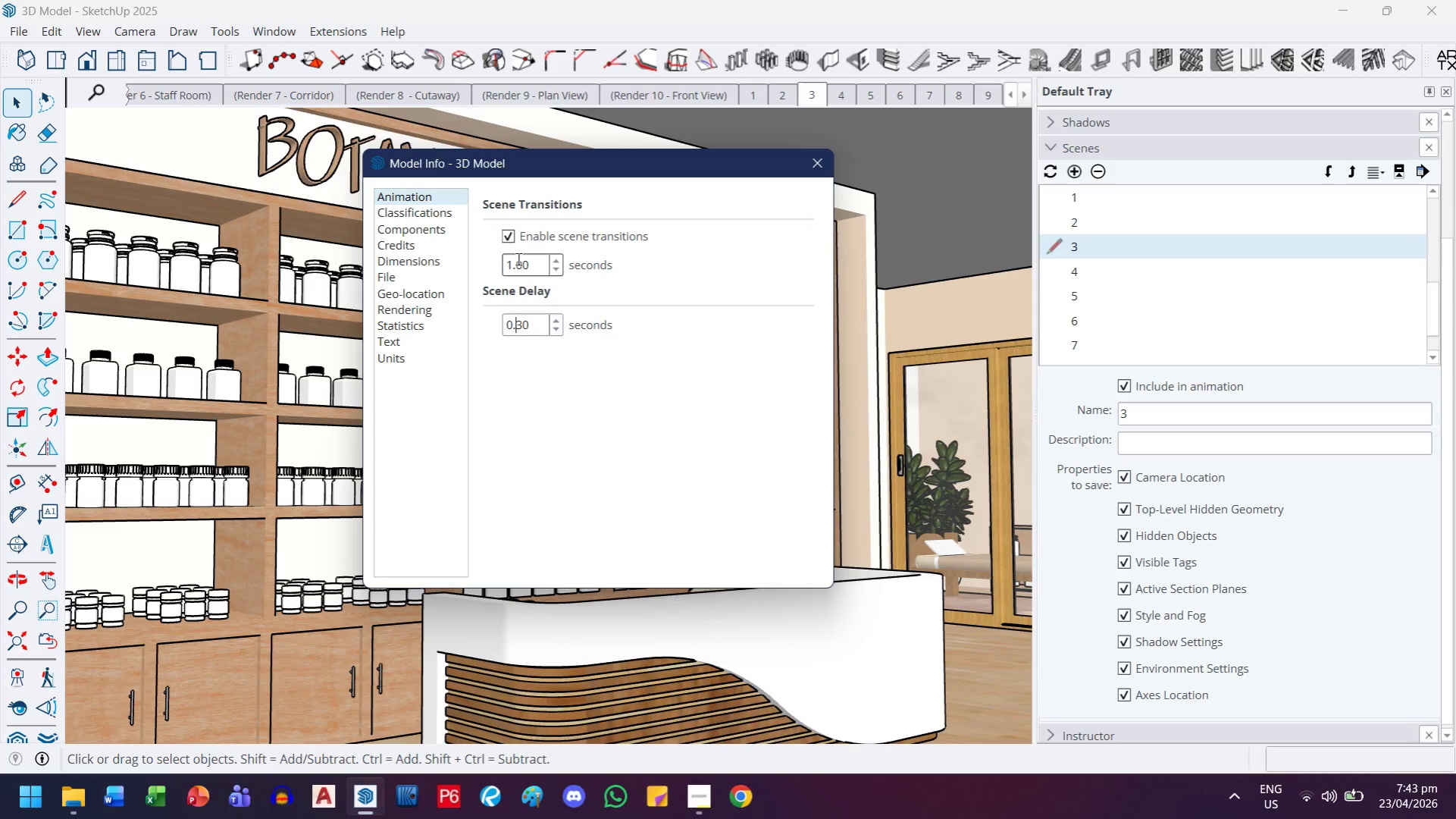 
key(Delete)
 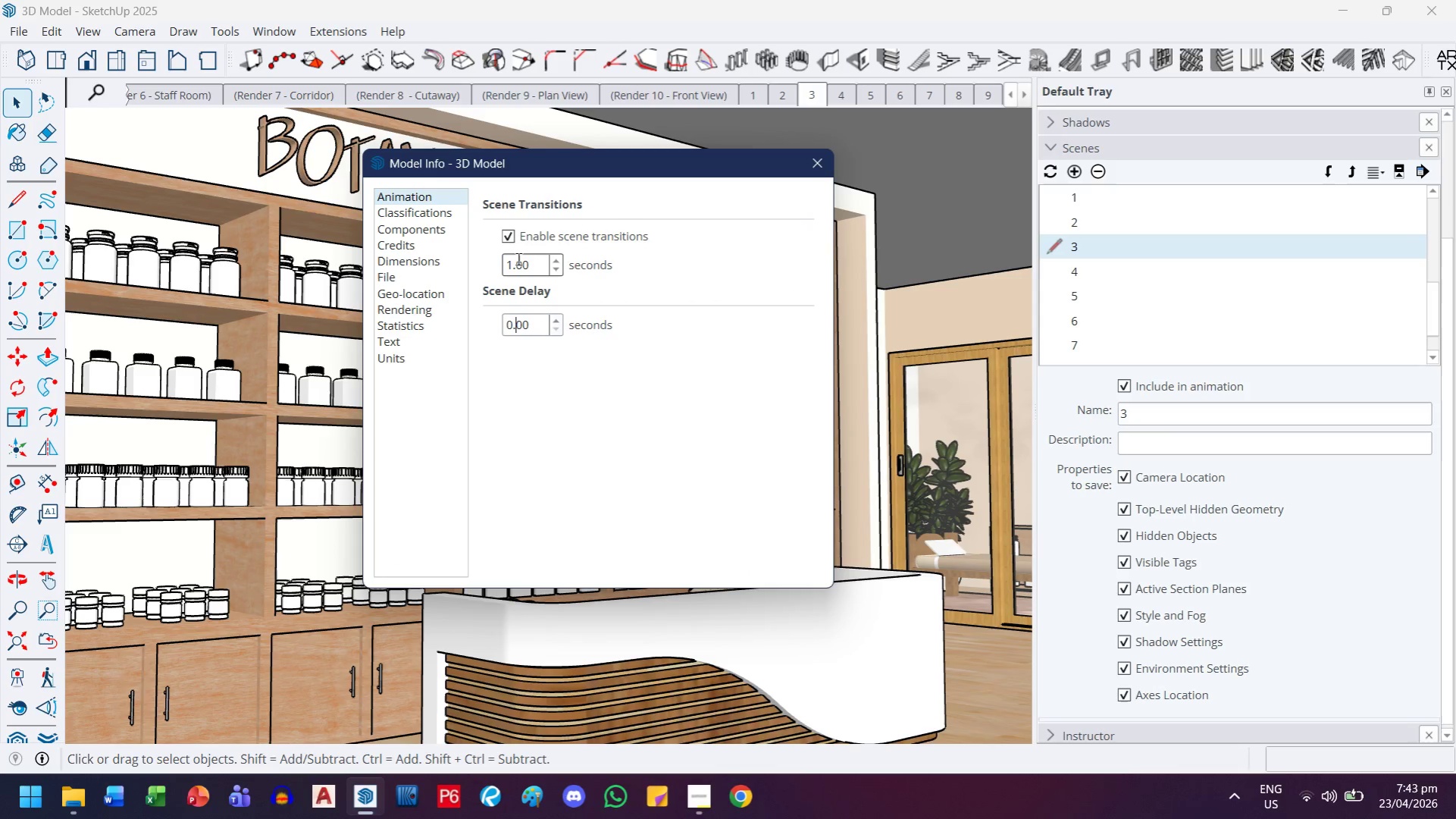 
key(5)
 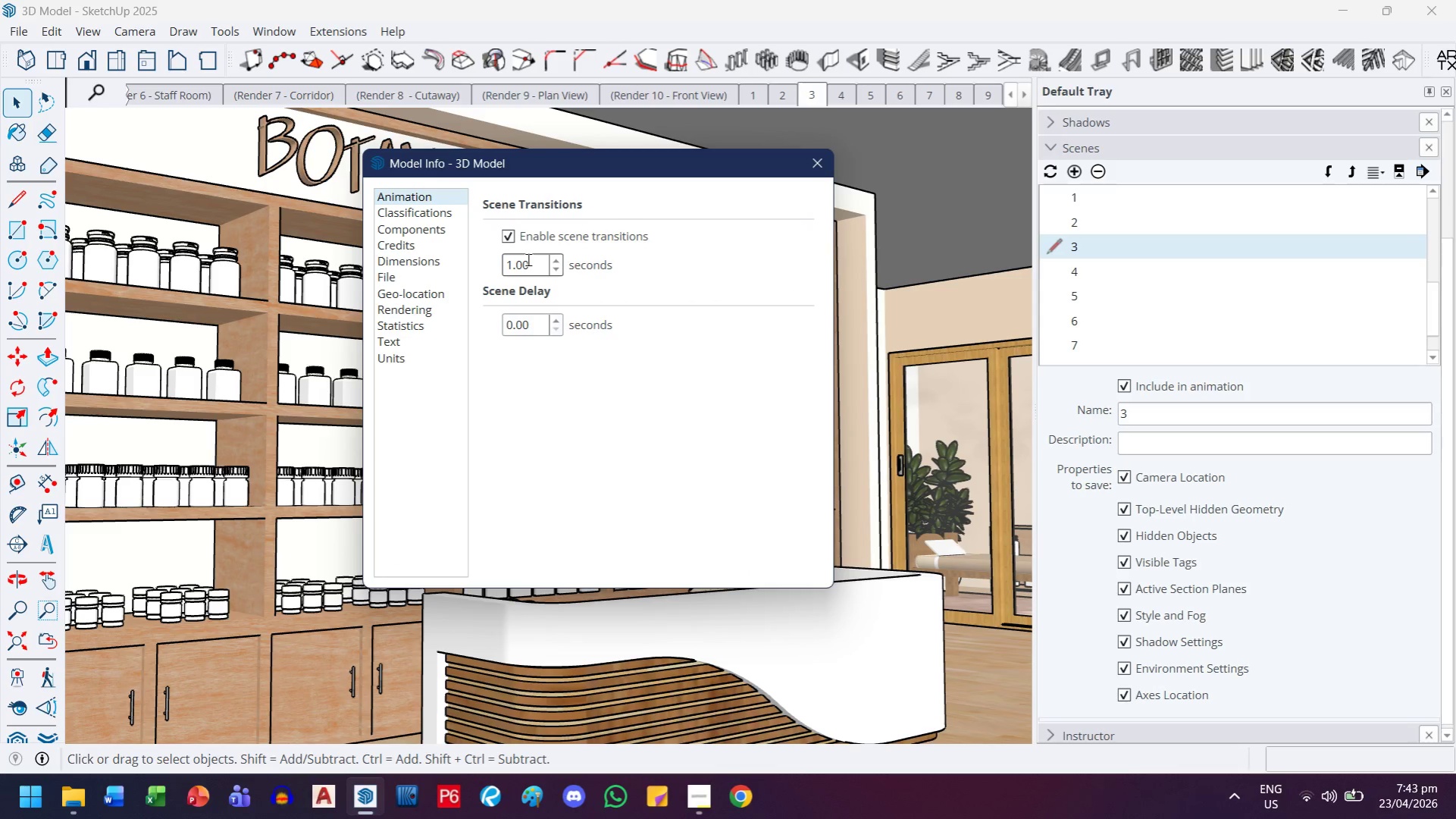 
key(Period)
 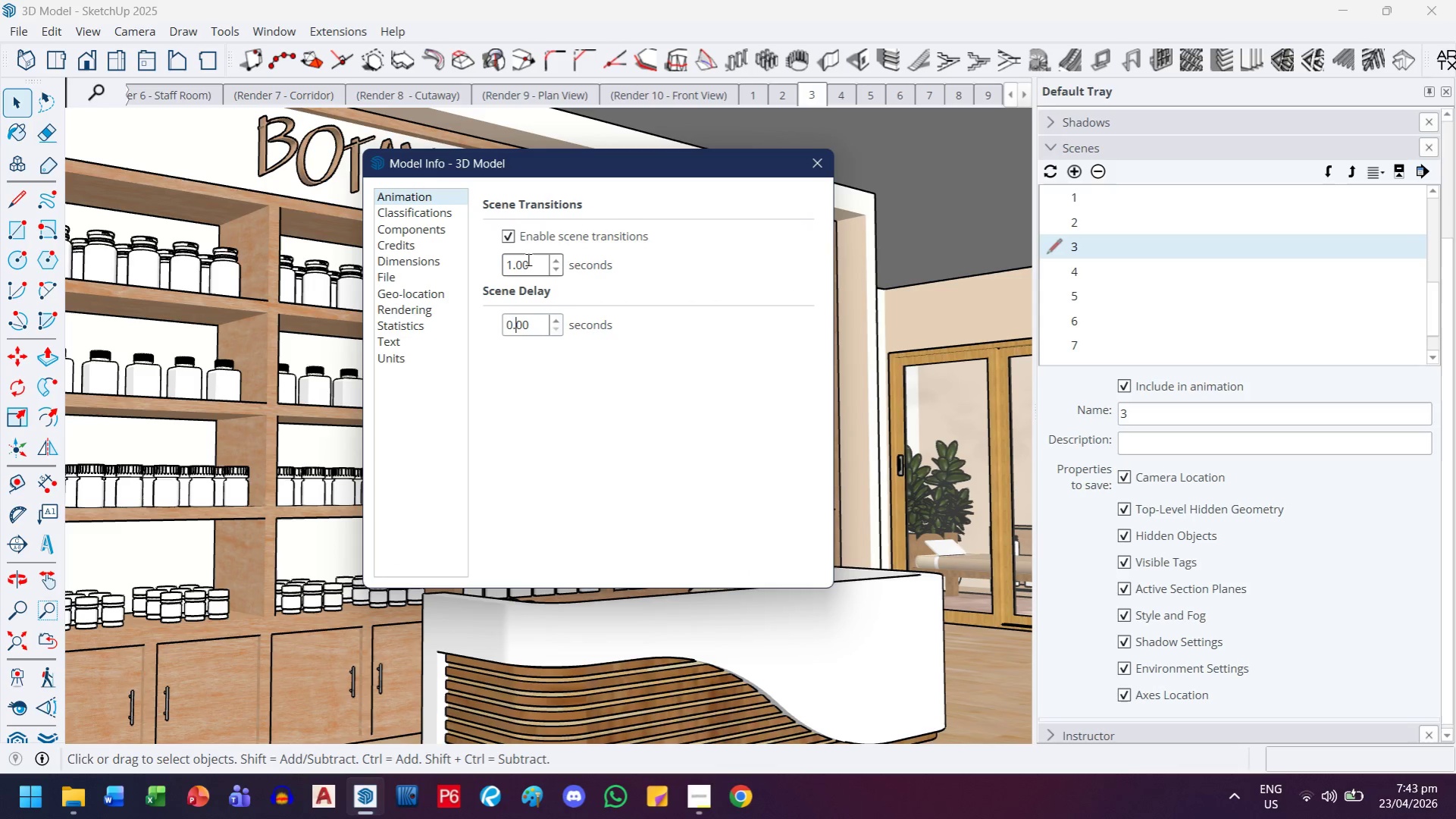 
key(5)
 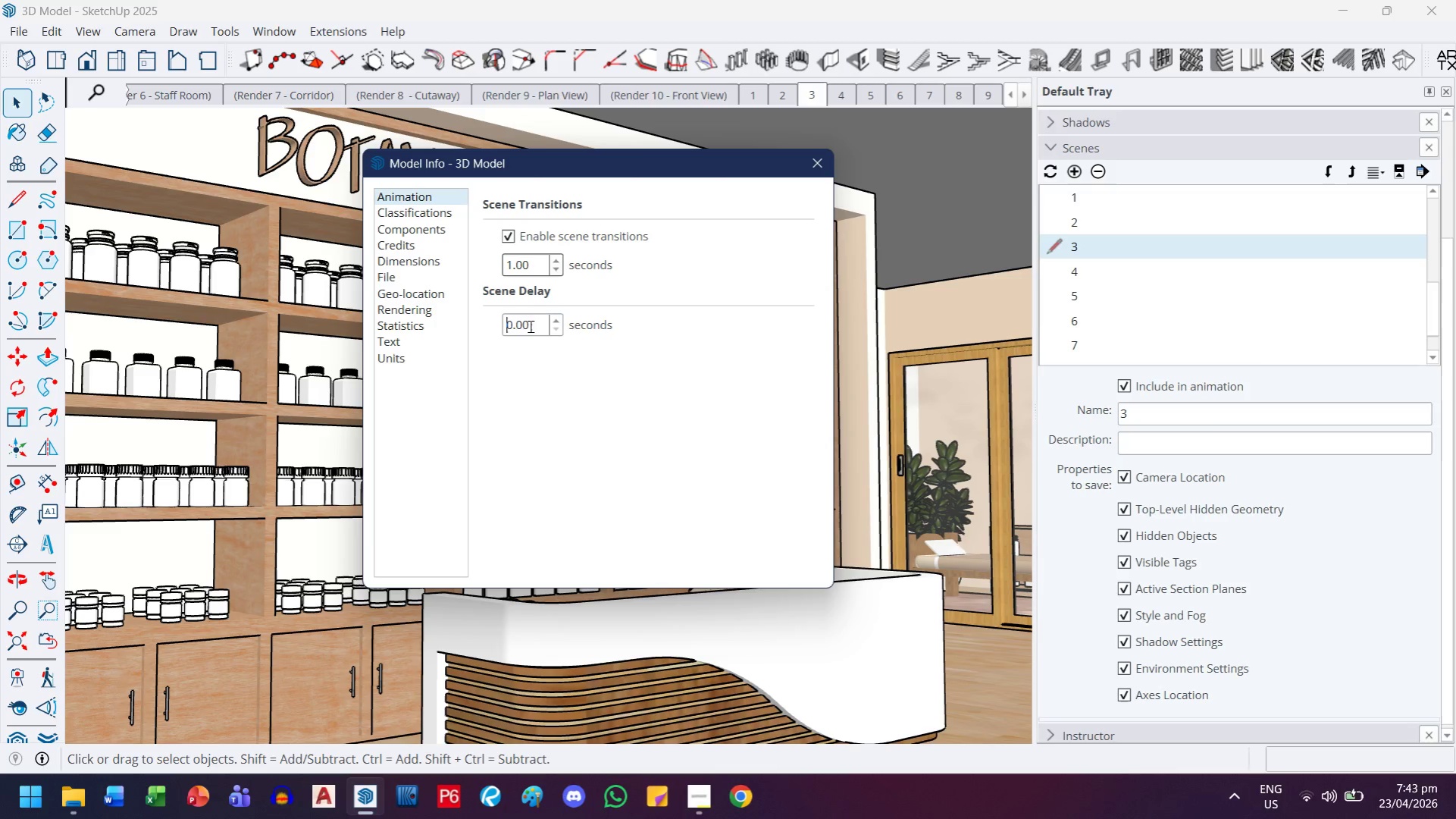 
left_click([534, 326])
 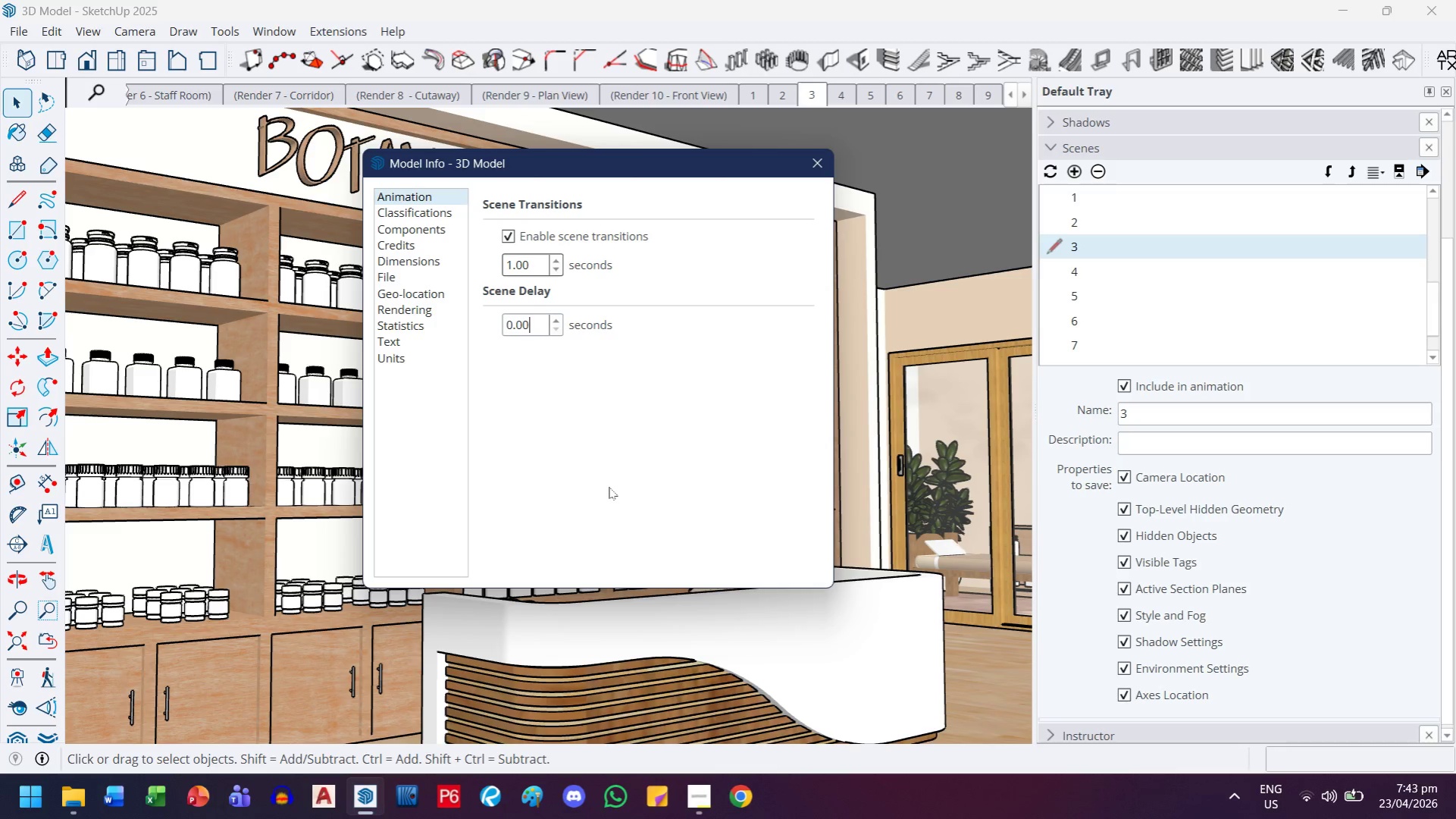 
key(ArrowLeft)
 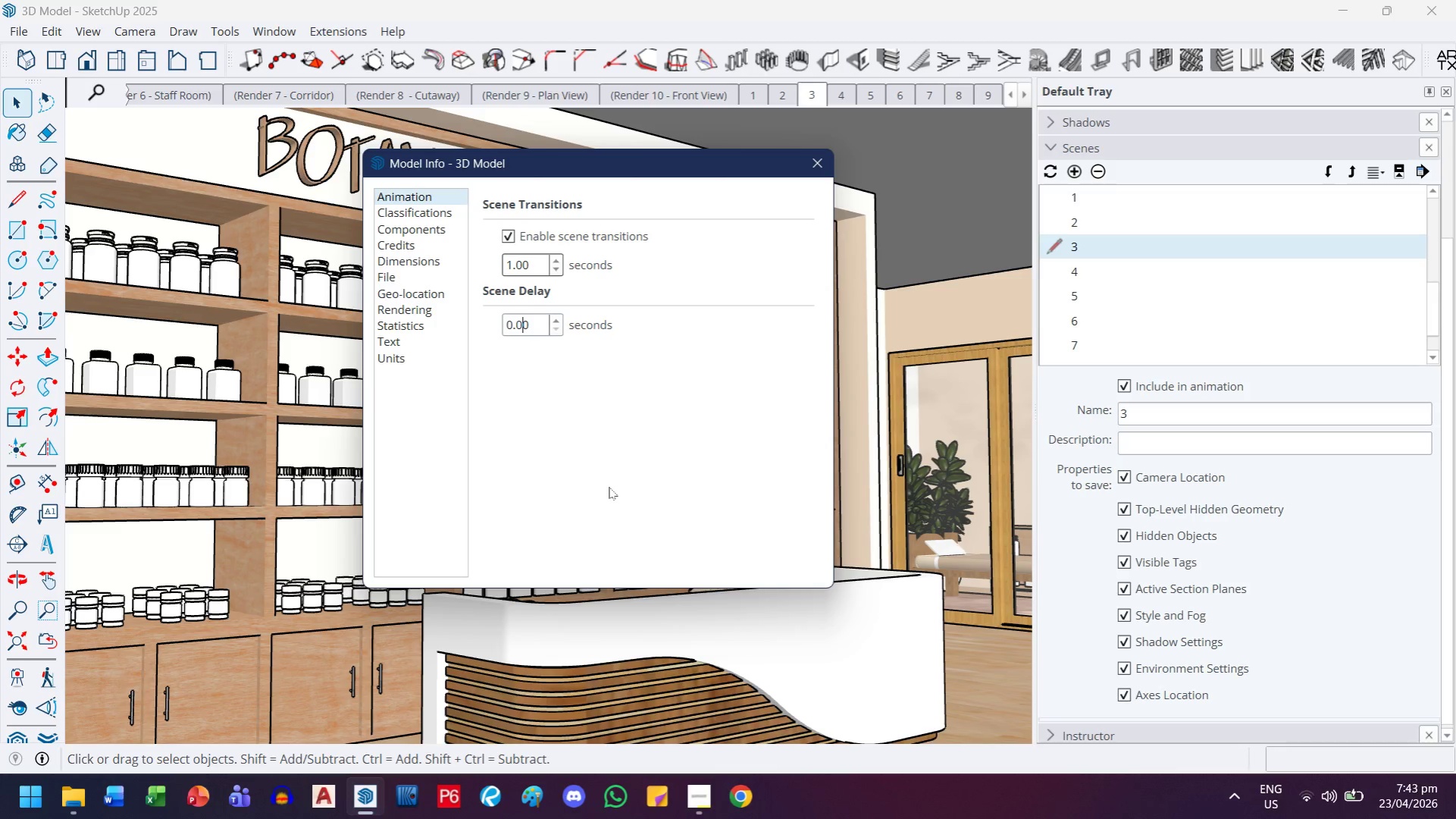 
key(Backspace)
 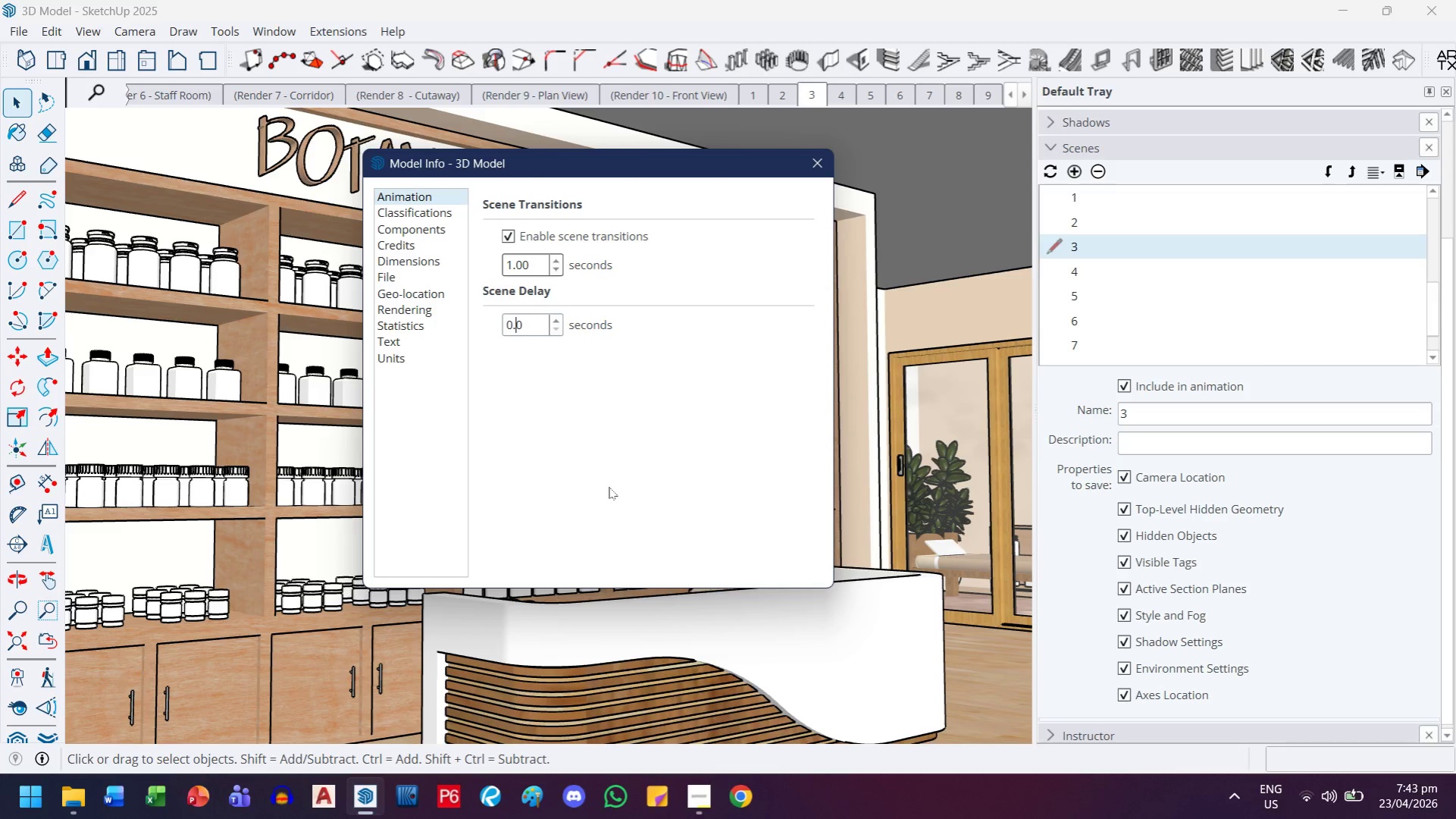 
key(5)
 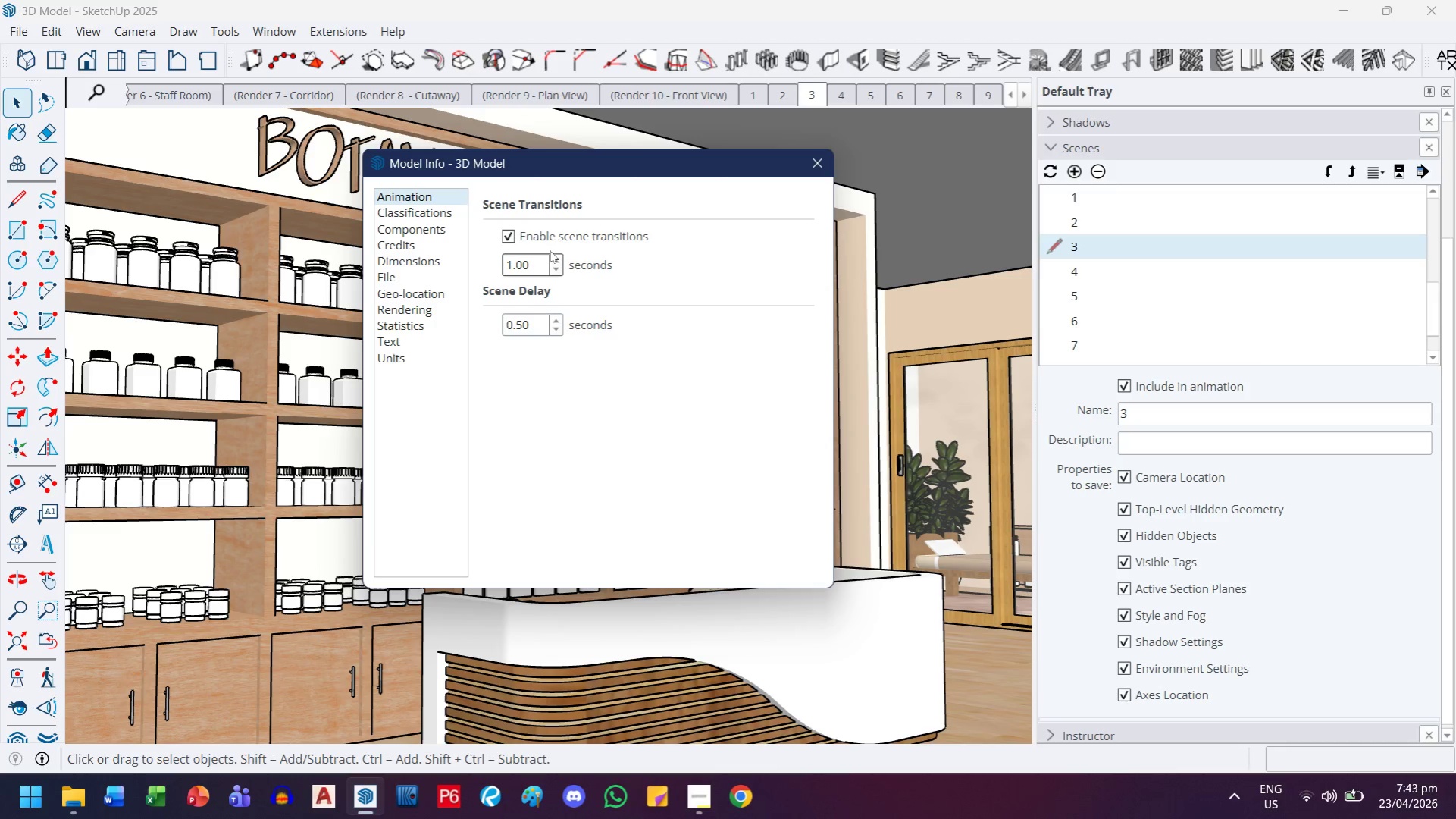 
left_click_drag(start_coordinate=[536, 264], to_coordinate=[516, 275])
 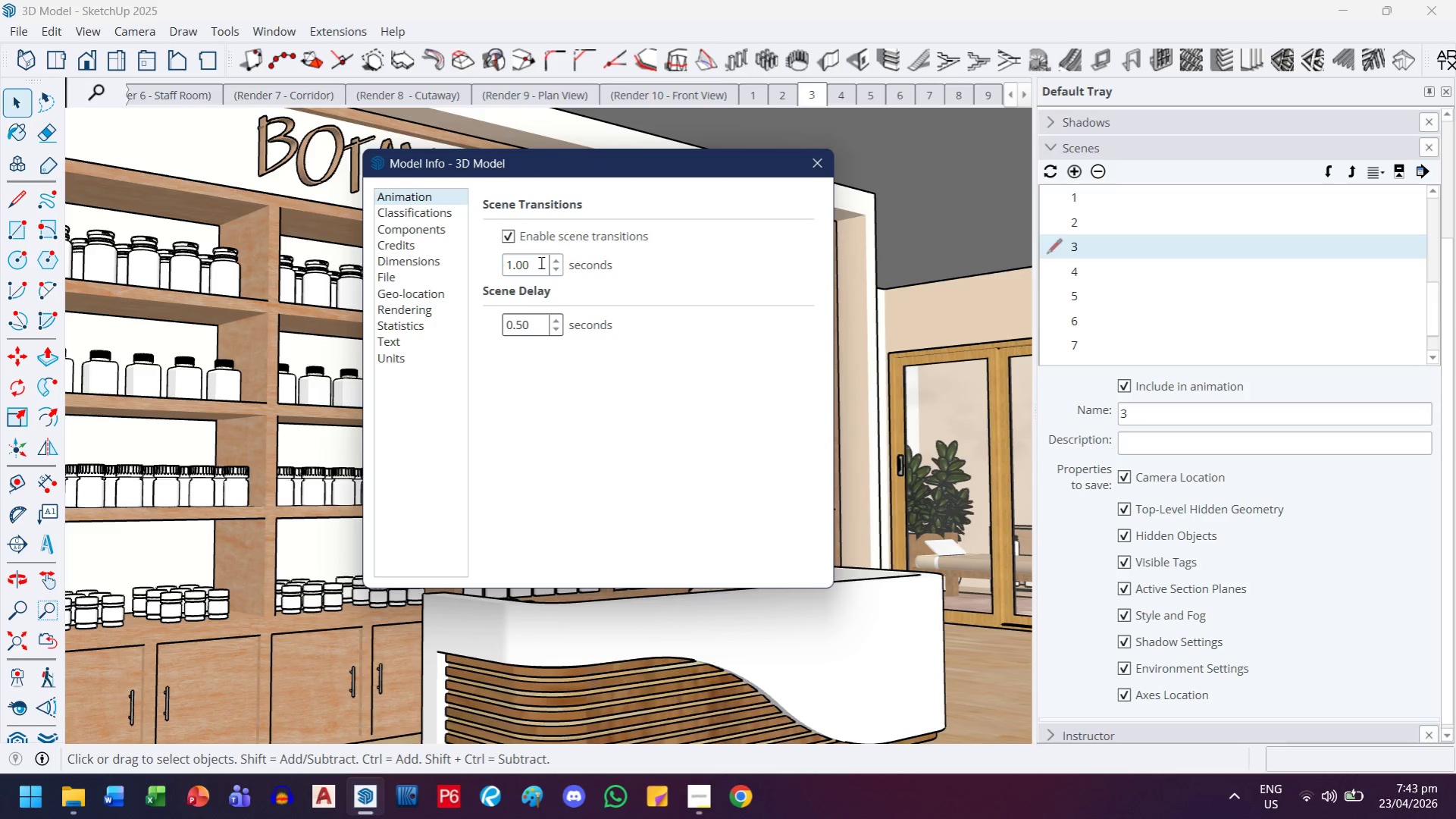 
key(Backspace)
 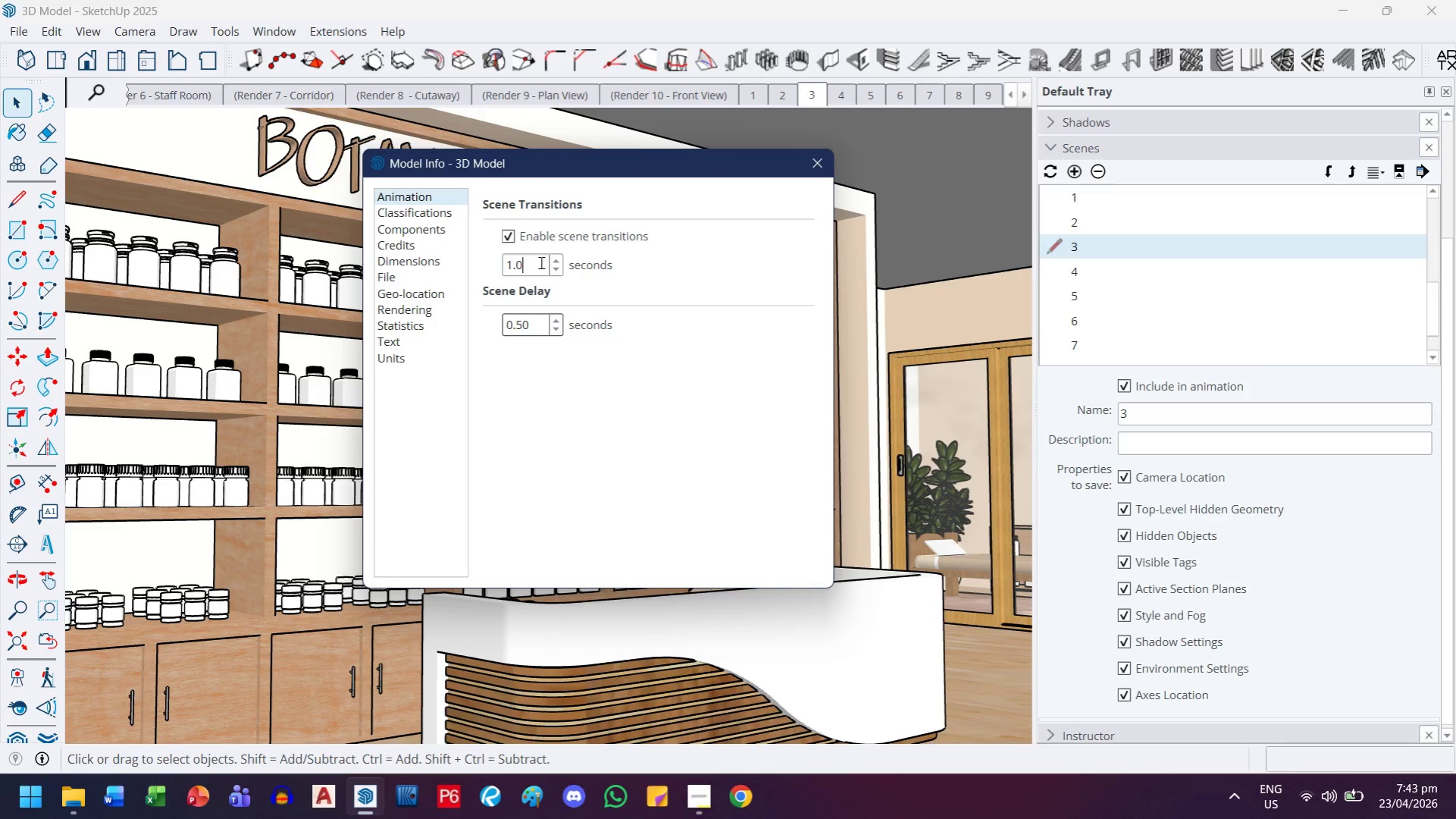 
key(Backspace)
 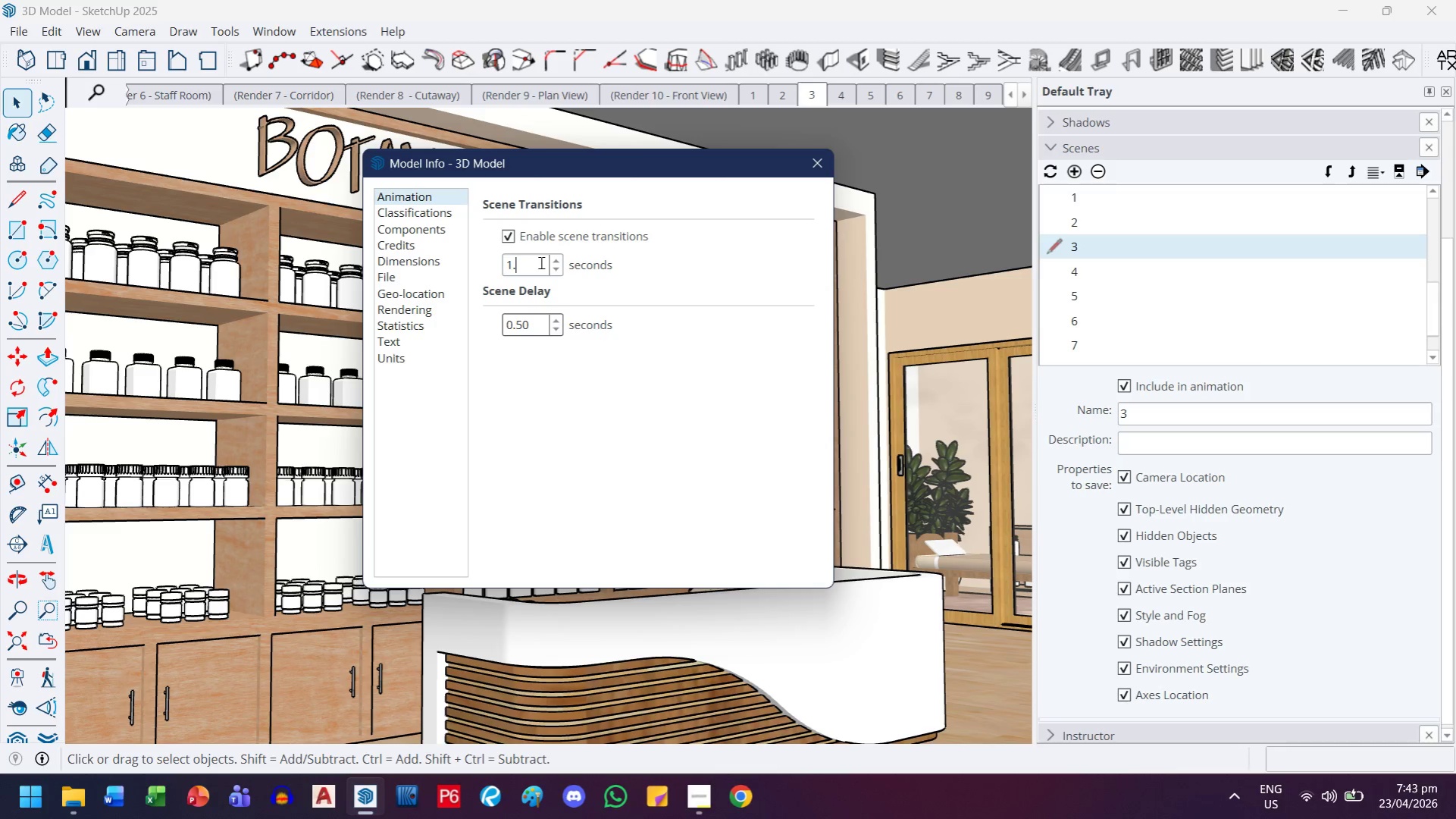 
key(Period)
 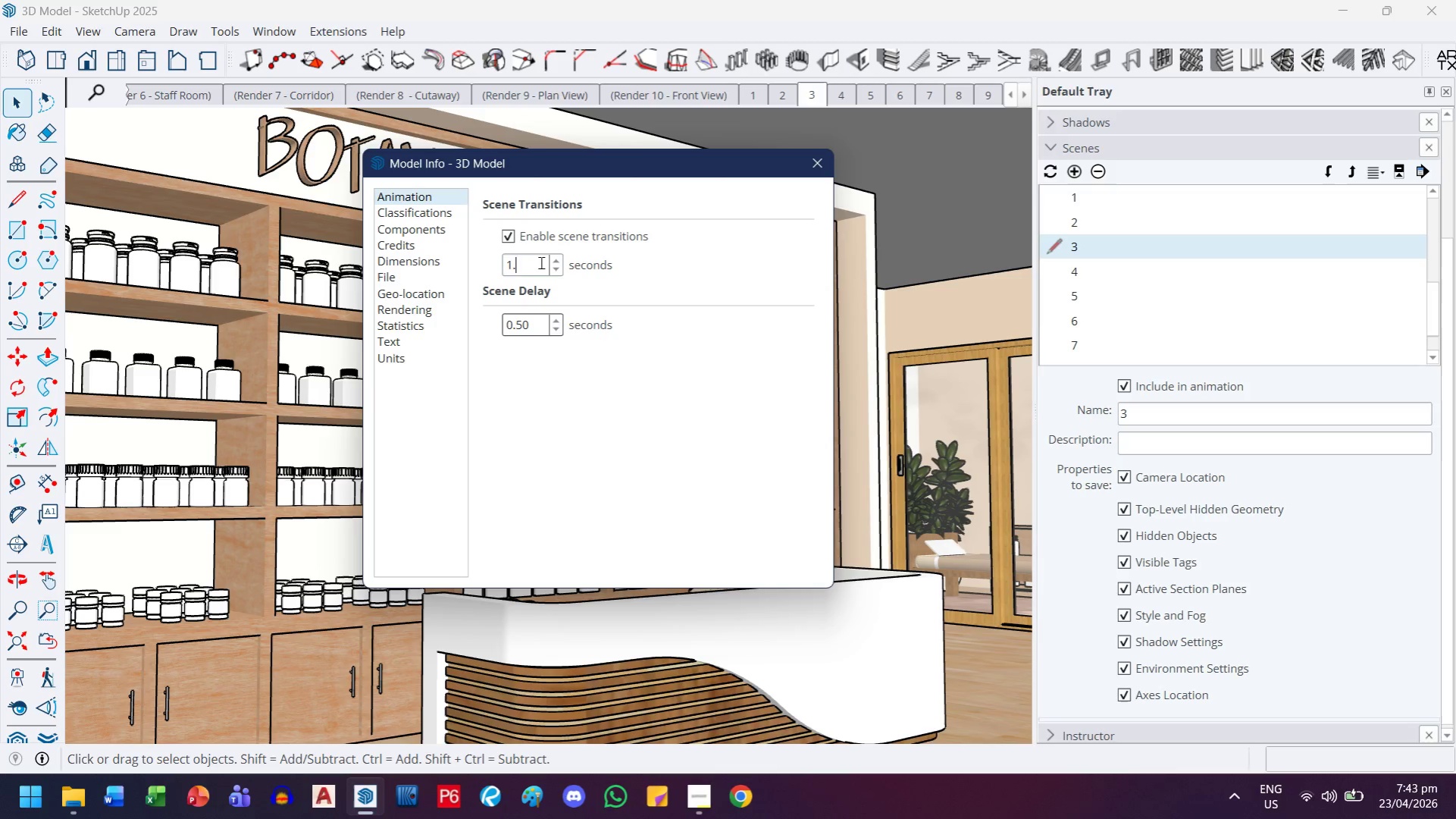 
key(5)
 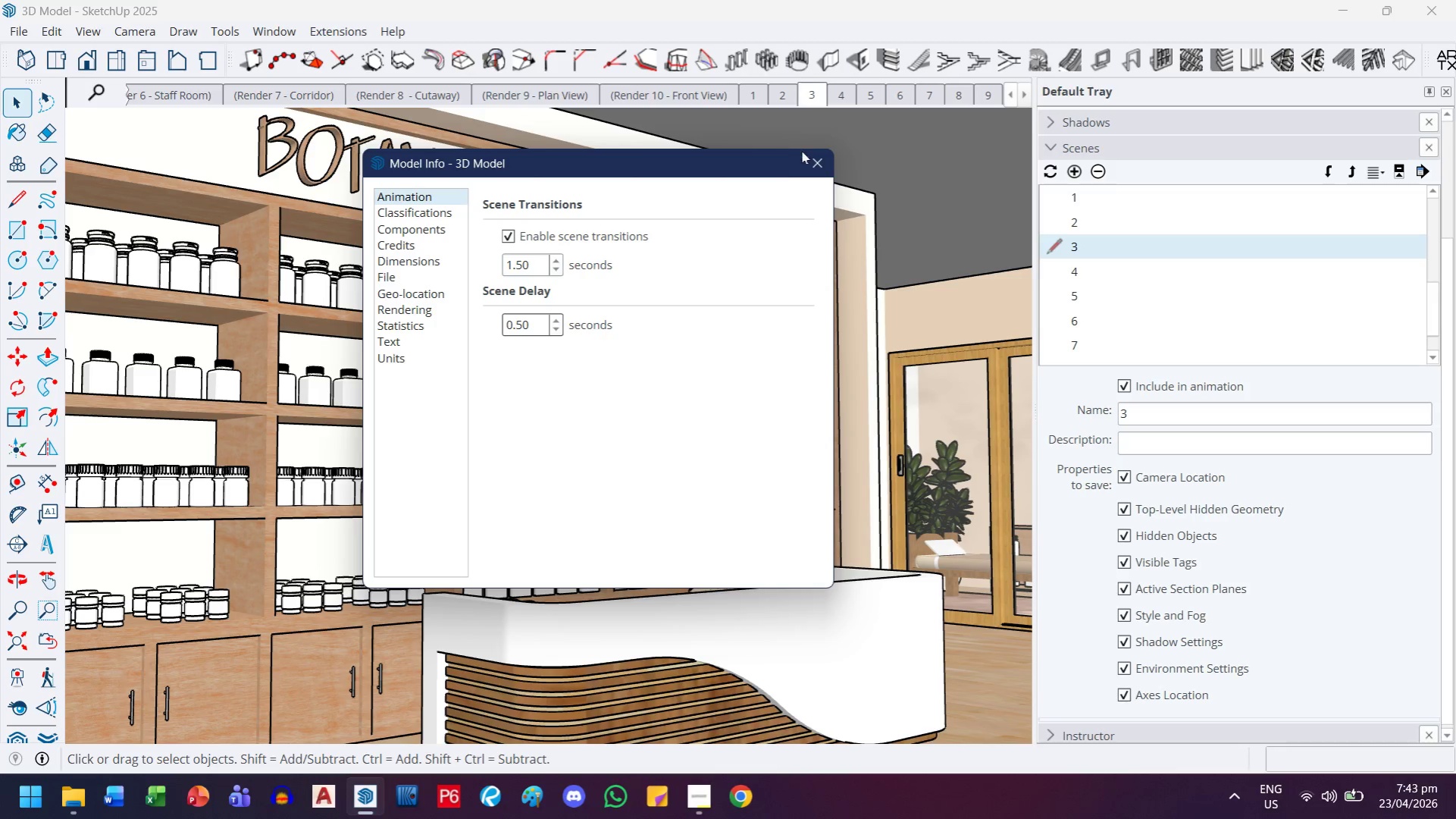 
left_click([804, 158])
 